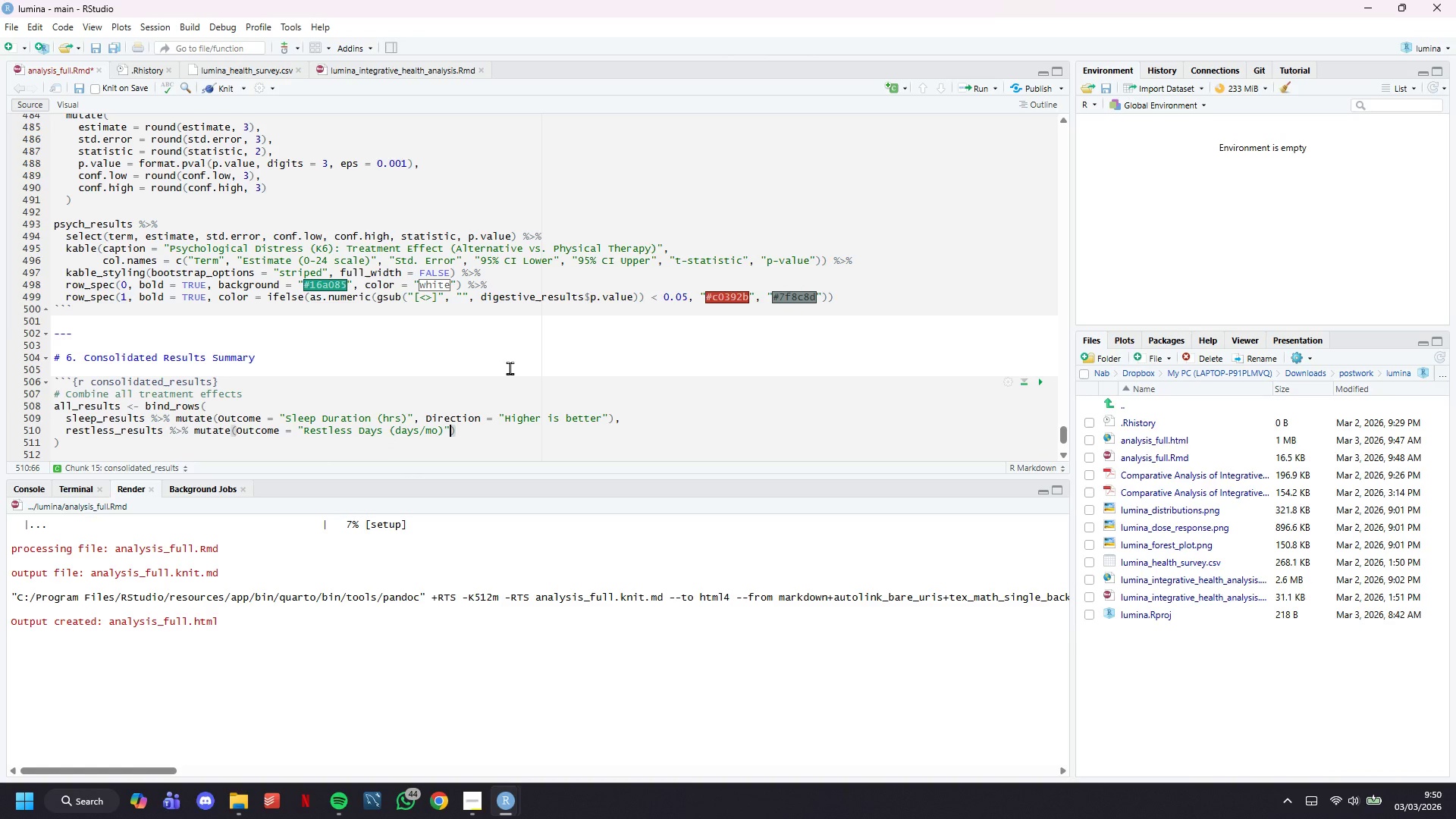 
type(, Direction = "Lower is better)
 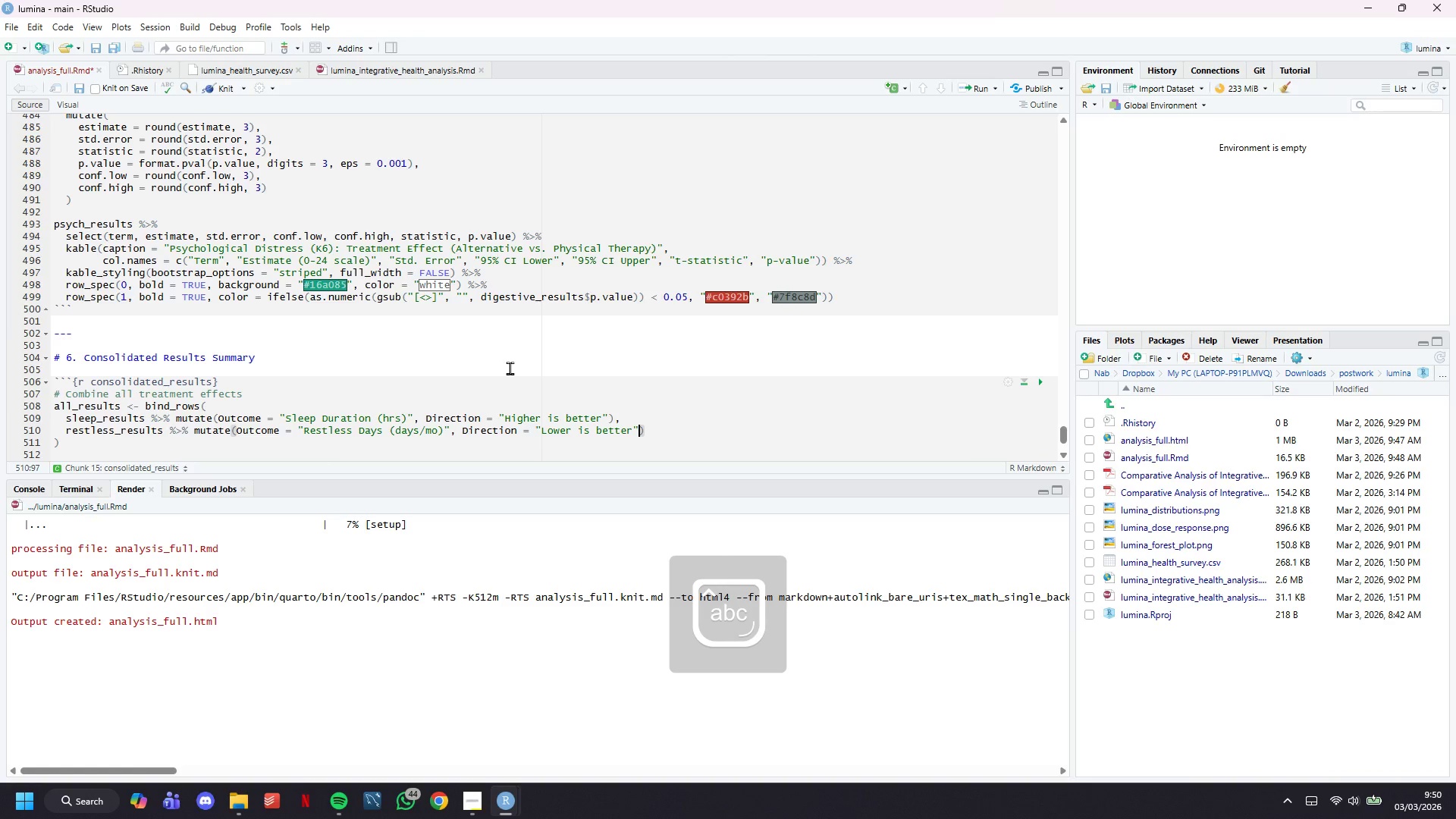 
 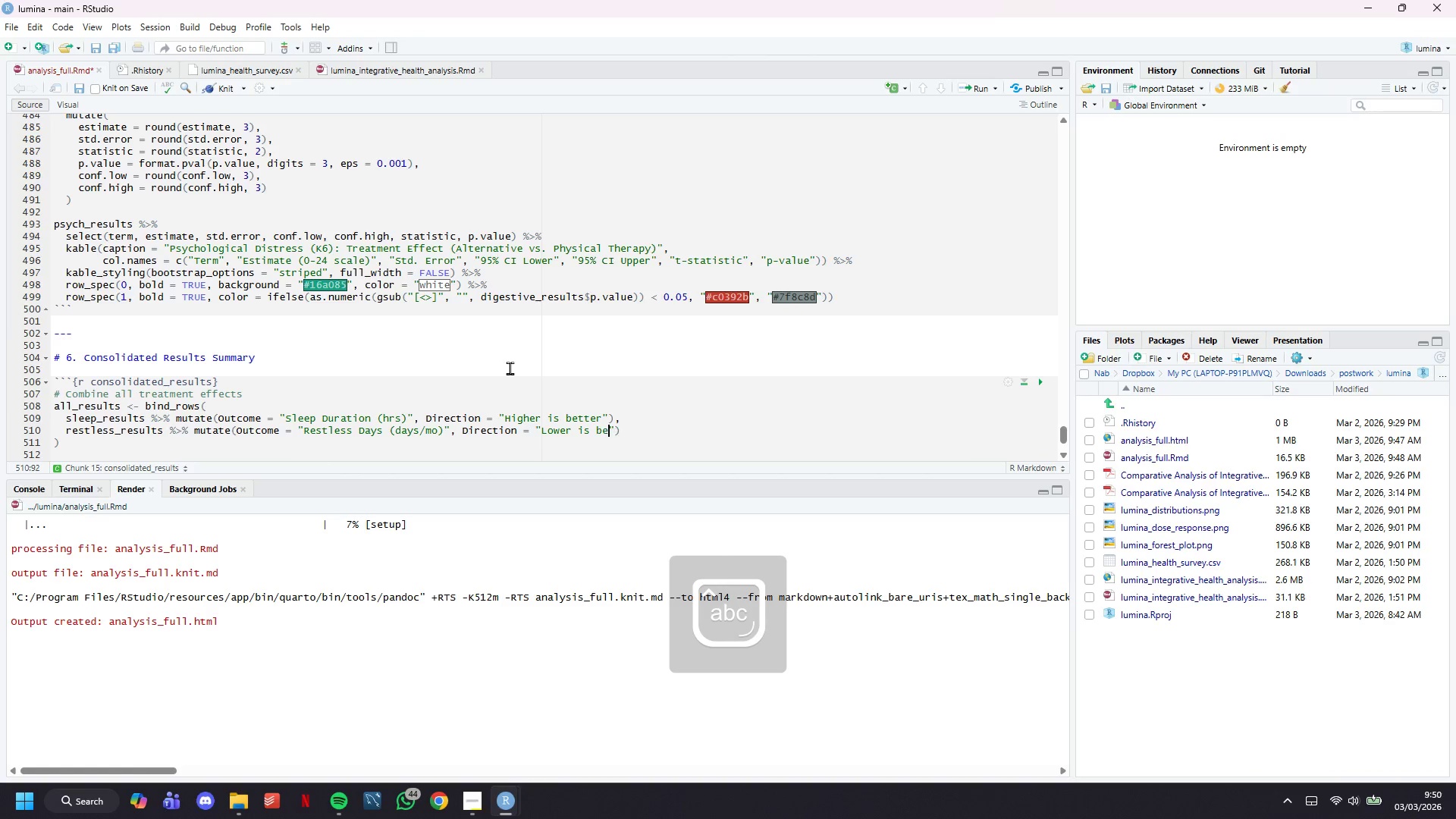 
key(ArrowRight)
 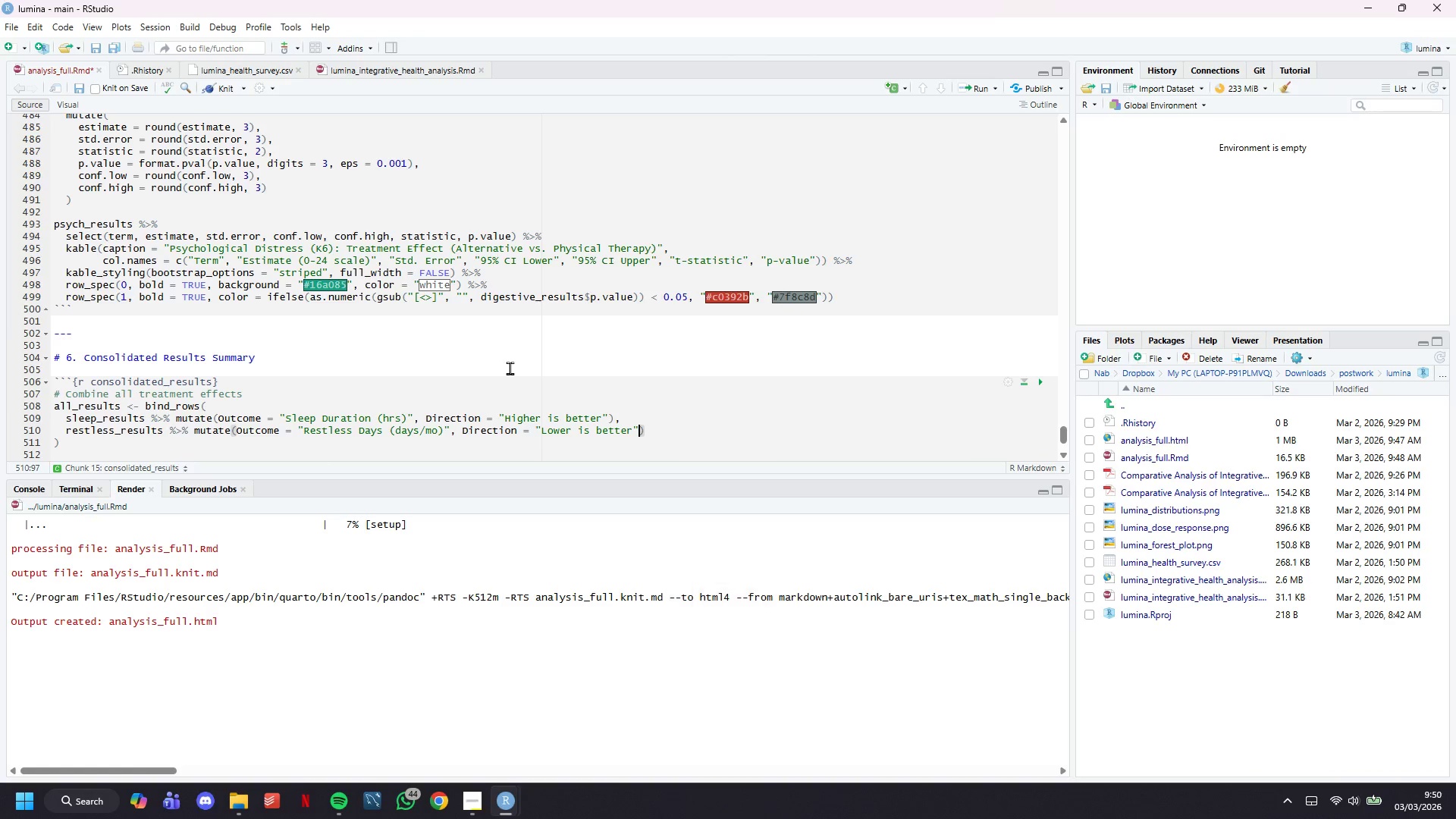 
key(ArrowRight)
 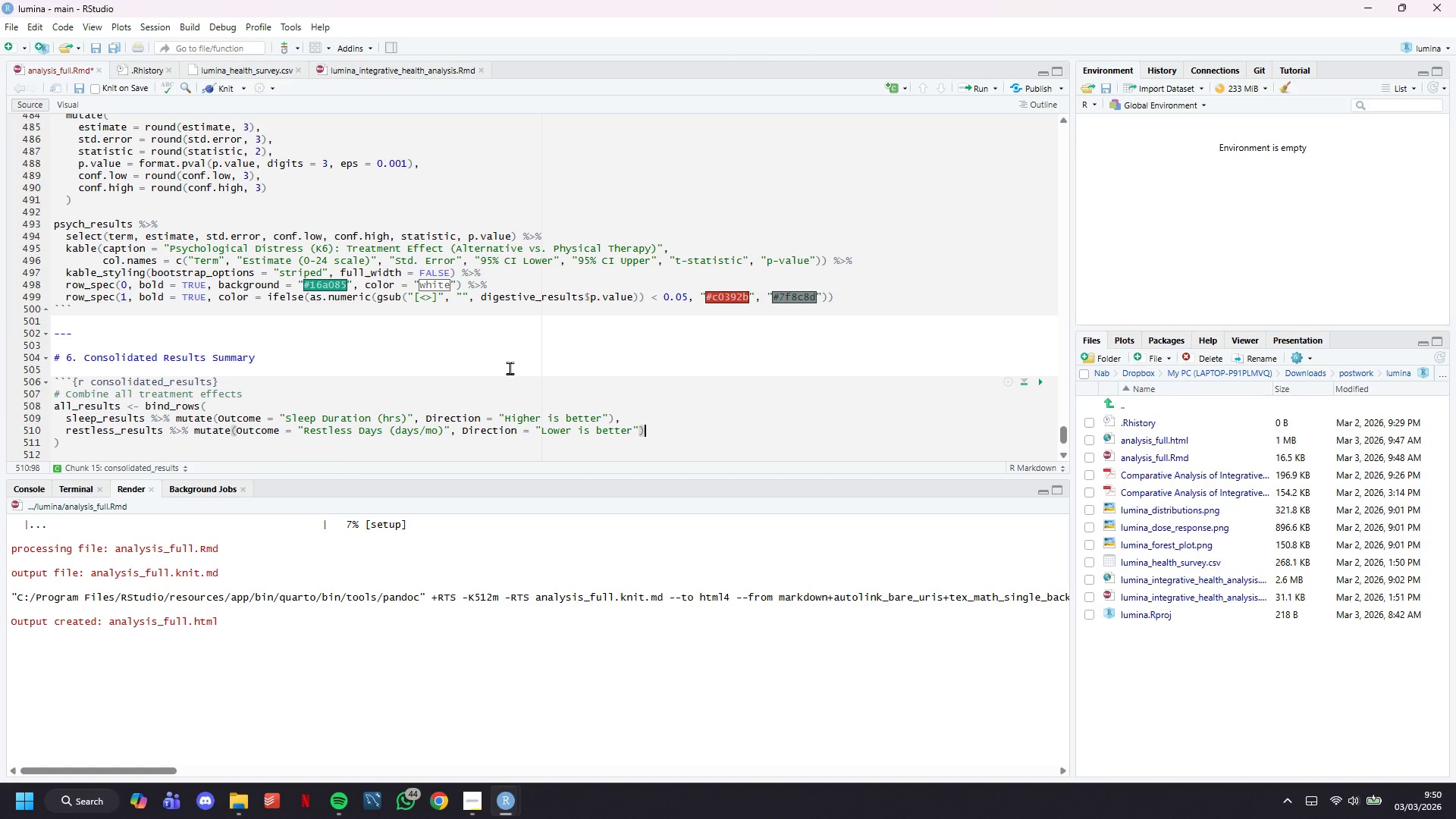 
key(Comma)
 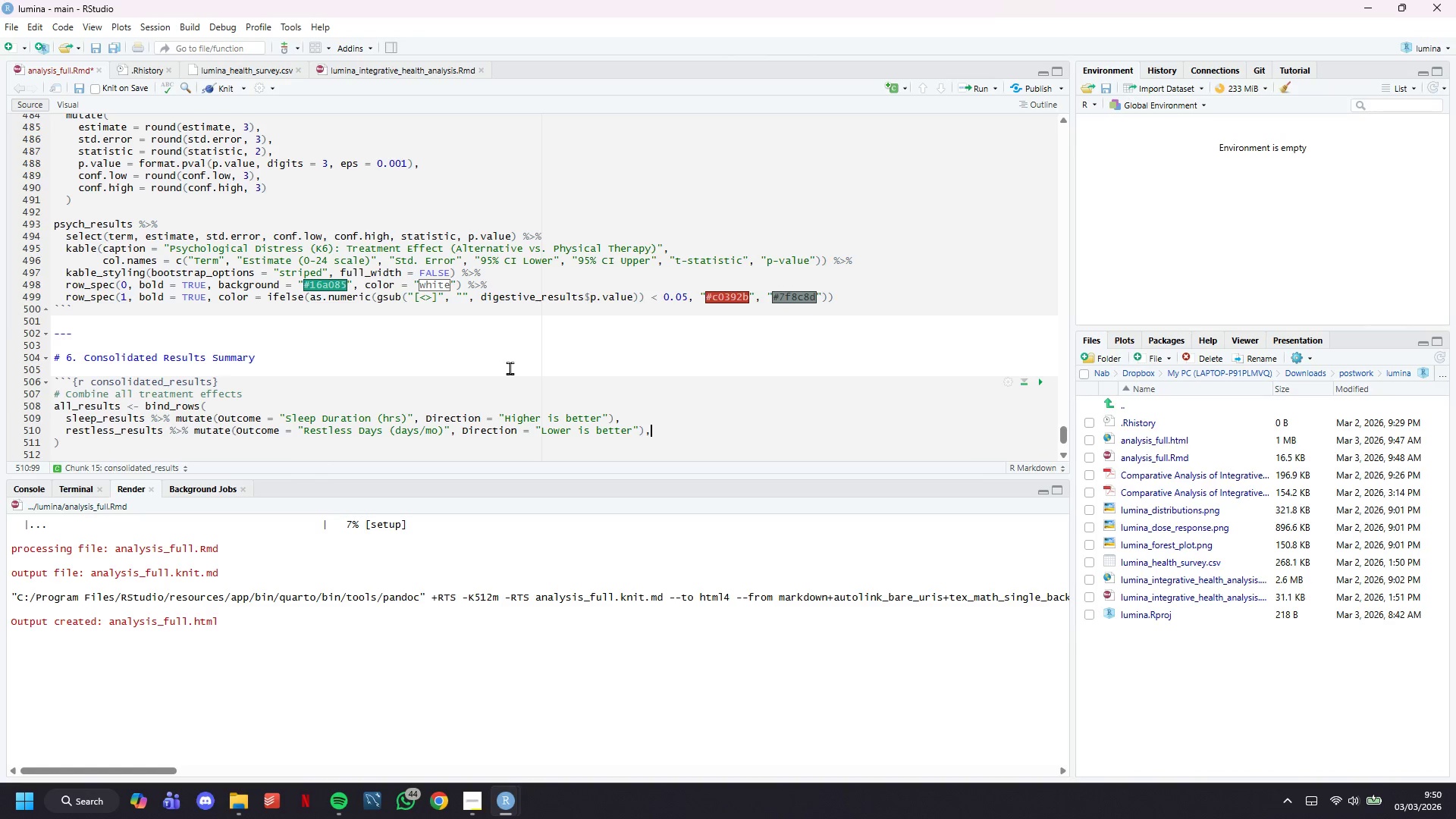 
key(Enter)
 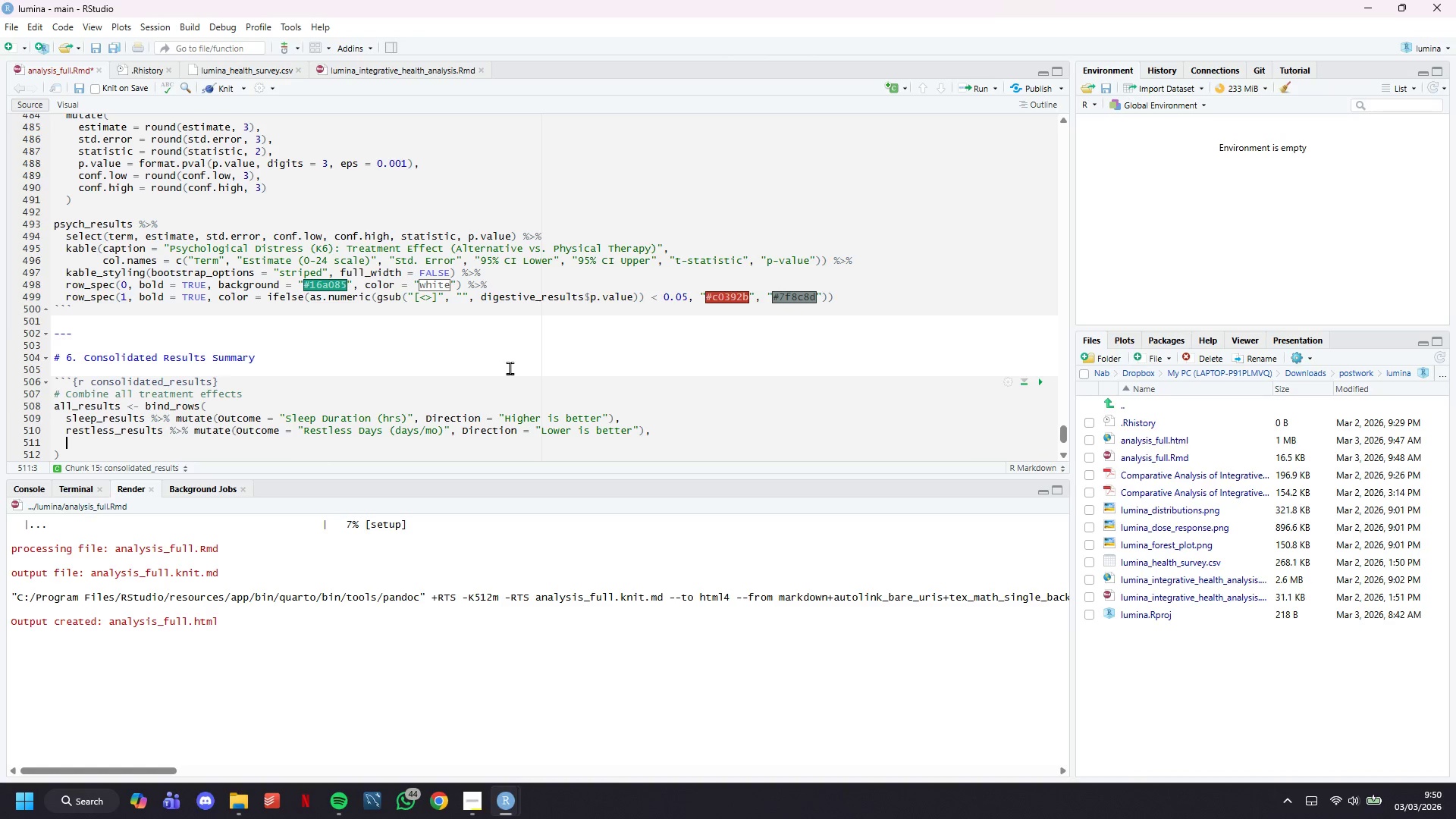 
scroll: coordinate [504, 319], scroll_direction: down, amount: 3.0
 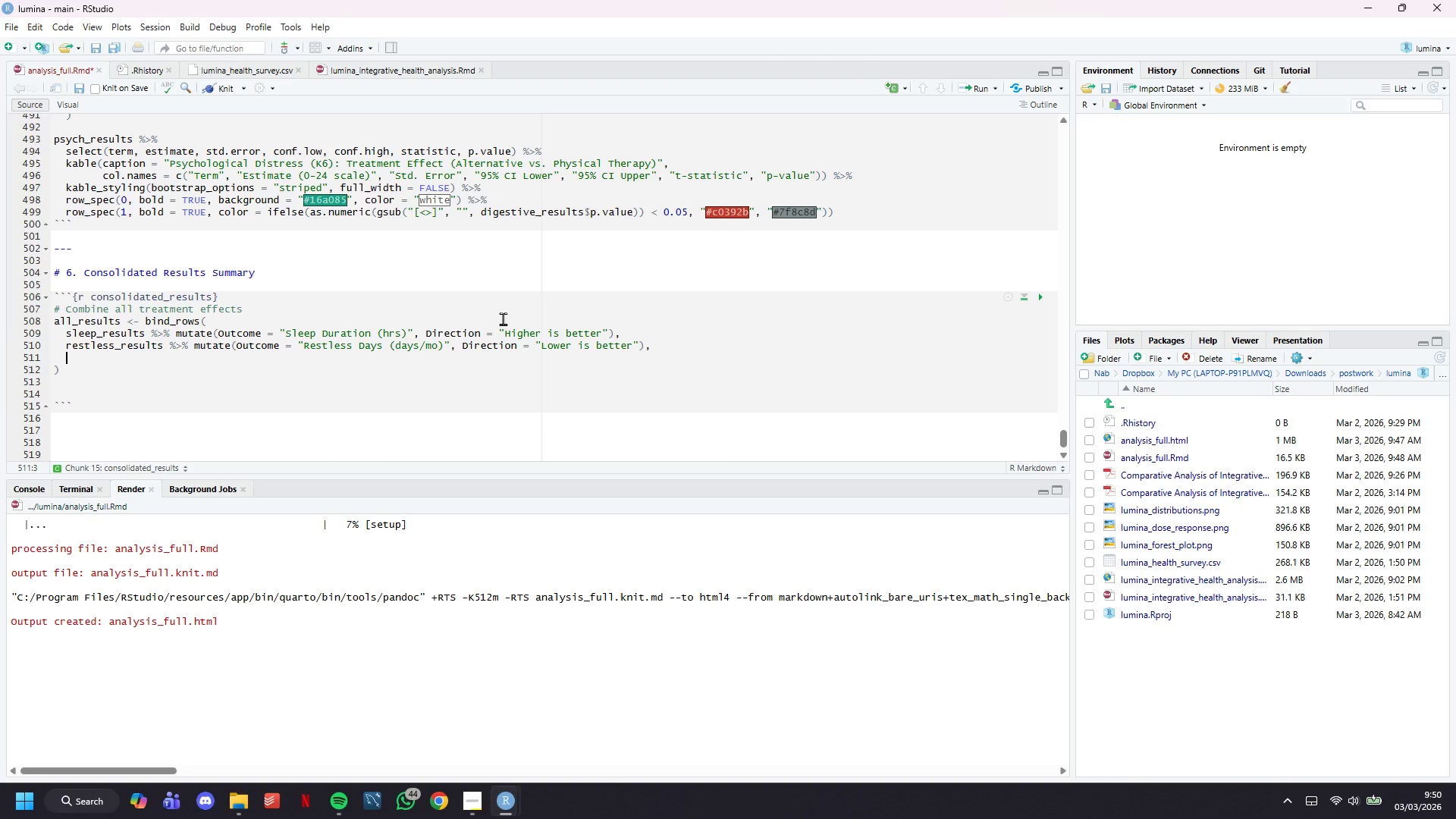 
type(digestive_results )
 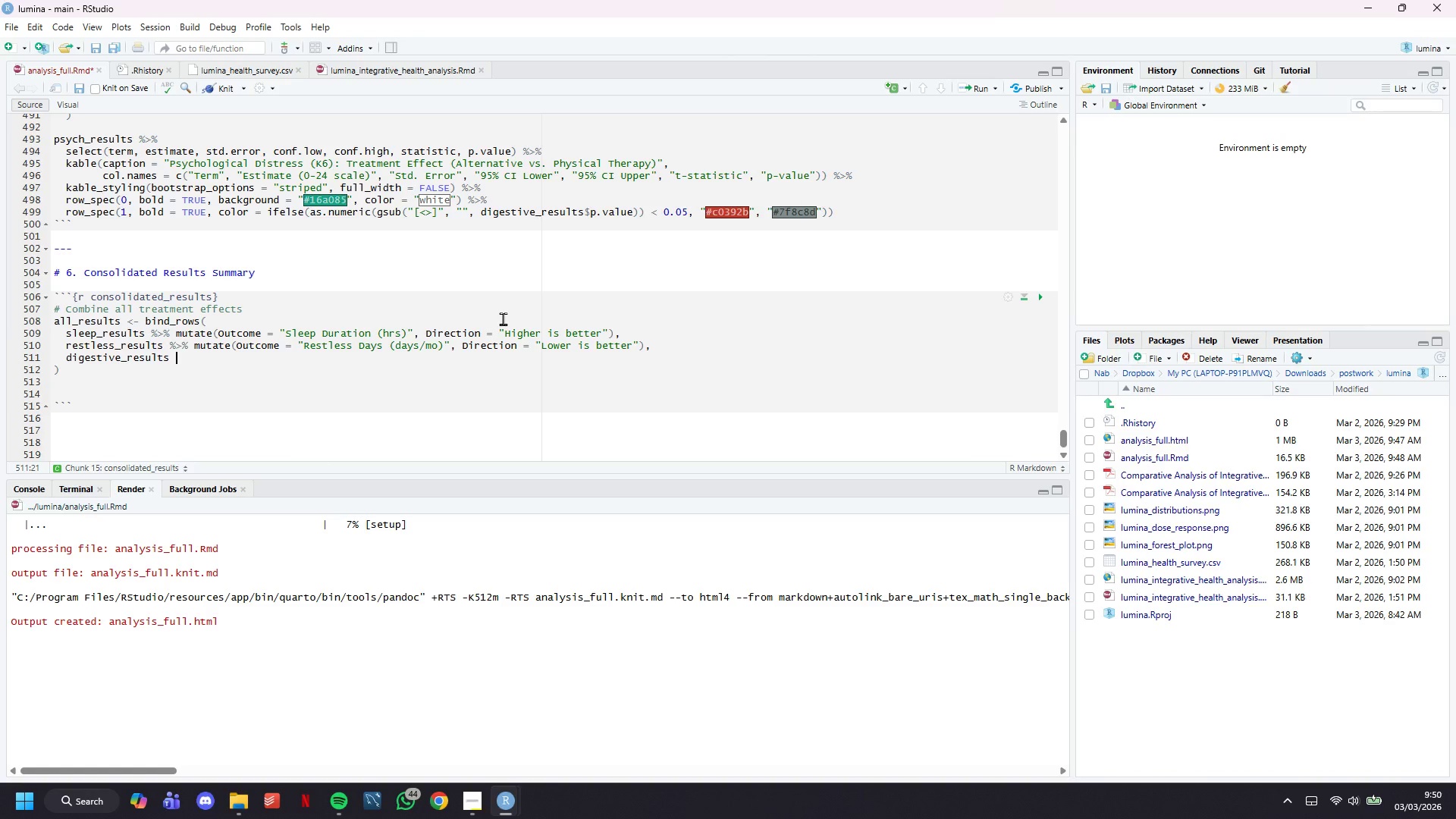 
type(%>% mutate(Outcome = ")
 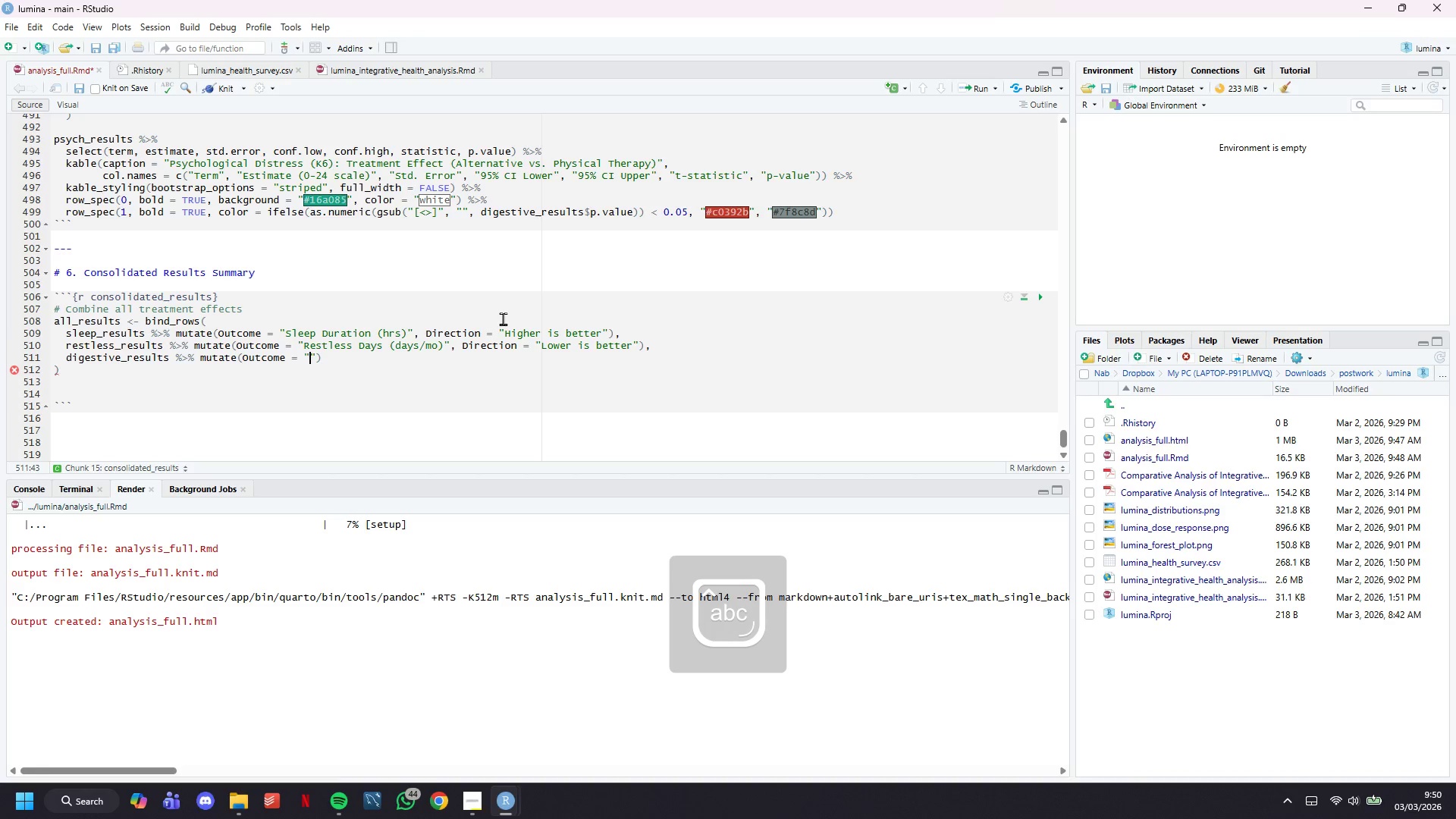 
wait(5.28)
 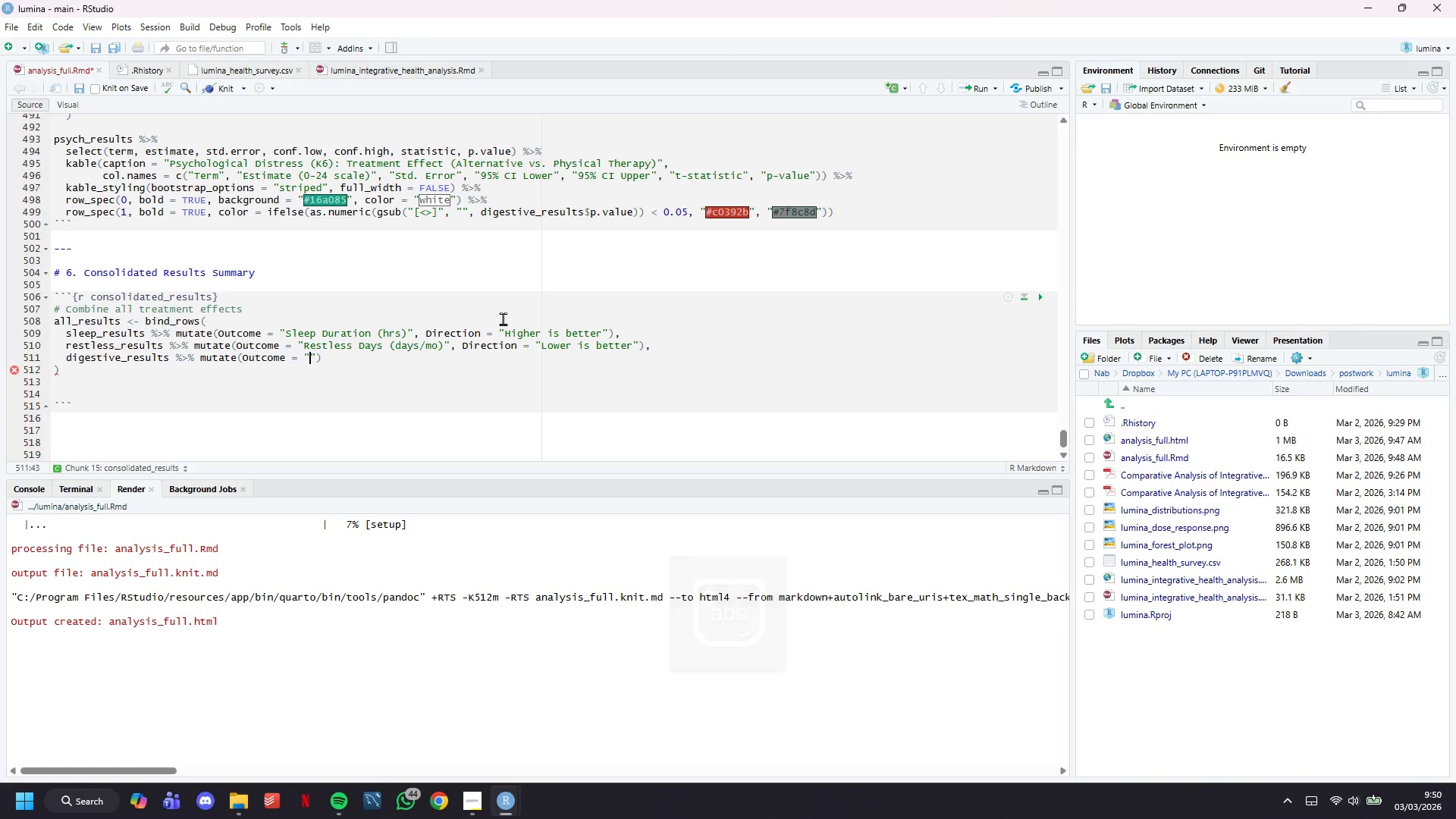 
type(Digestive Health ()
 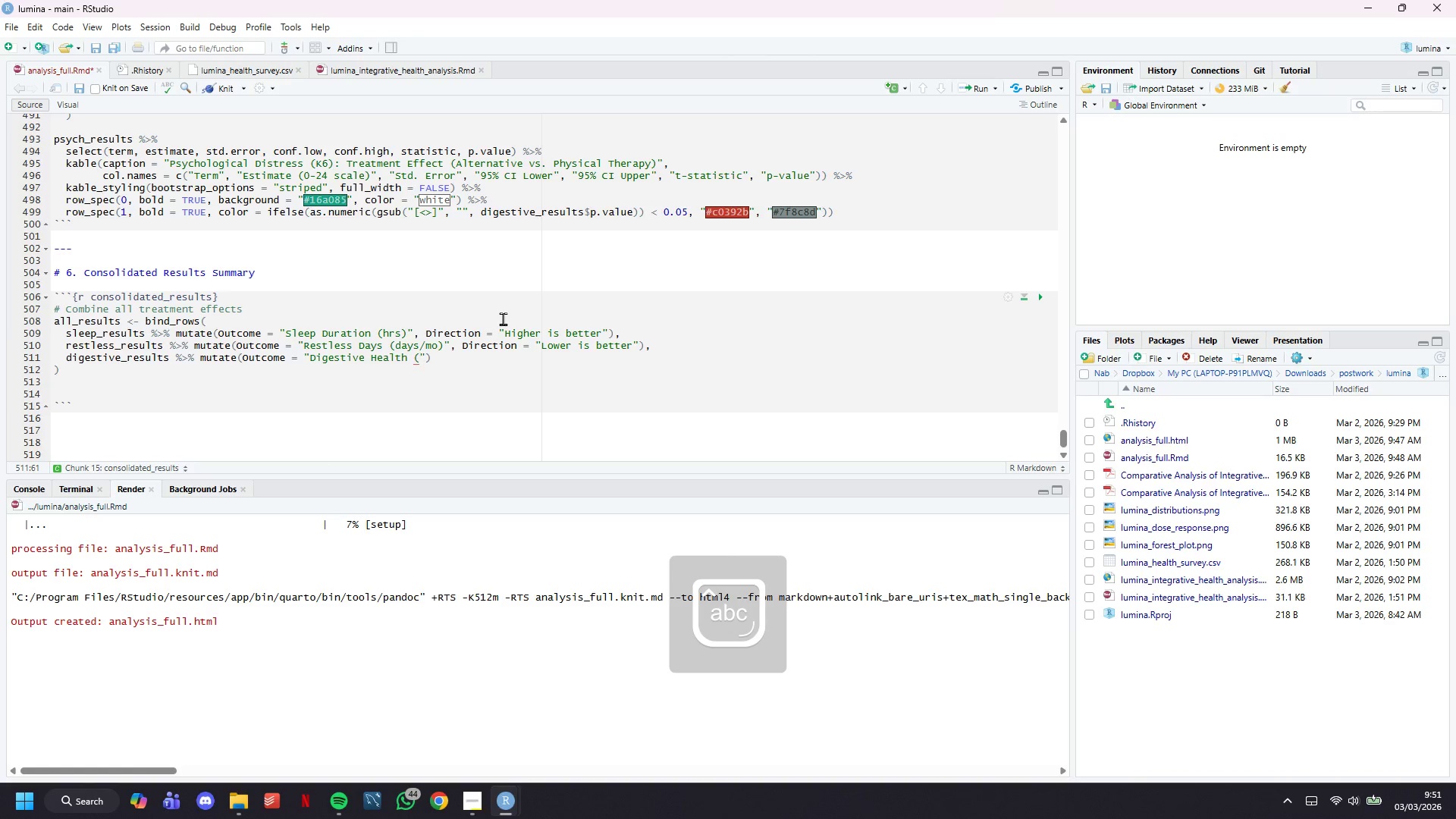 
type(1-5))
 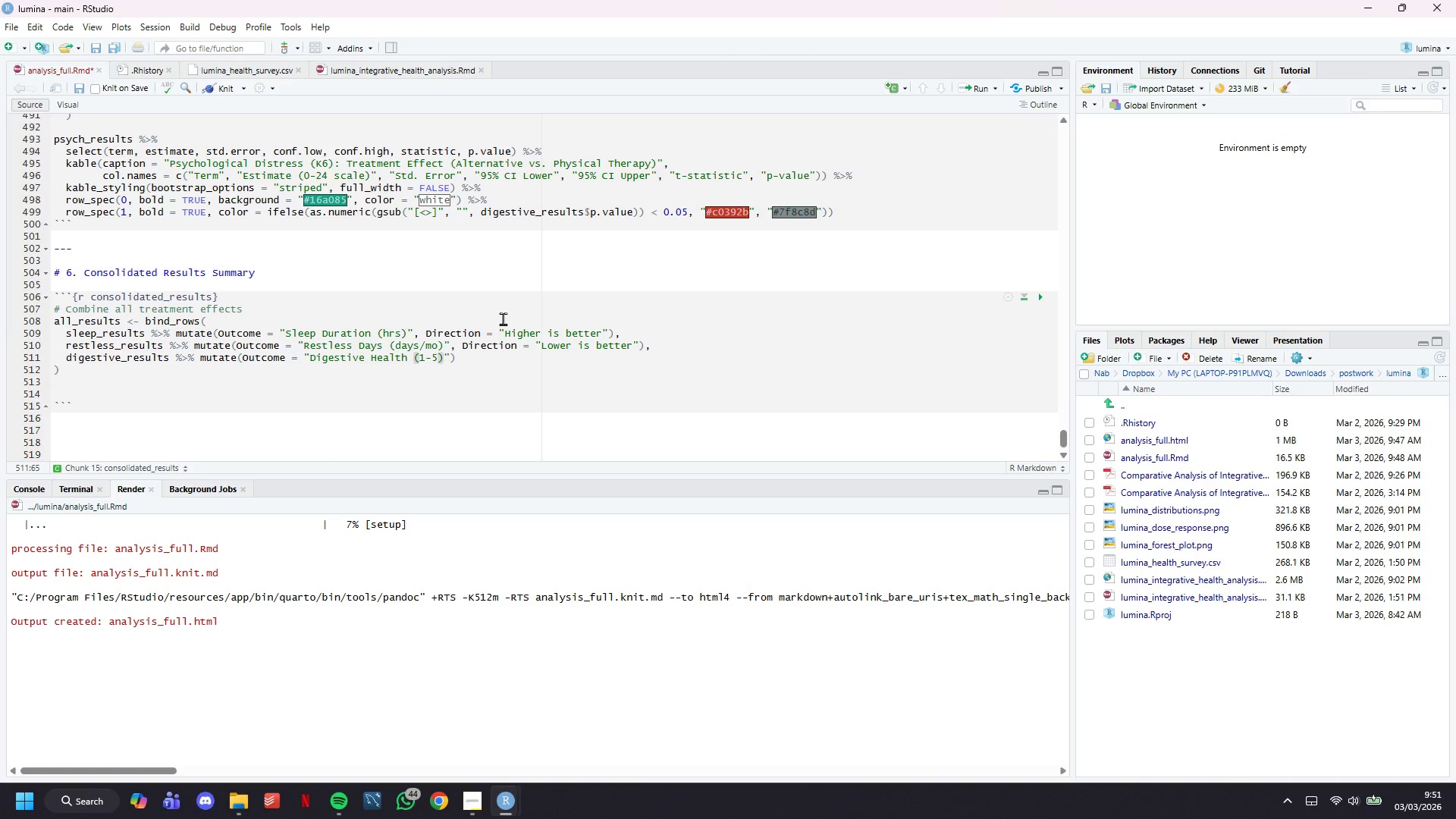 
key(ArrowRight)
 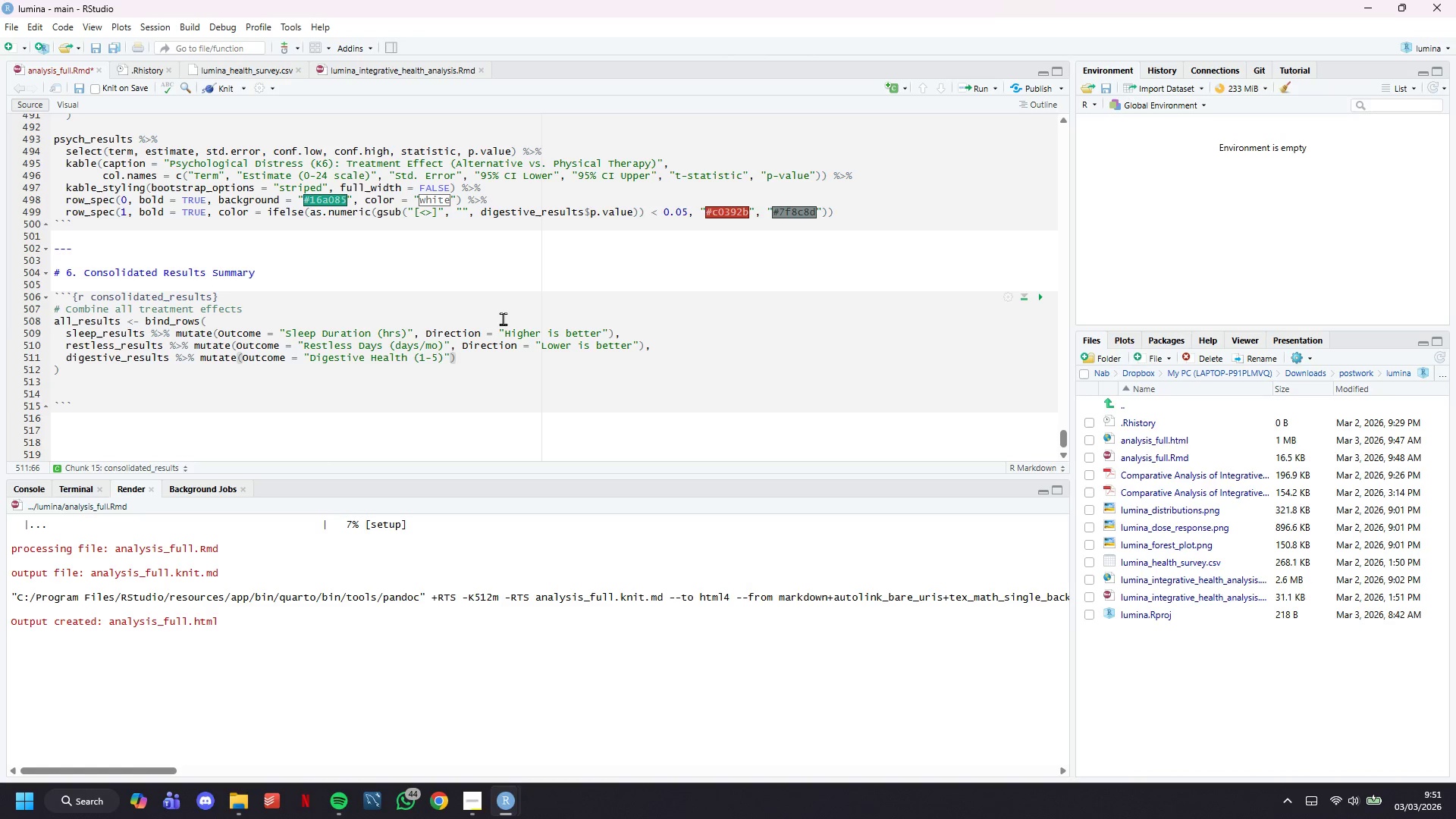 
type(, Direction = "Higher is better)
 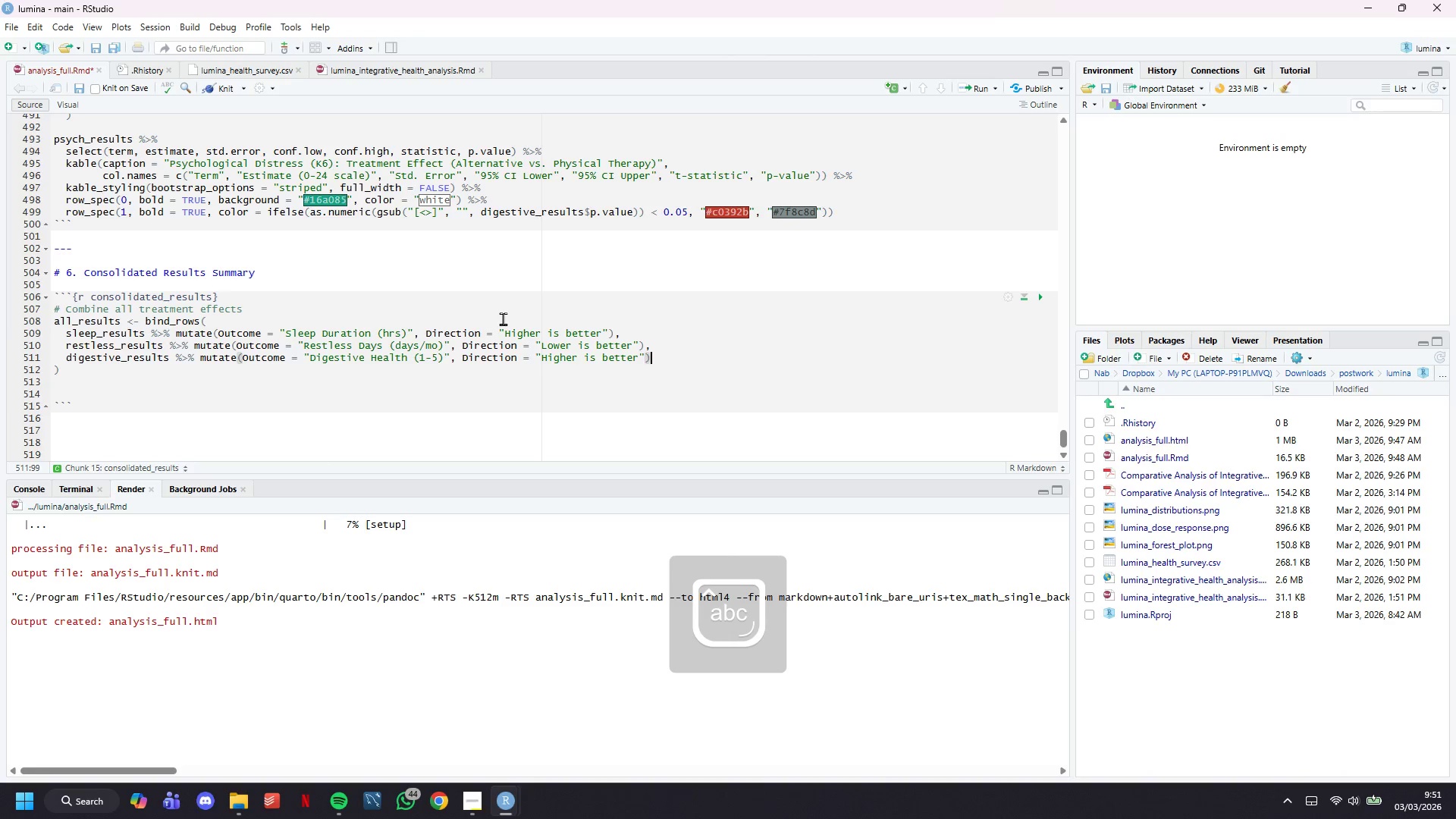 
 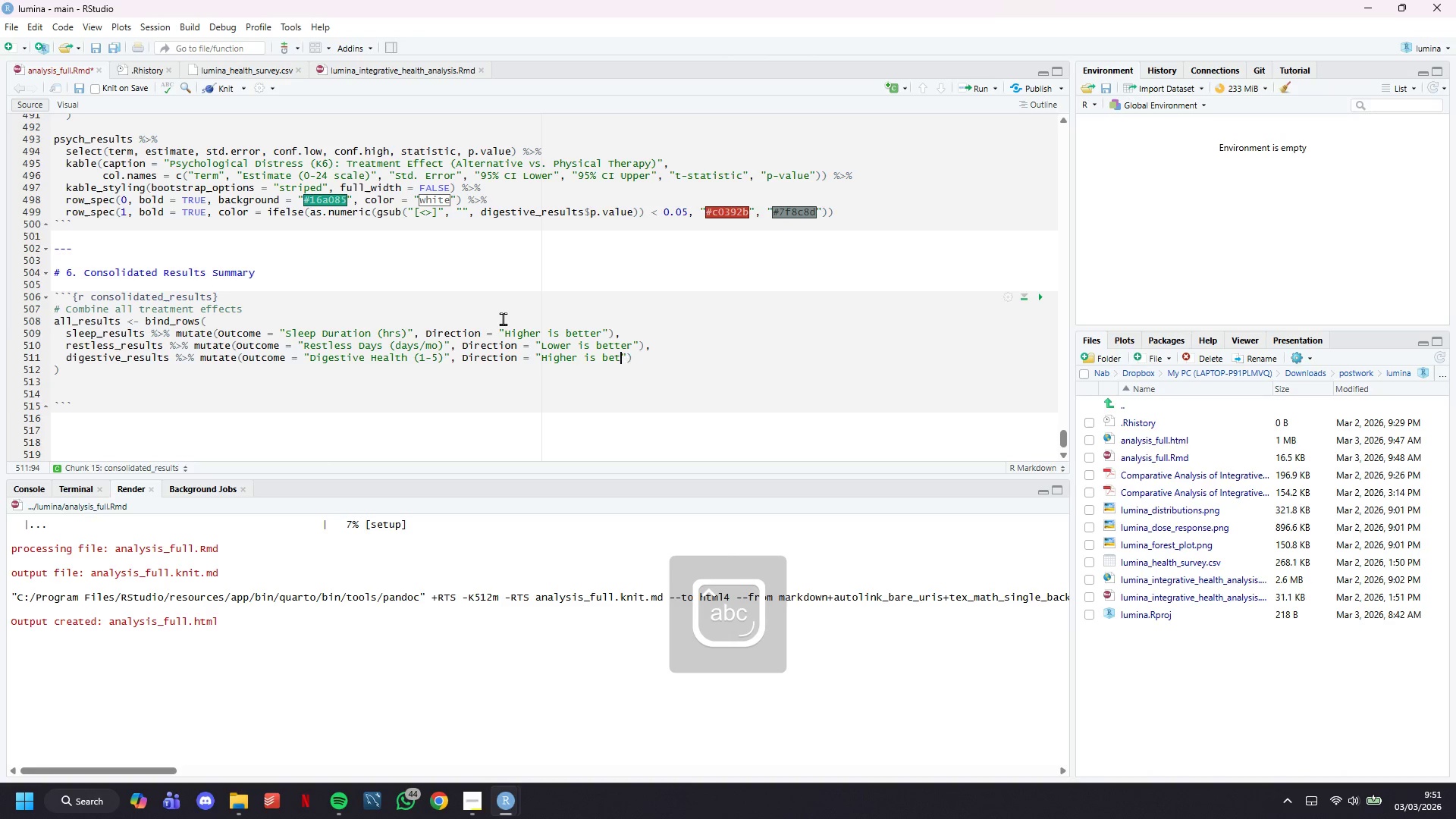 
key(ArrowRight)
 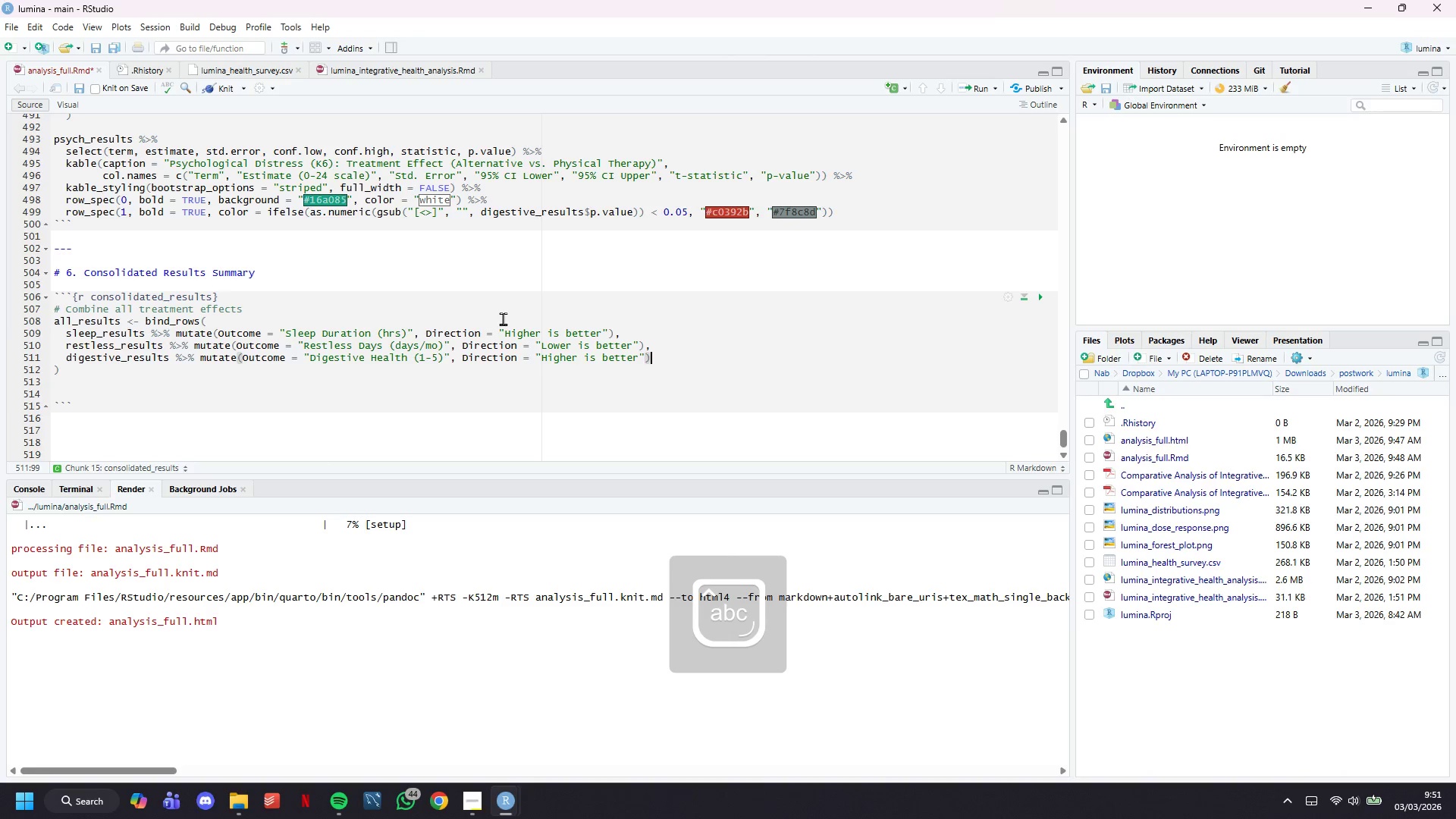 
key(ArrowRight)
 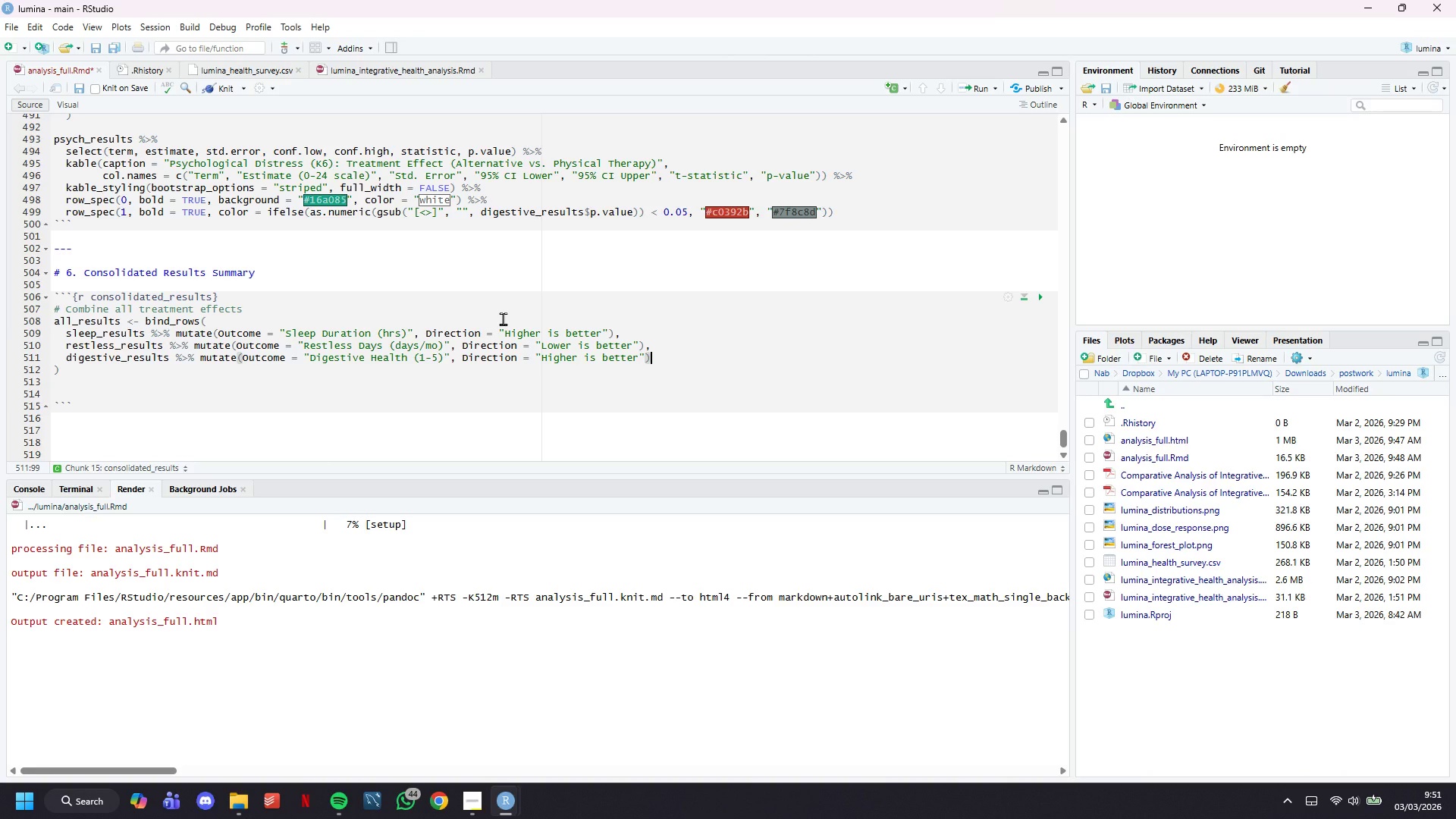 
key(Comma)
 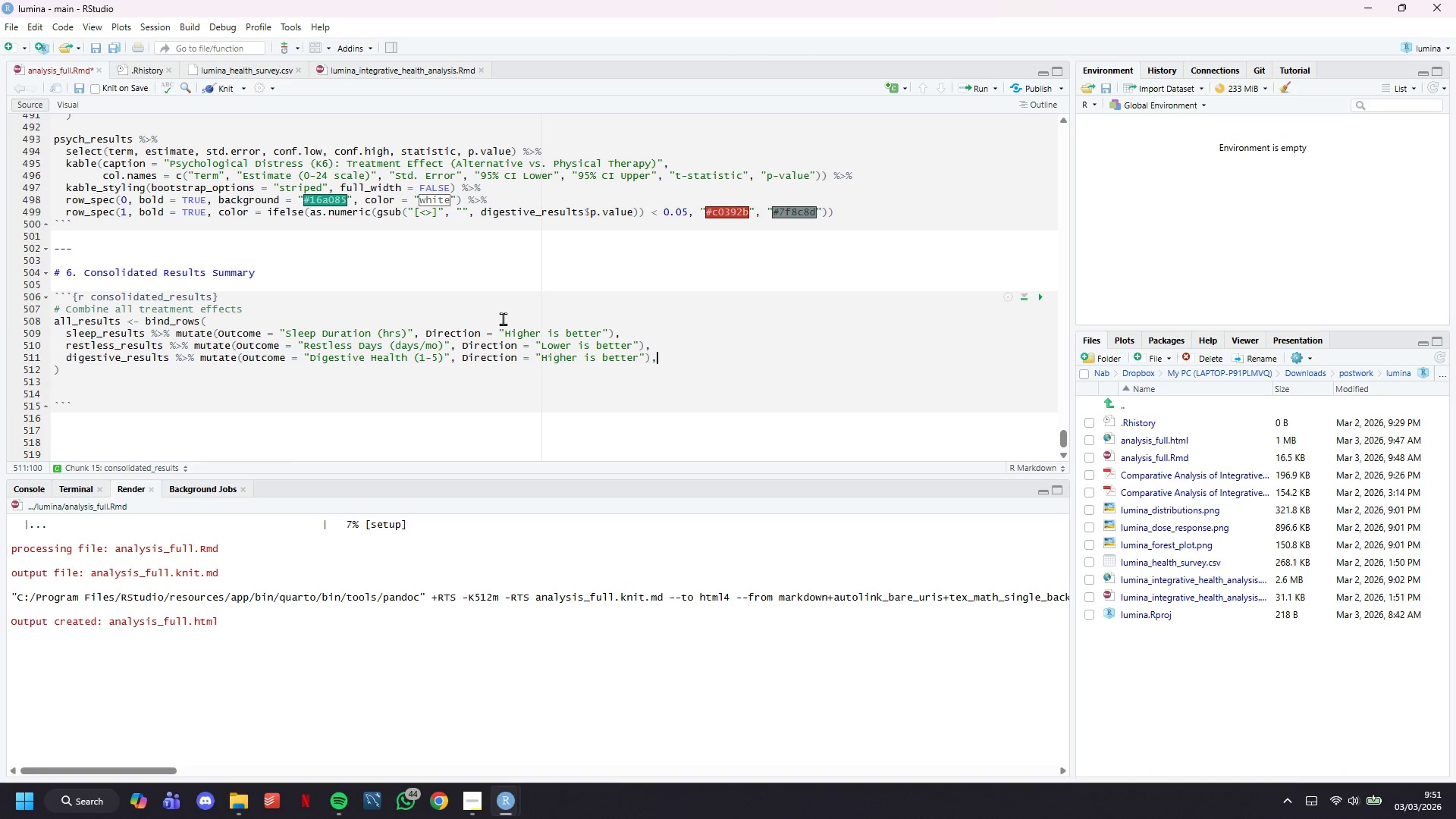 
key(Enter)
 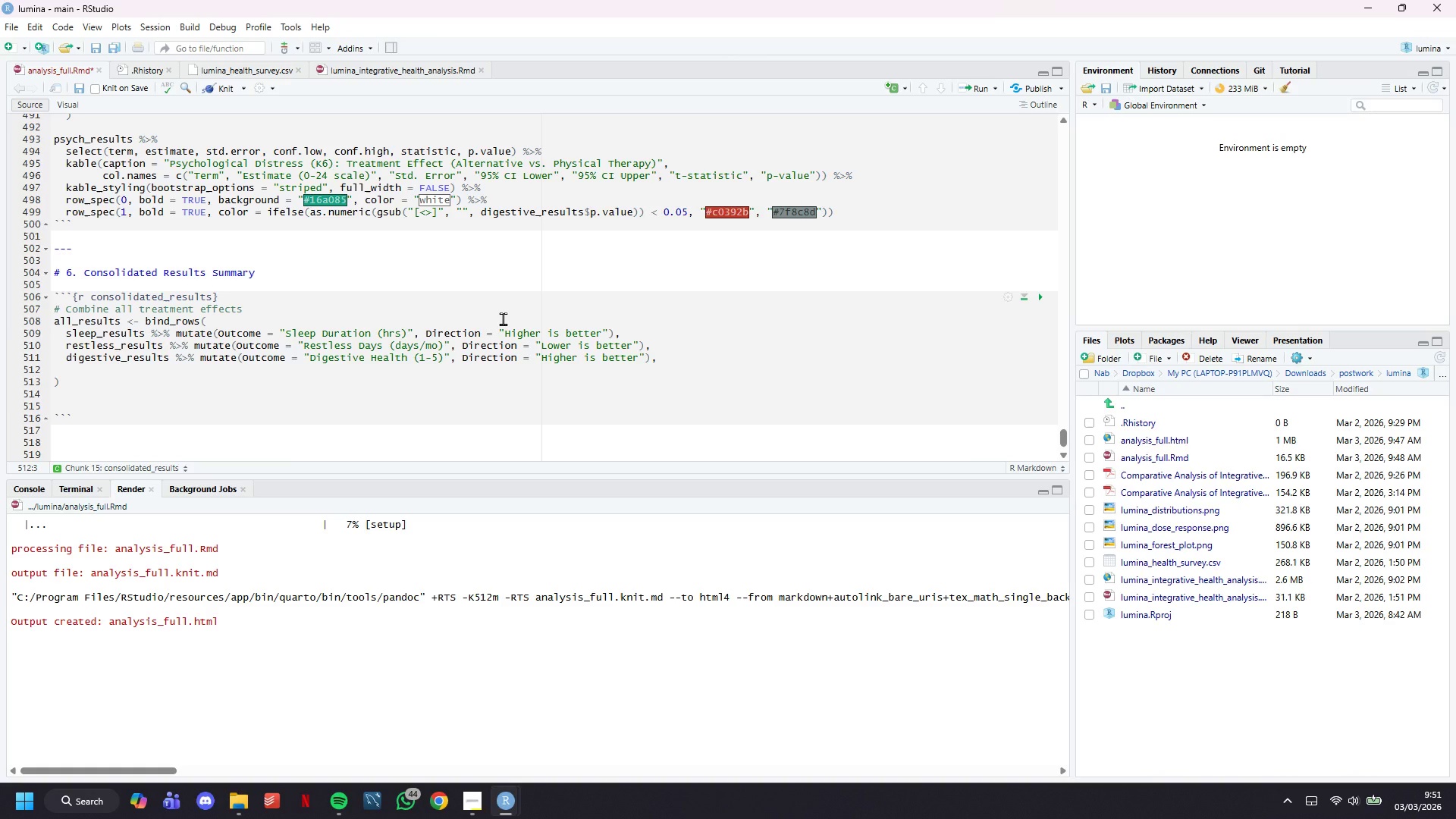 
type(py)
key(Backspace)
type(sych_results %%)
key(Backspace)
type(.)
key(Backspace)
key(Backspace)
type(>)
key(Backspace)
type(%>% mutate(Outcome = )
 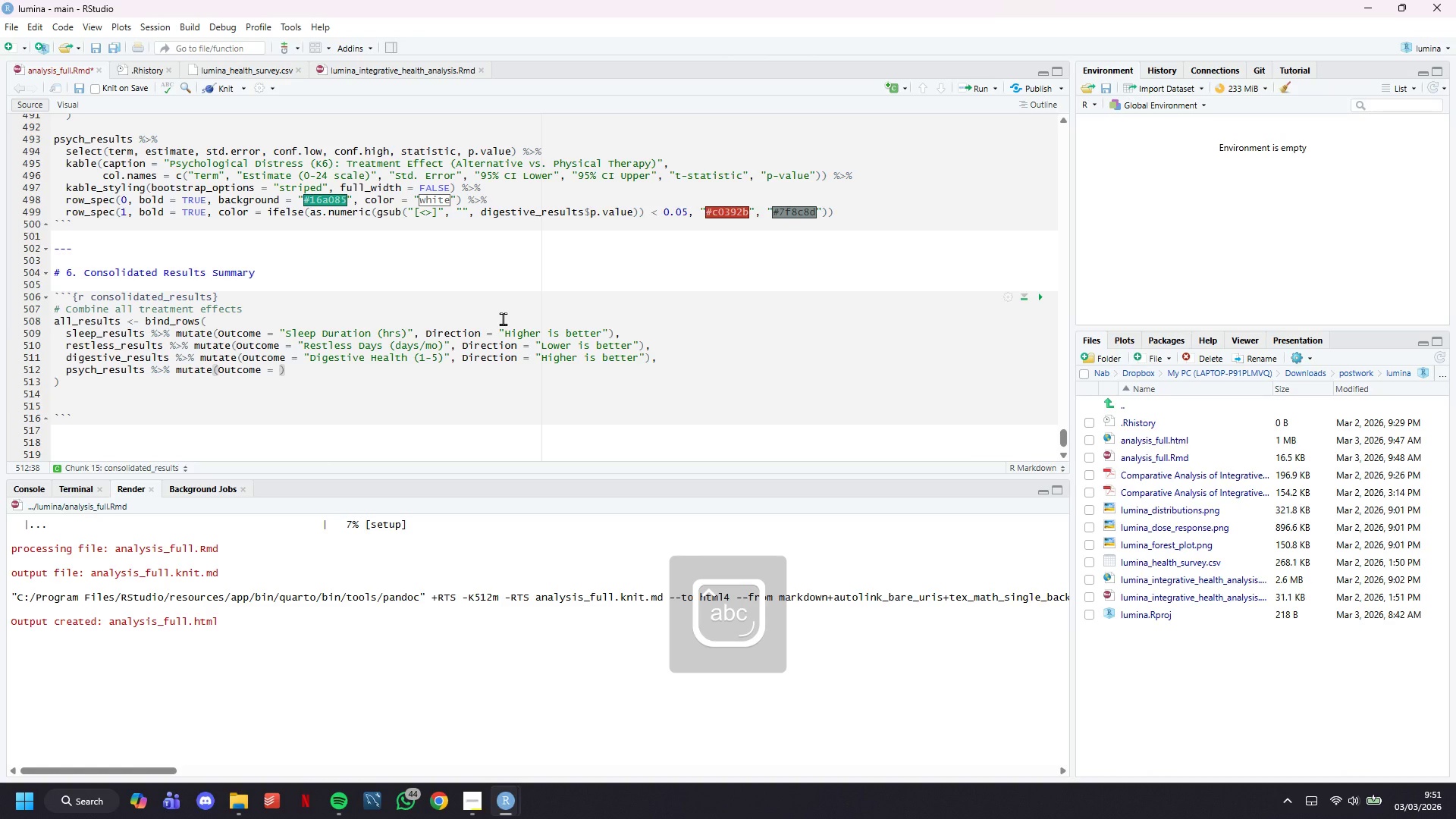 
type("Psych Distress (K6))
 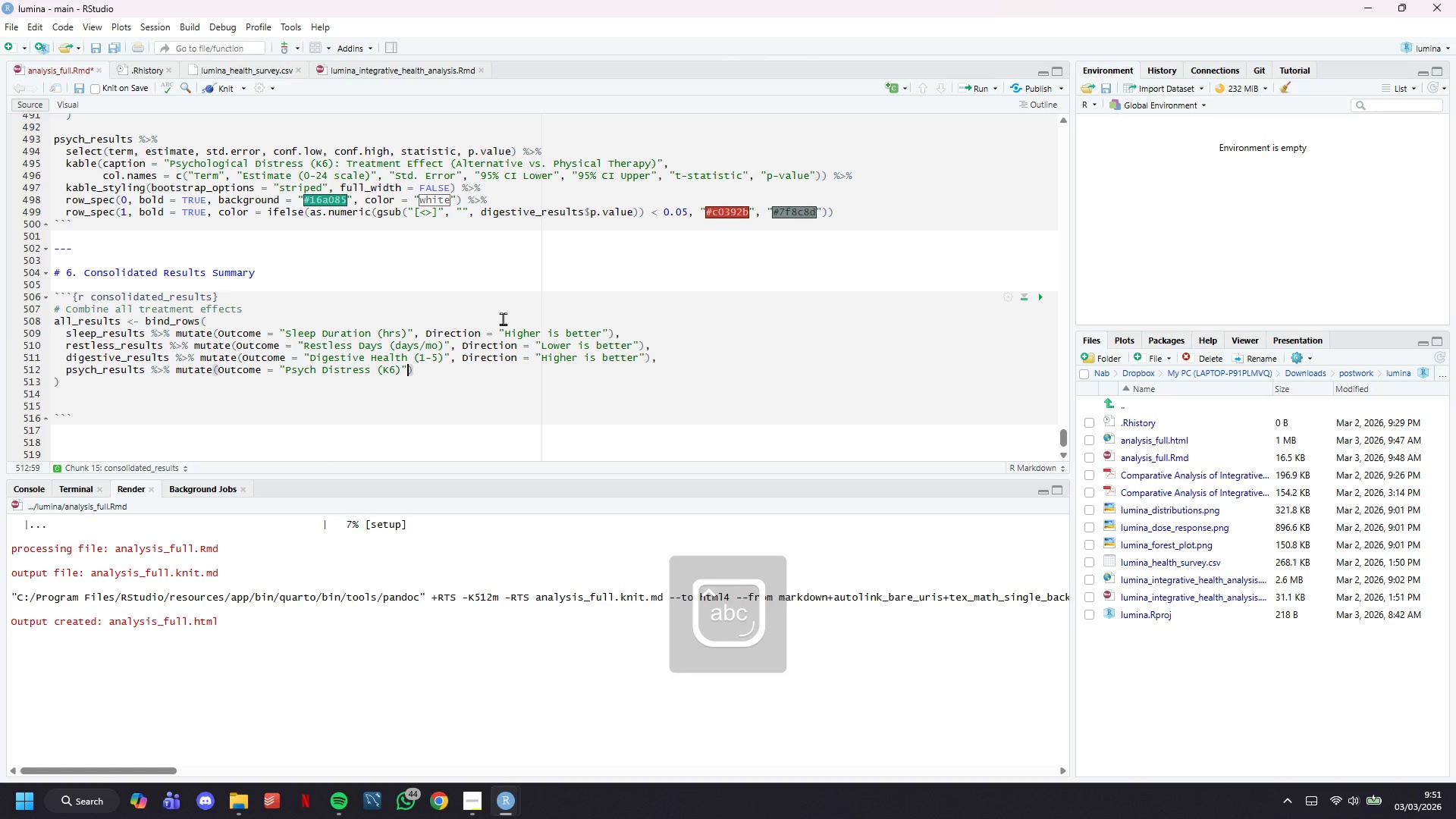 
 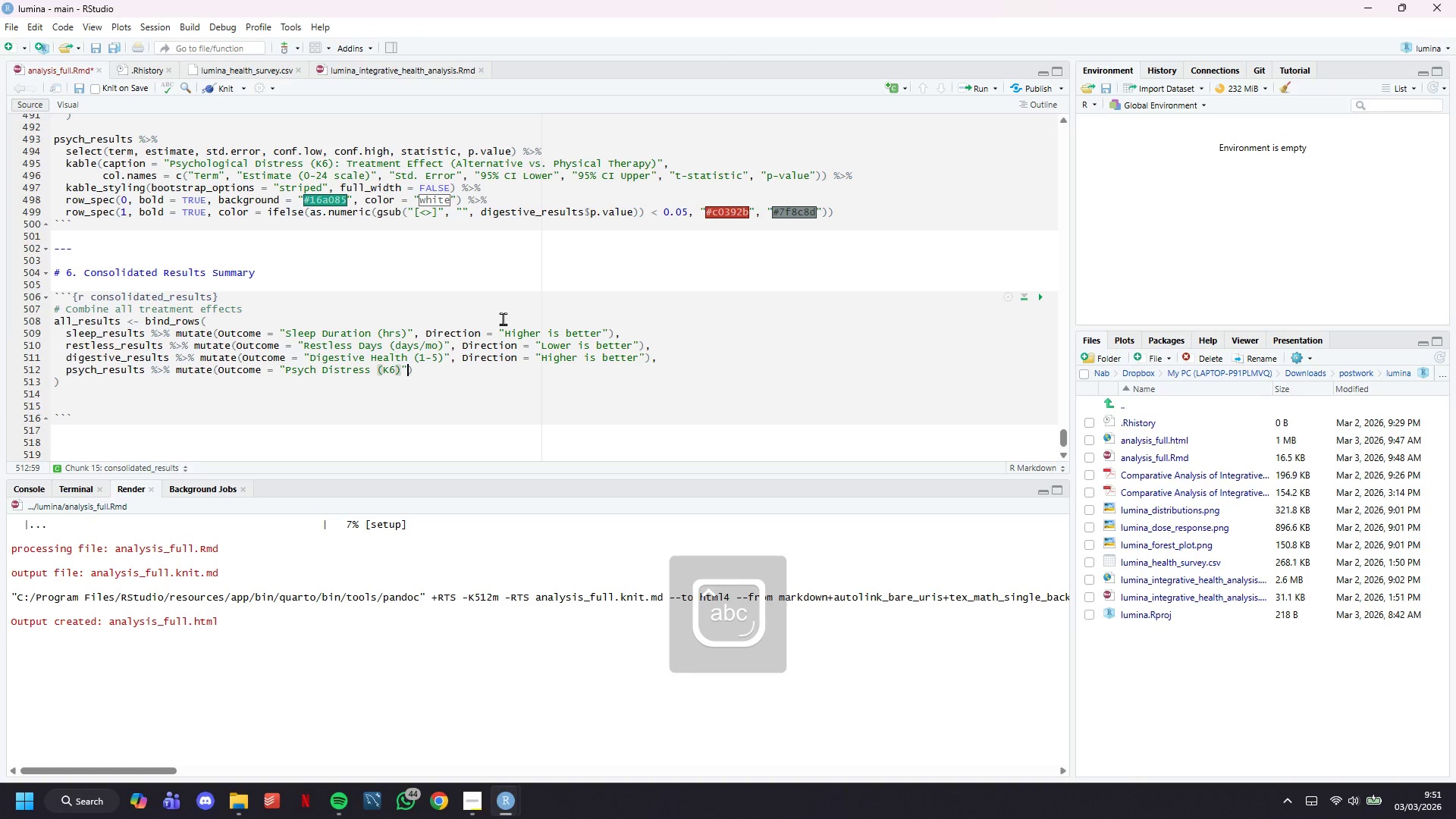 
key(ArrowRight)
 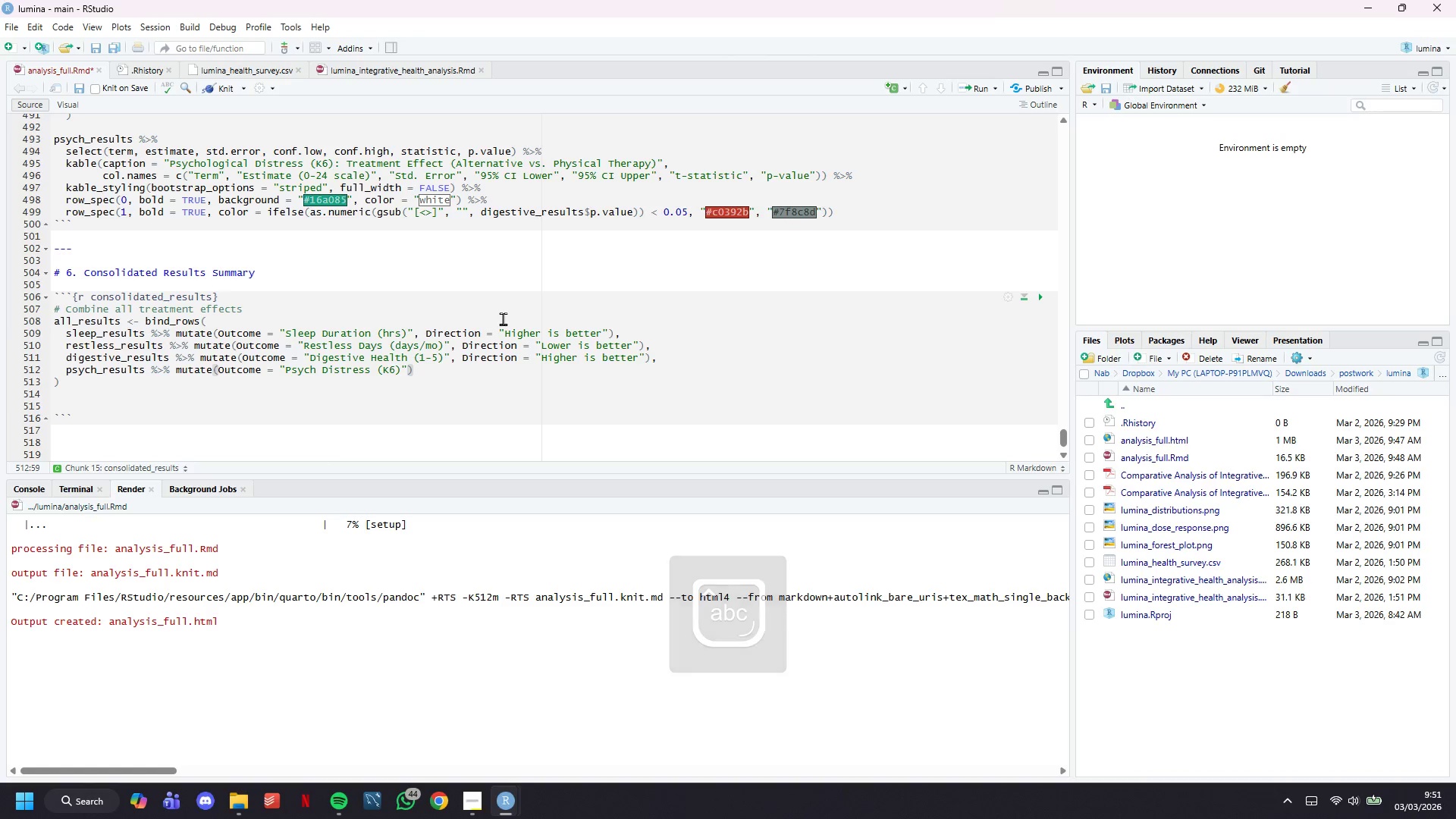 
type(, Direction = "Lower is better)
 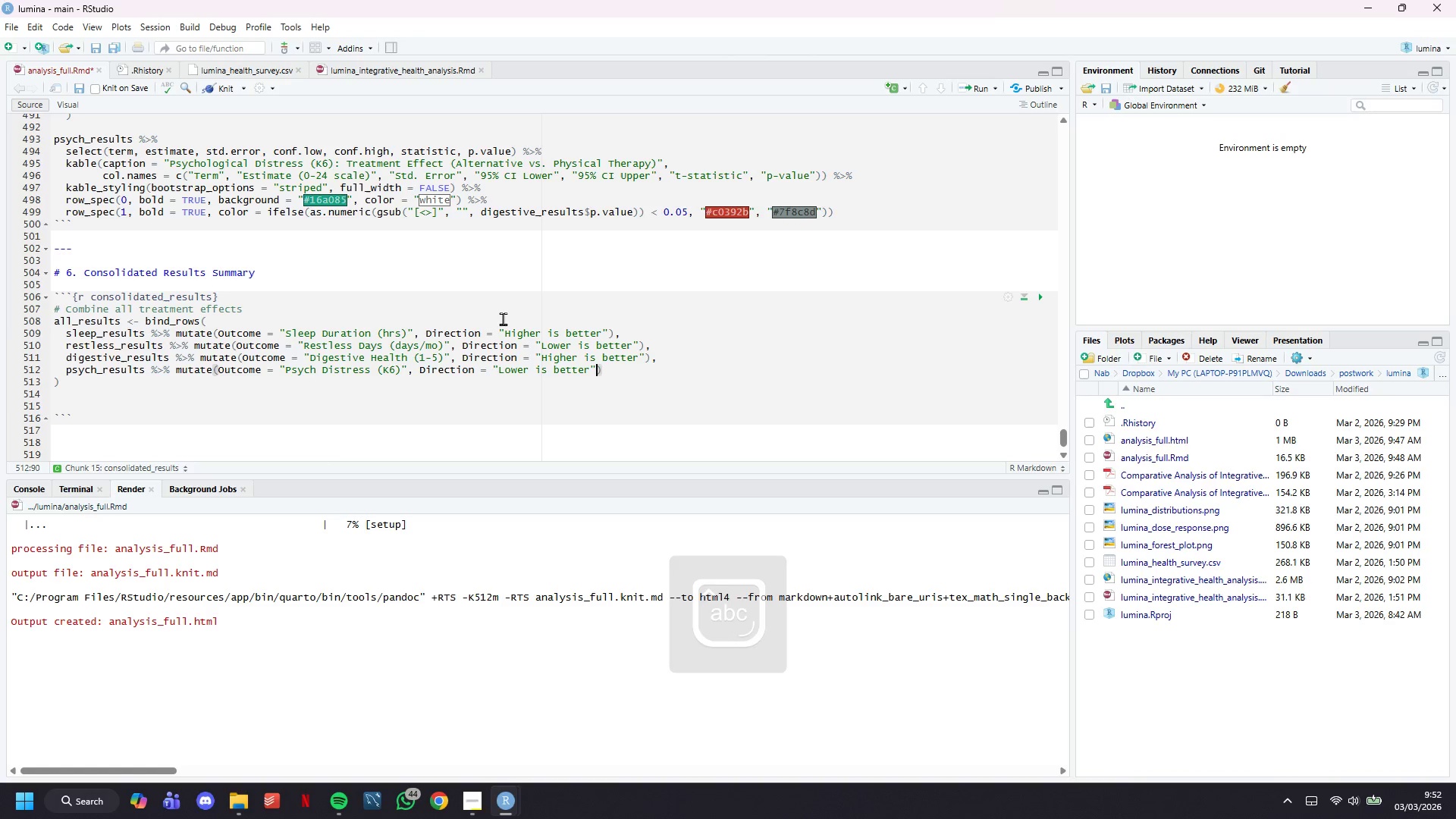 
 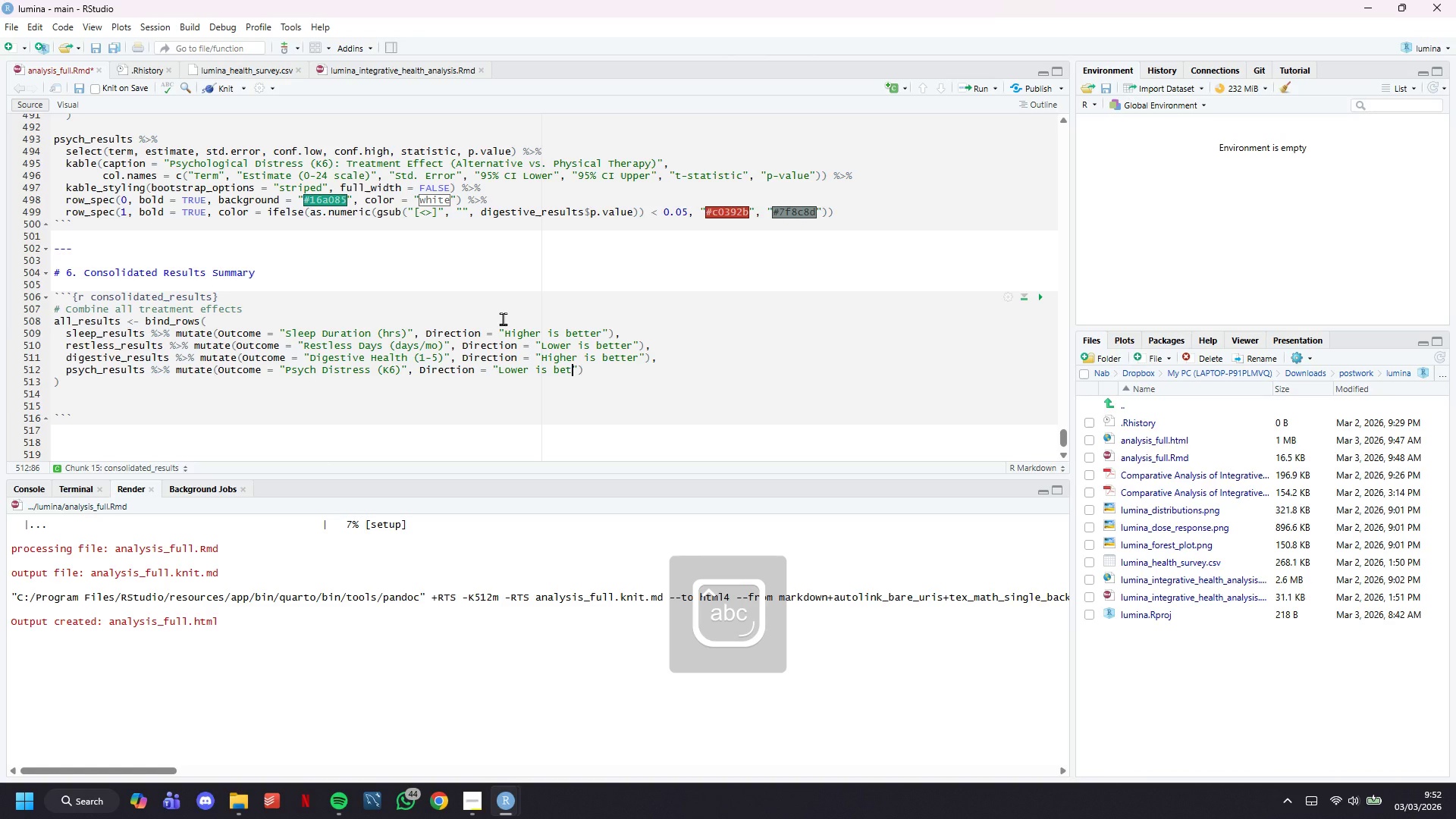 
key(ArrowRight)
 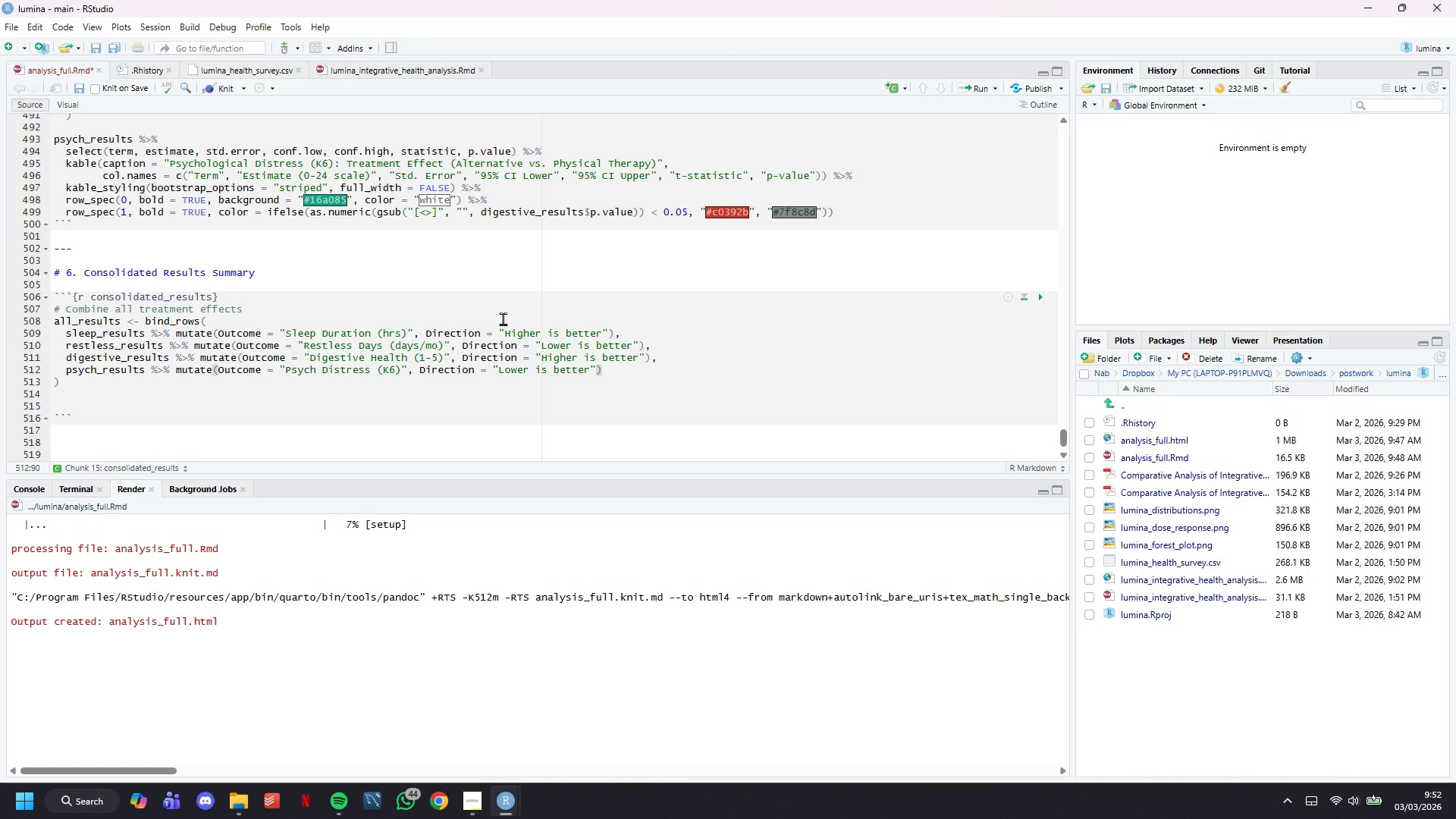 
key(ArrowRight)
 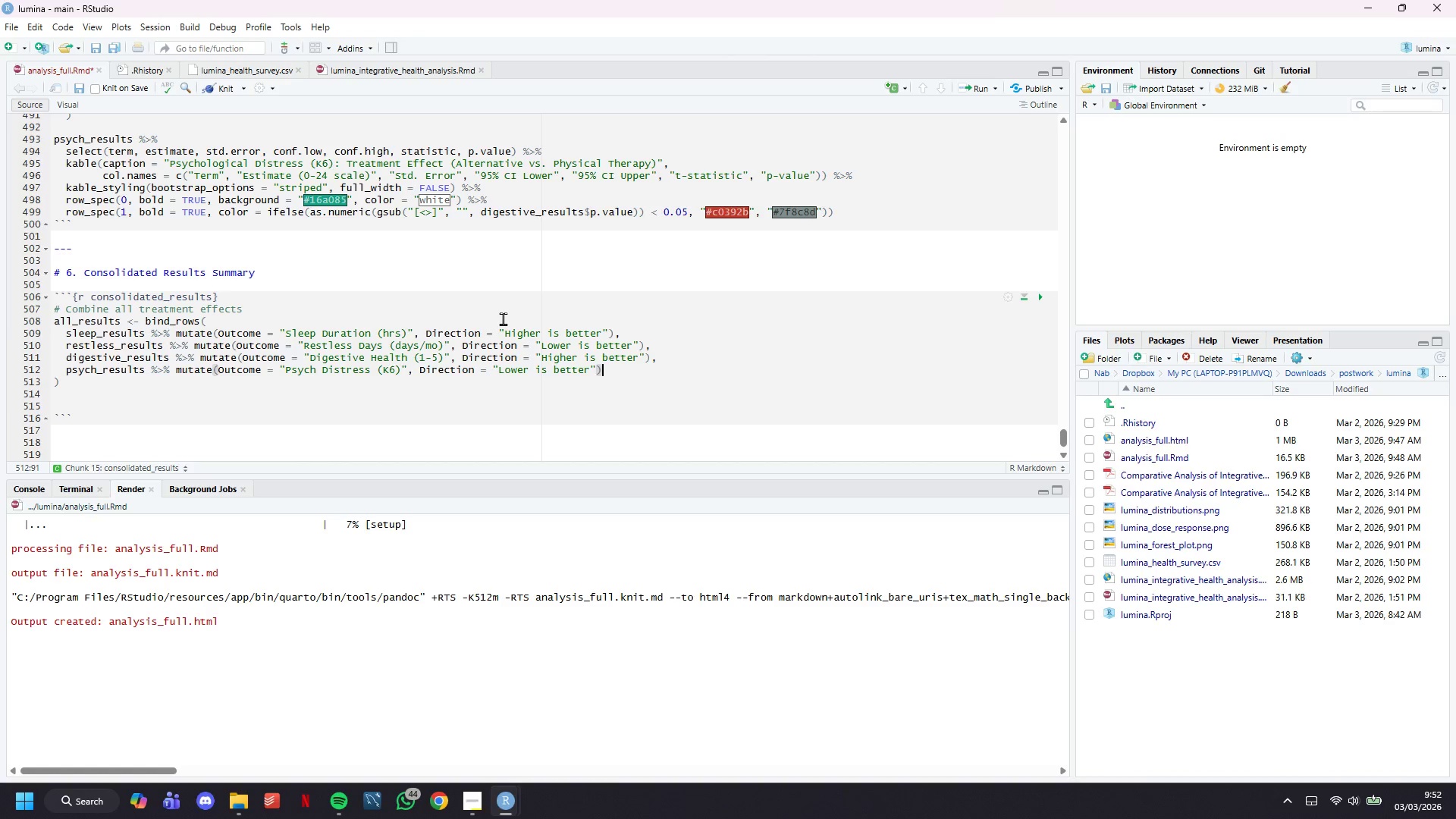 
key(ArrowDown)
 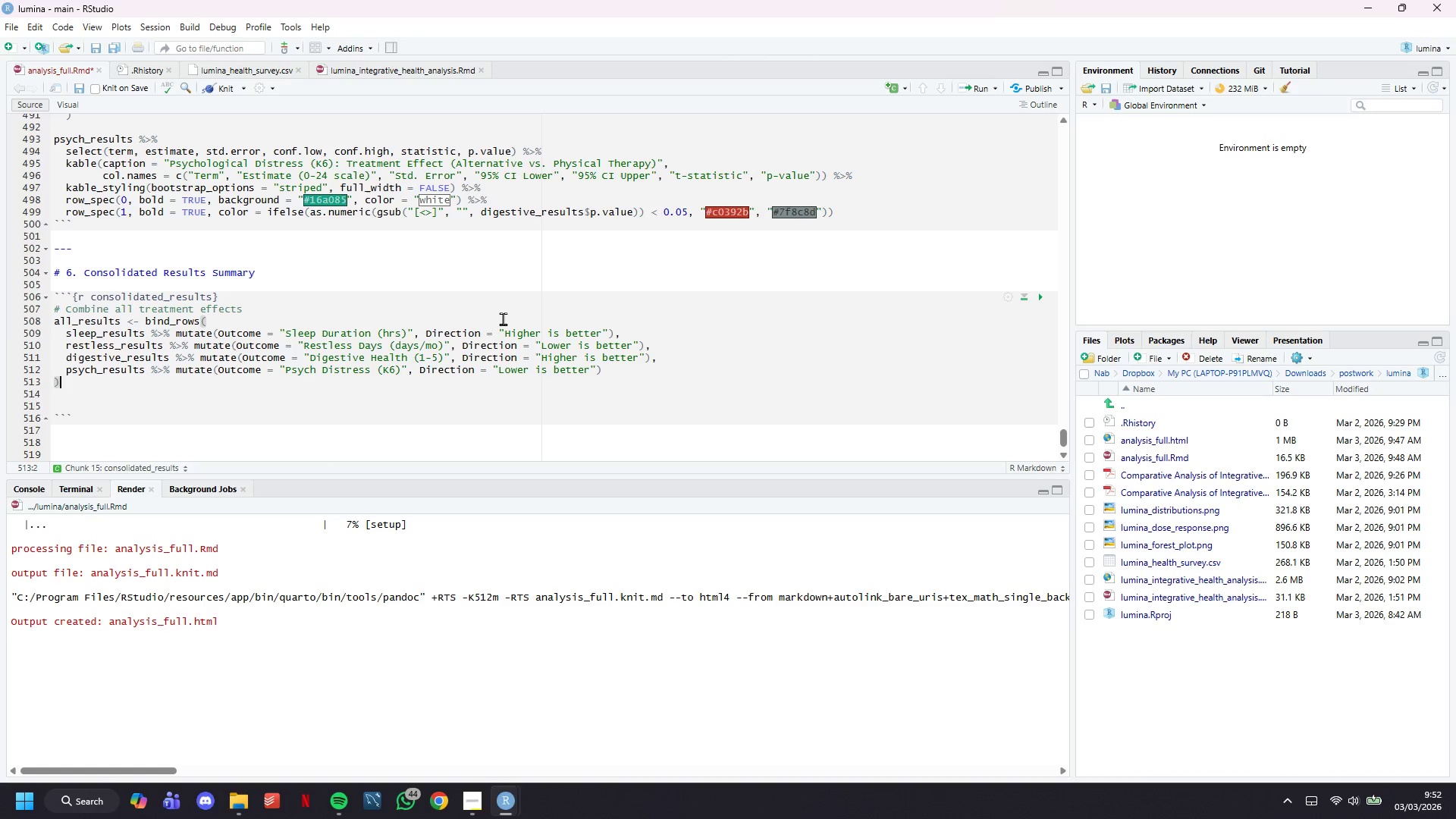 
key(Space)
 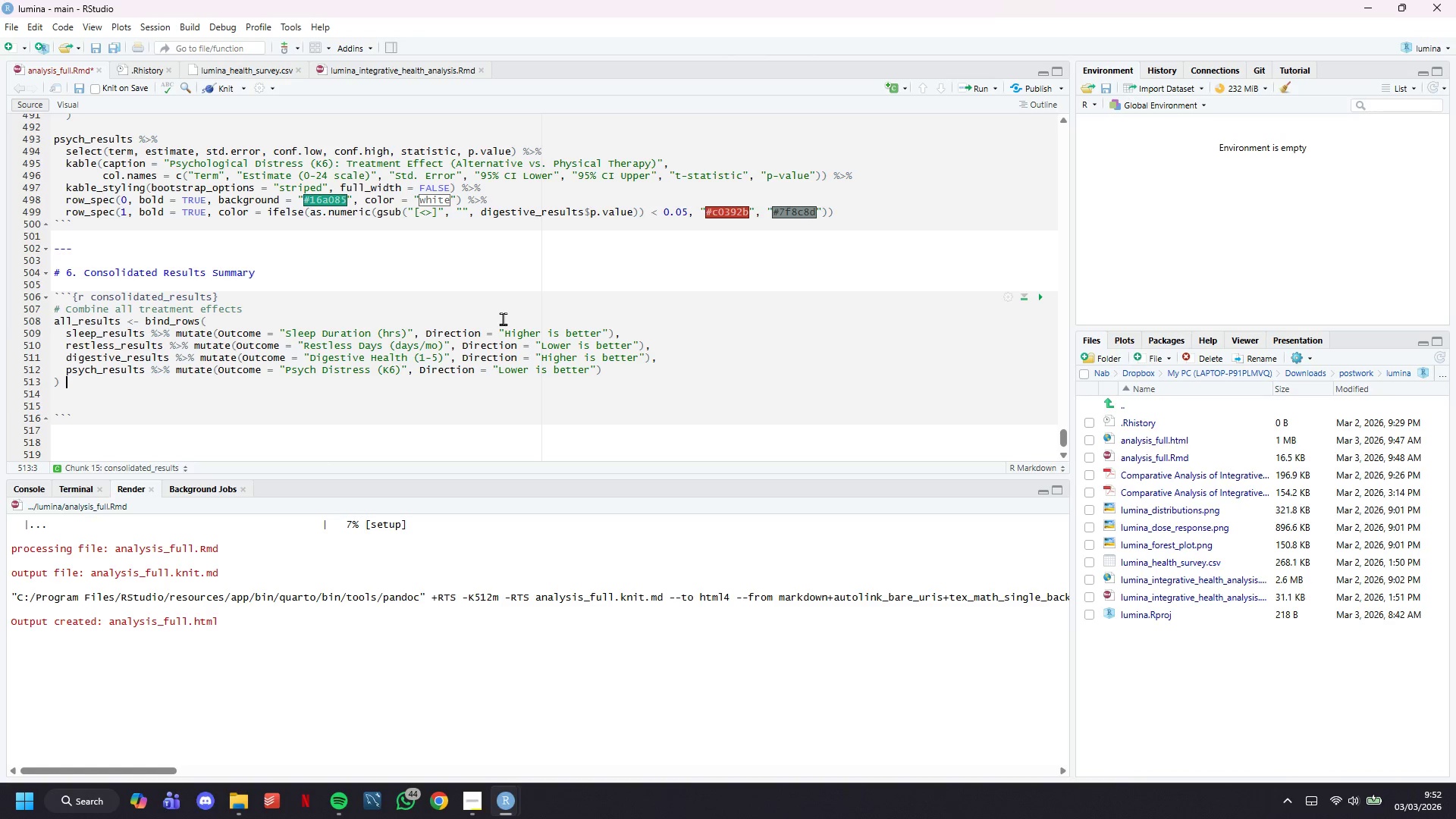 
key(Shift+5)
 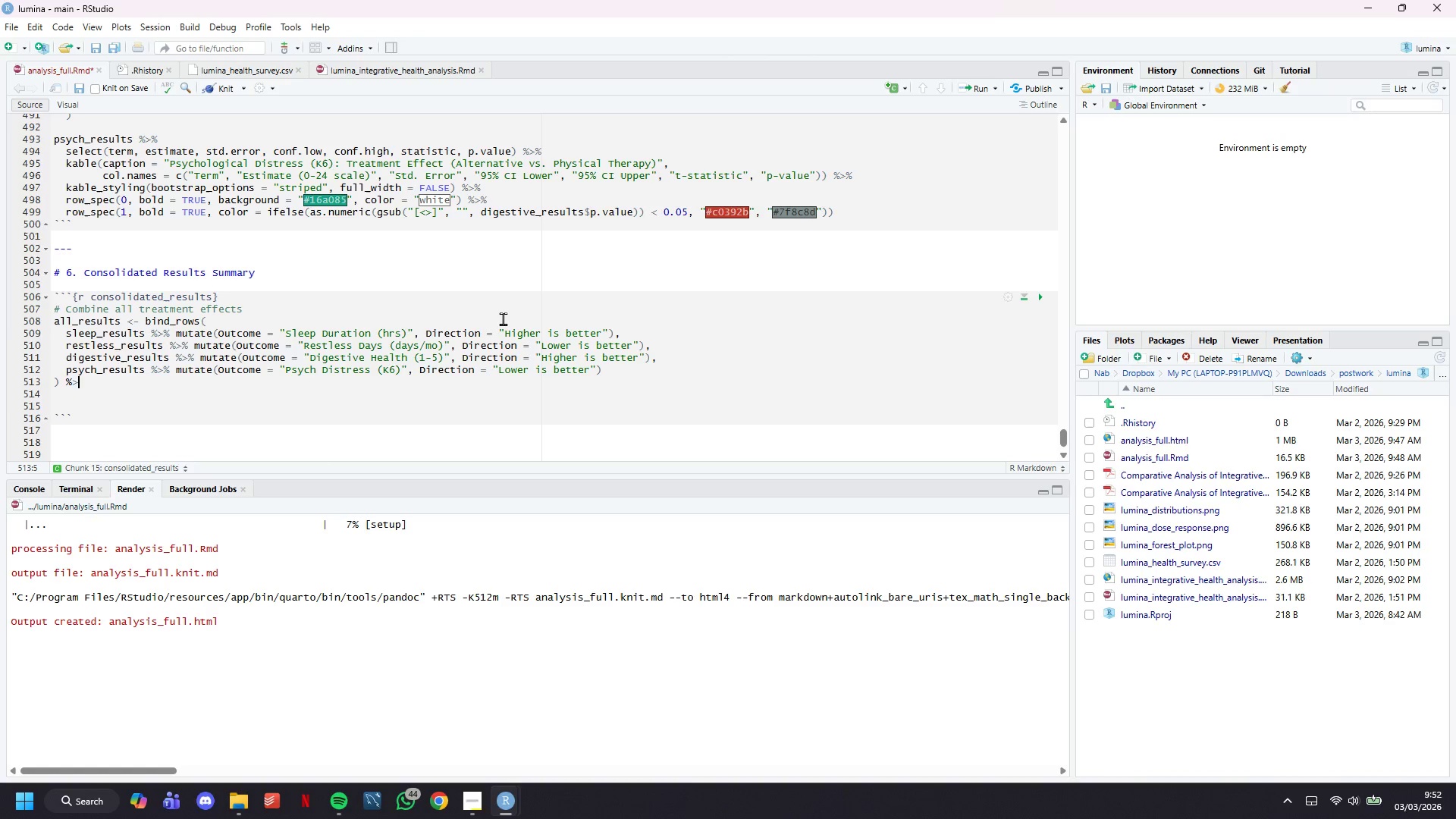 
key(Shift+Period)
 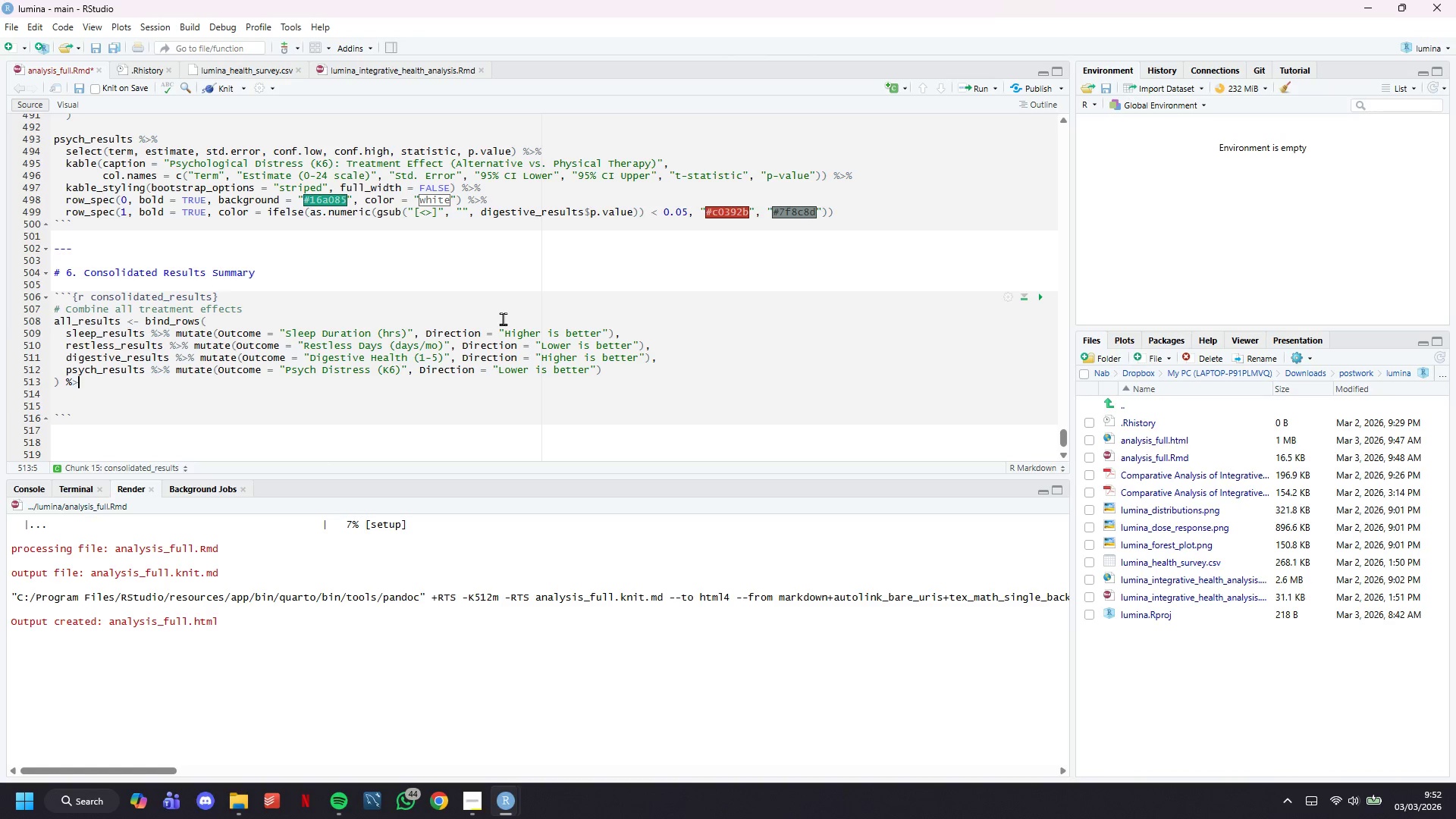 
key(Shift+5)
 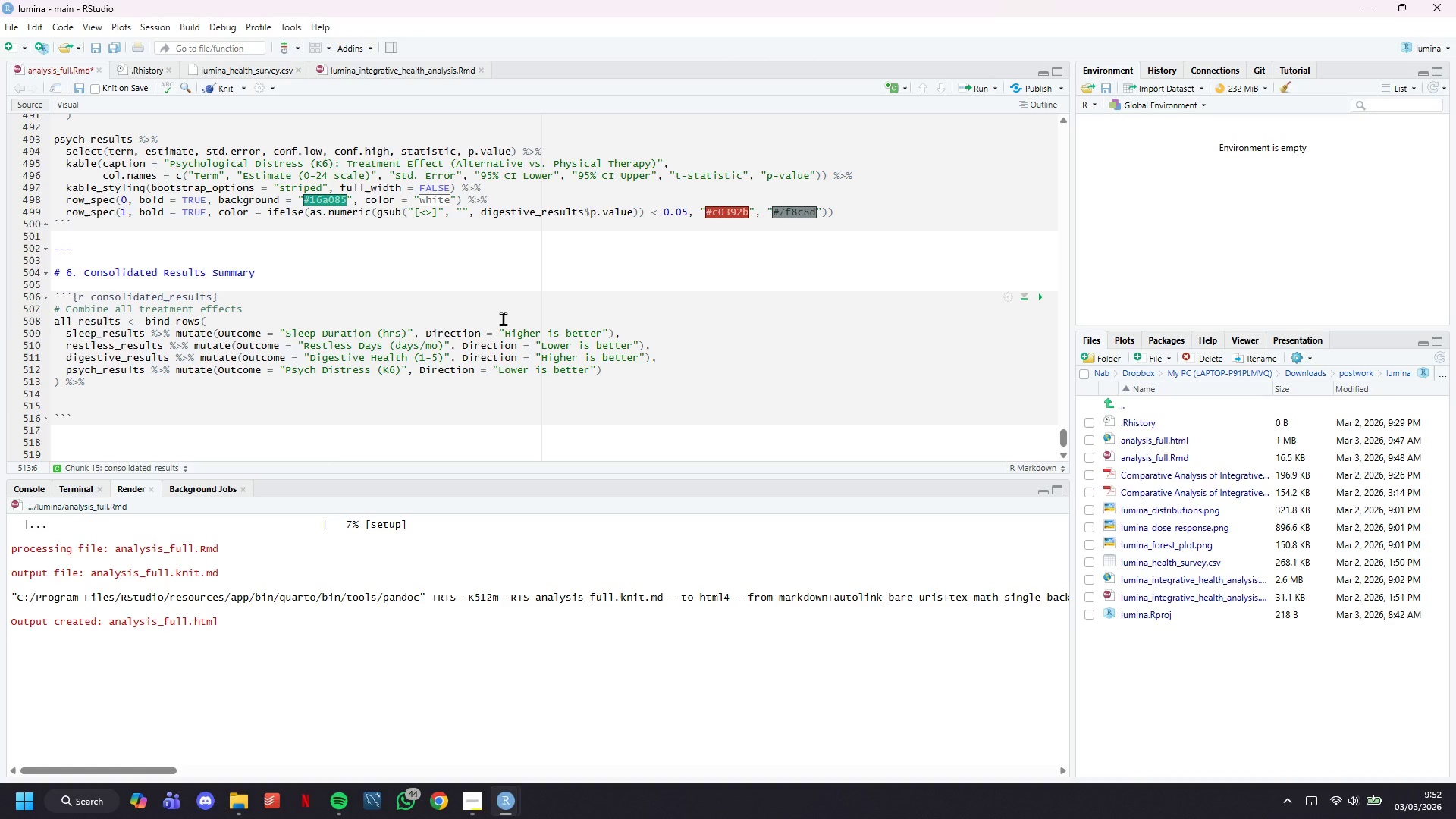 
wait(25.47)
 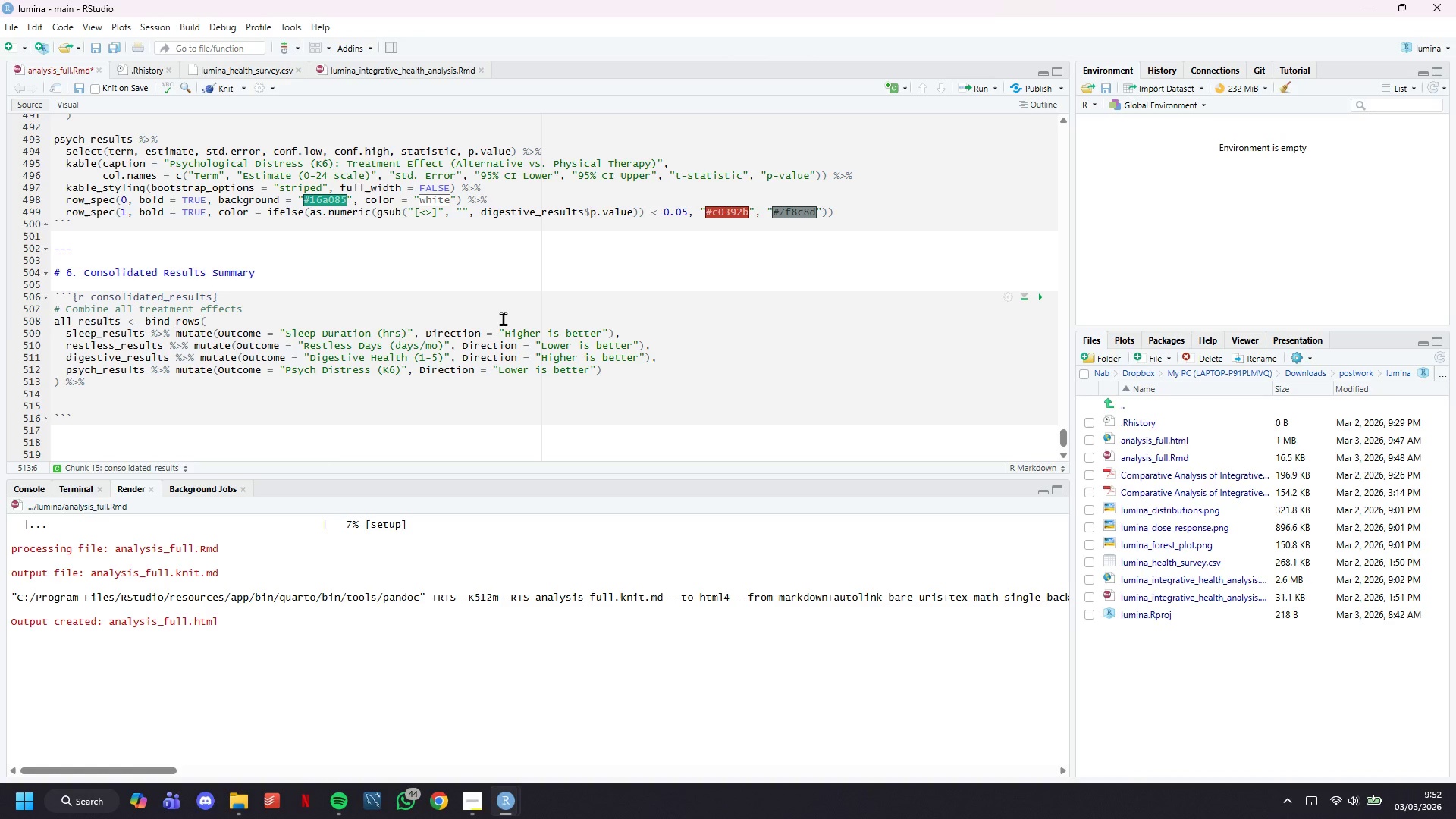 
key(Enter)
 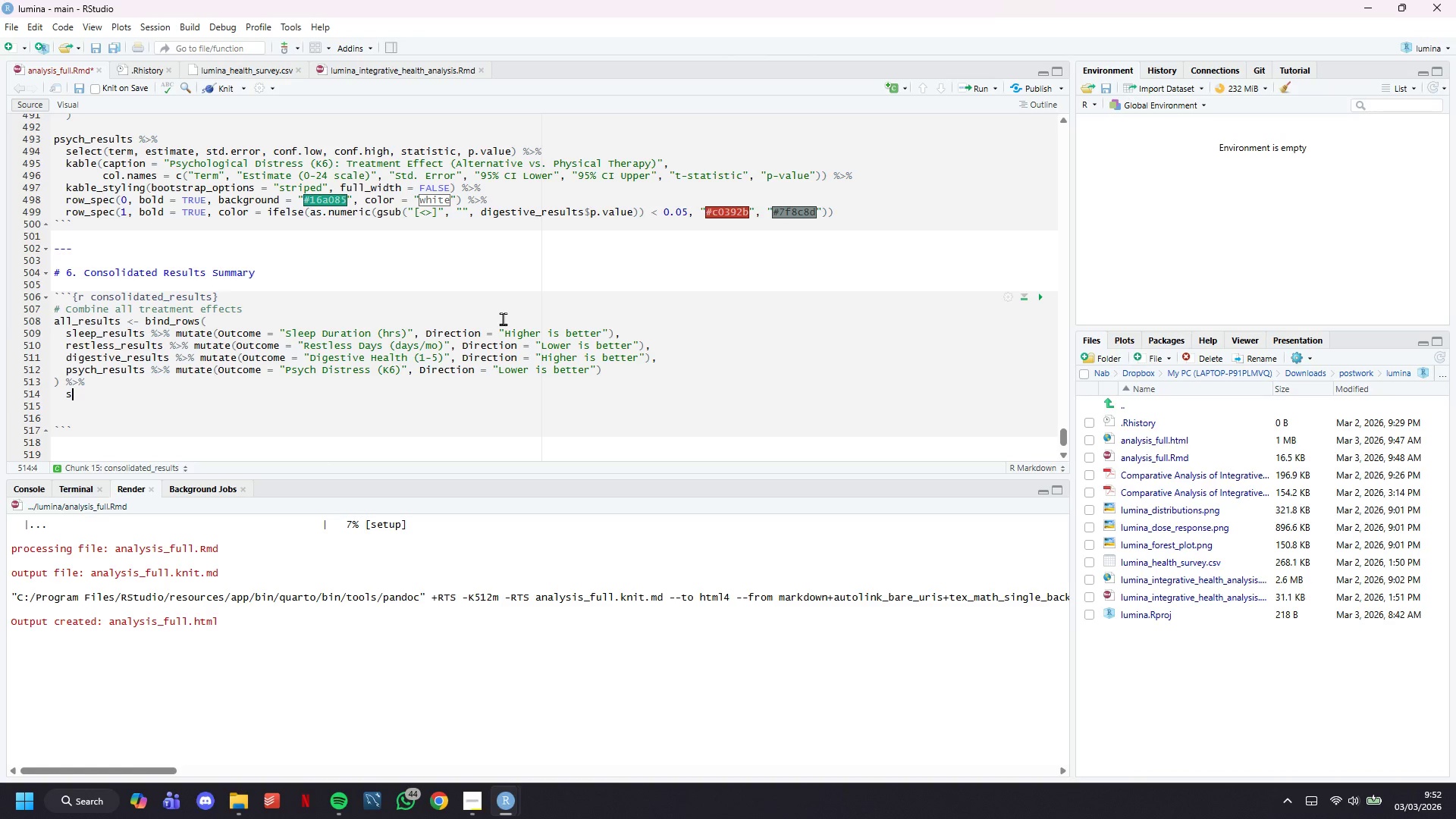 
type(select()
 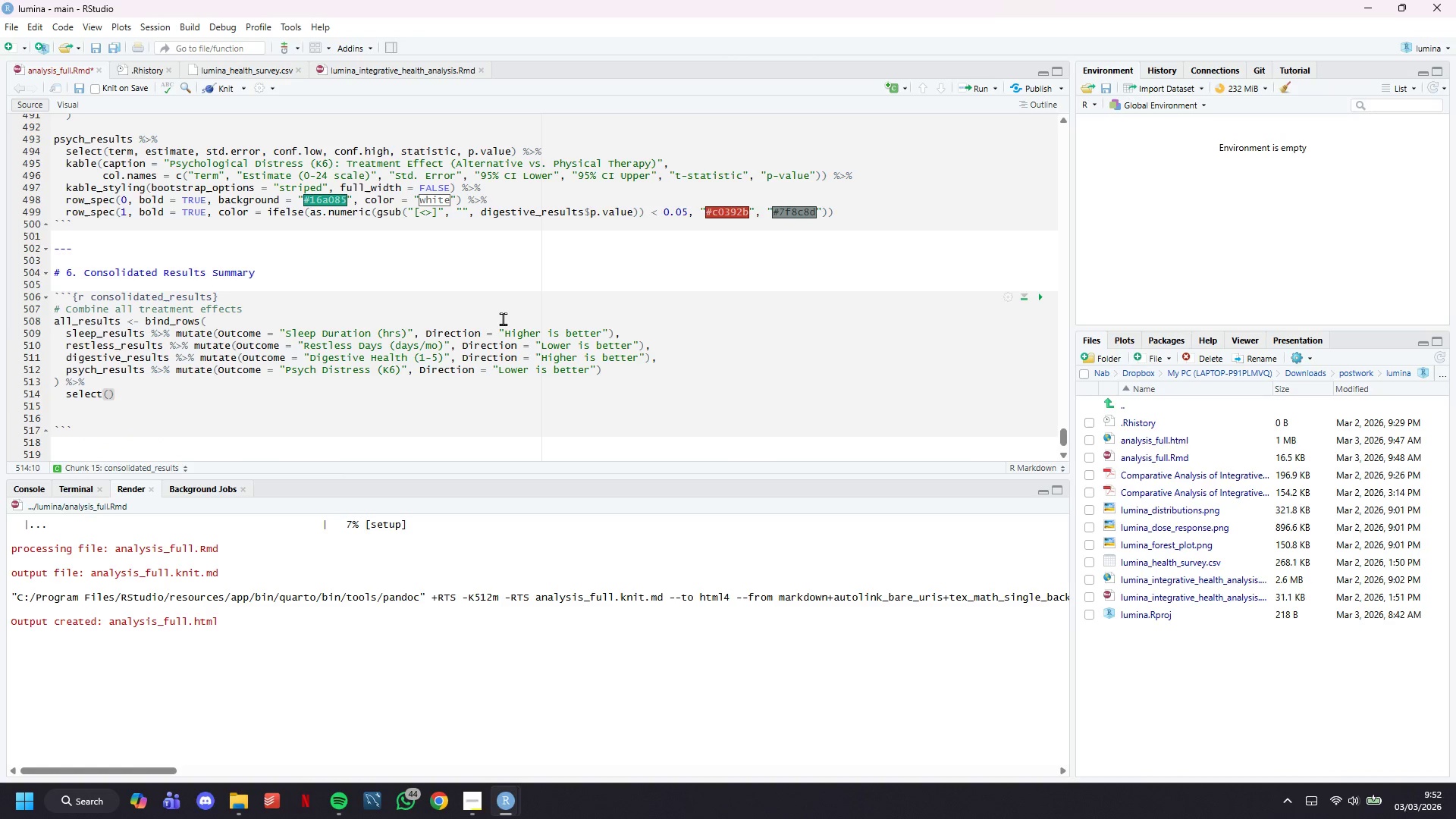 
wait(38.45)
 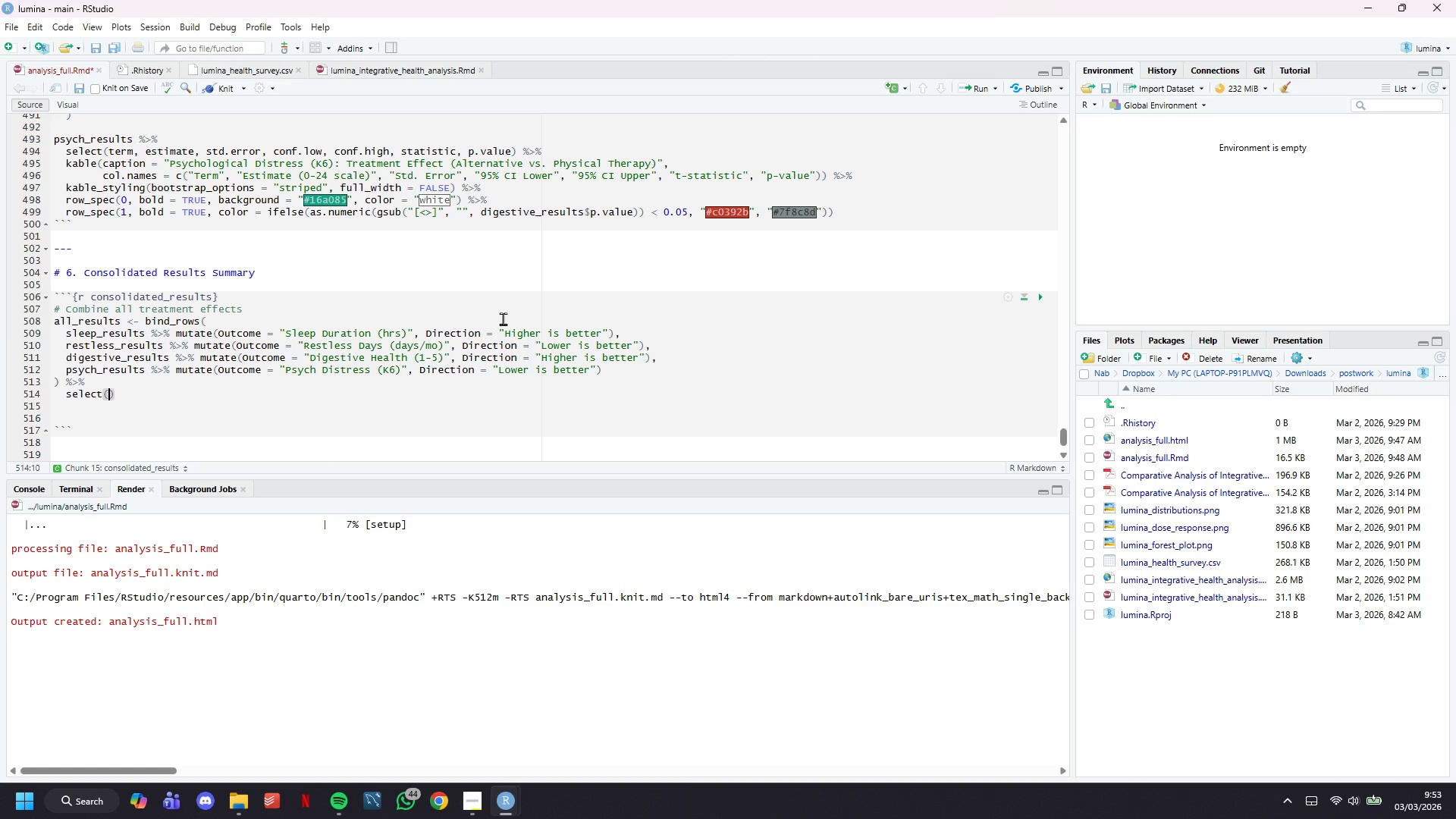 
type(Outcome, )
 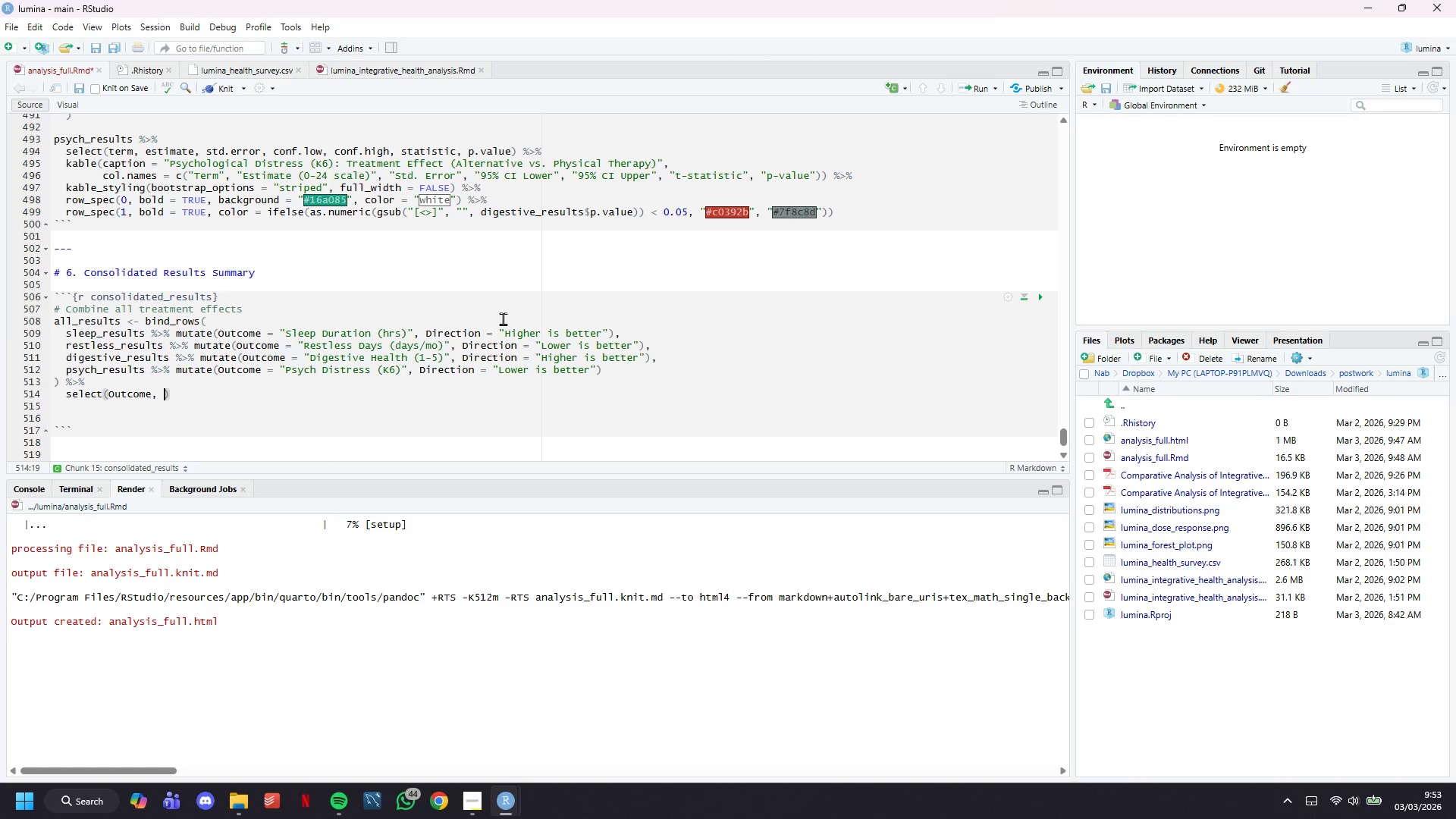 
type(Direction, )
 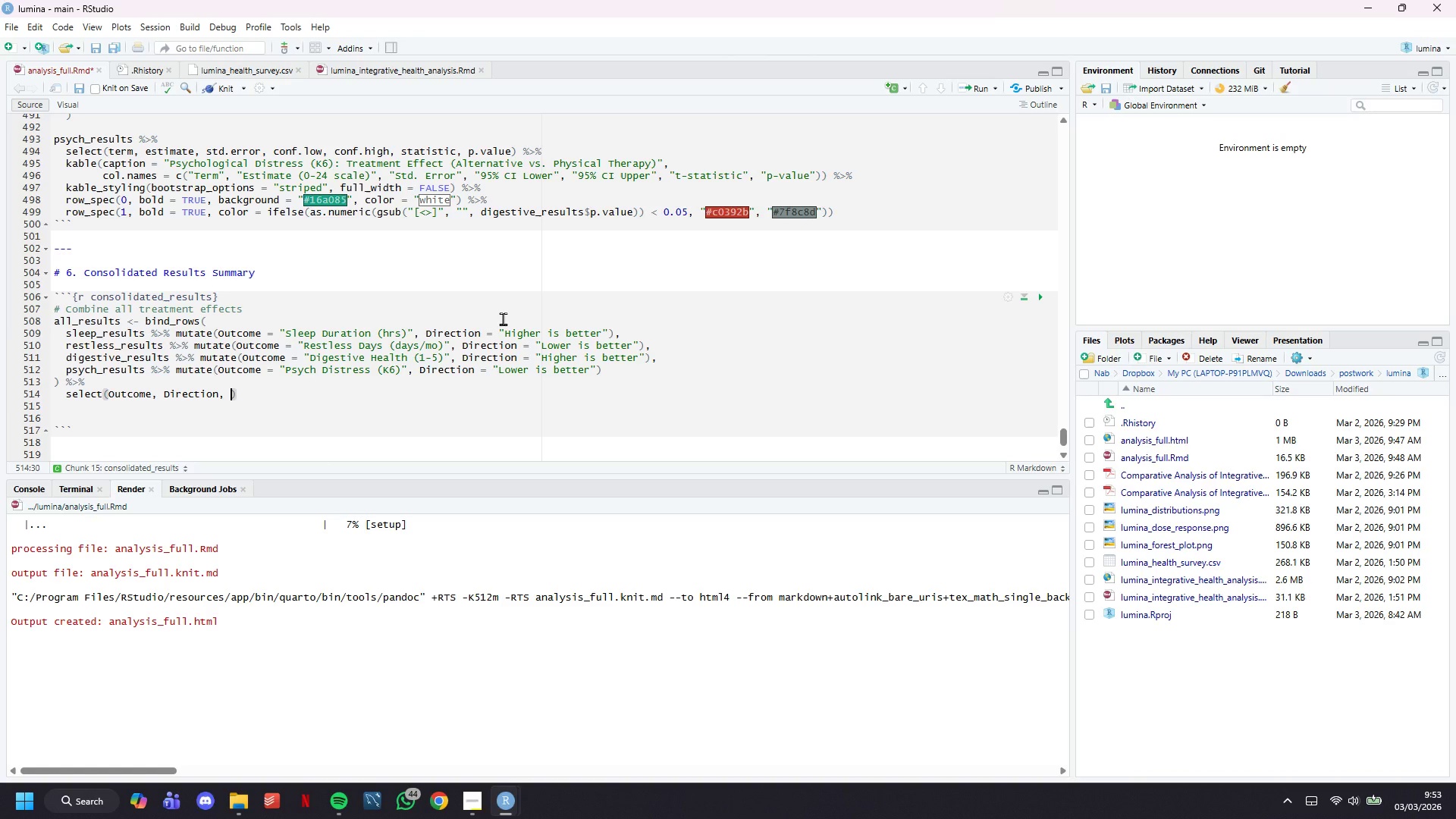 
type(estimate, conf.low, conf.highm )
key(Backspace)
key(Backspace)
type(, )
 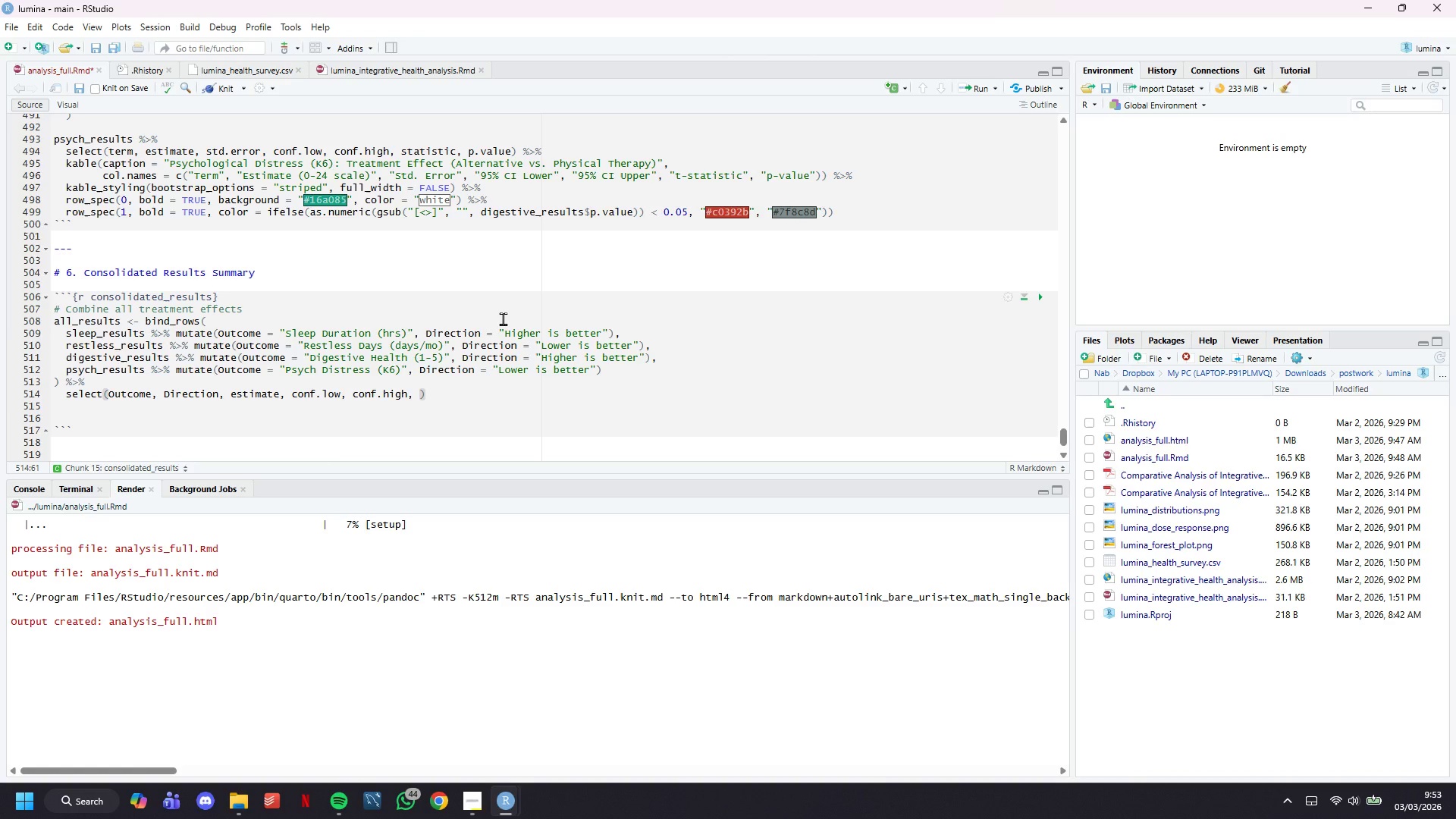 
wait(10.62)
 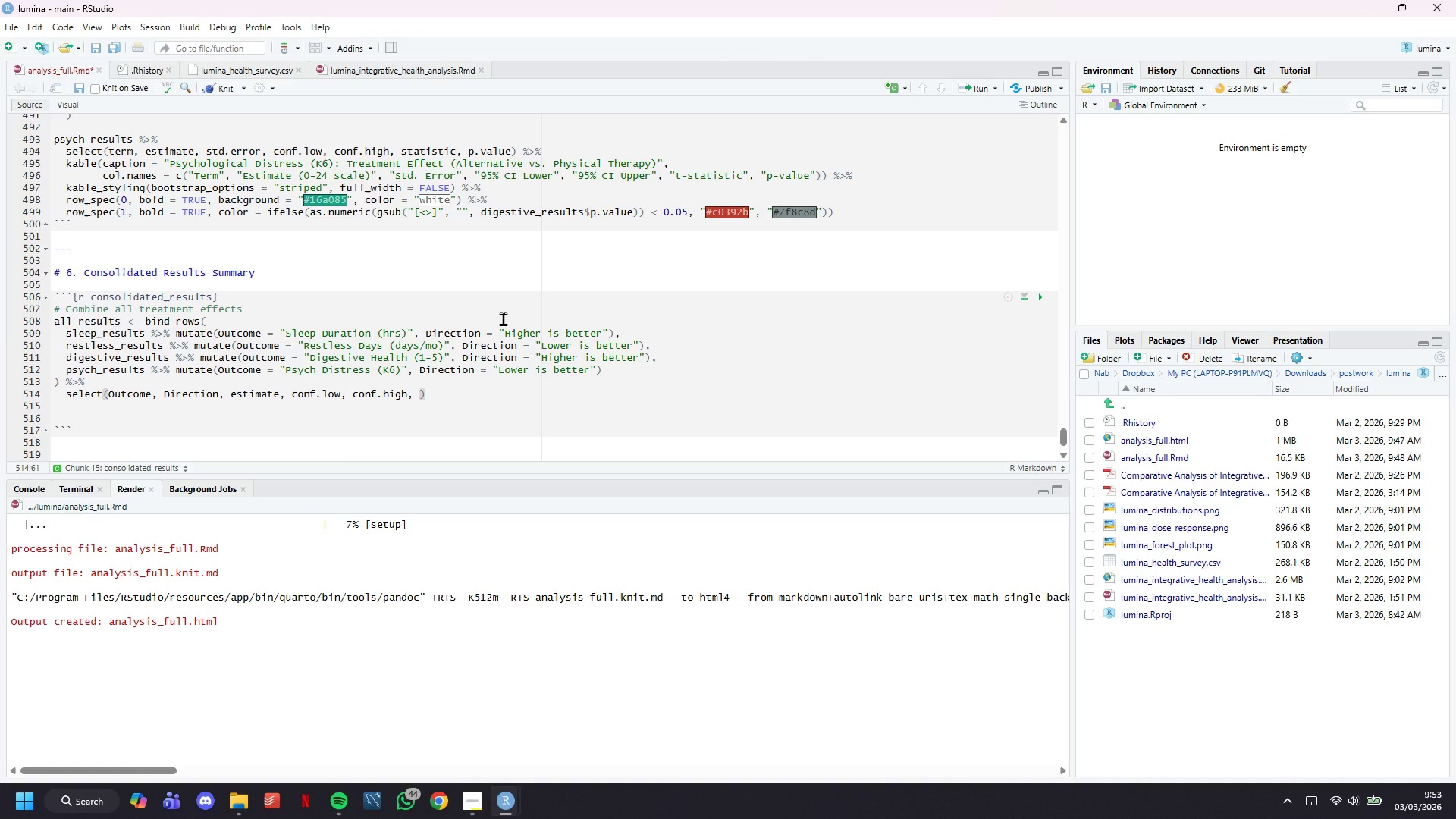 
type(statistic, p.value)
 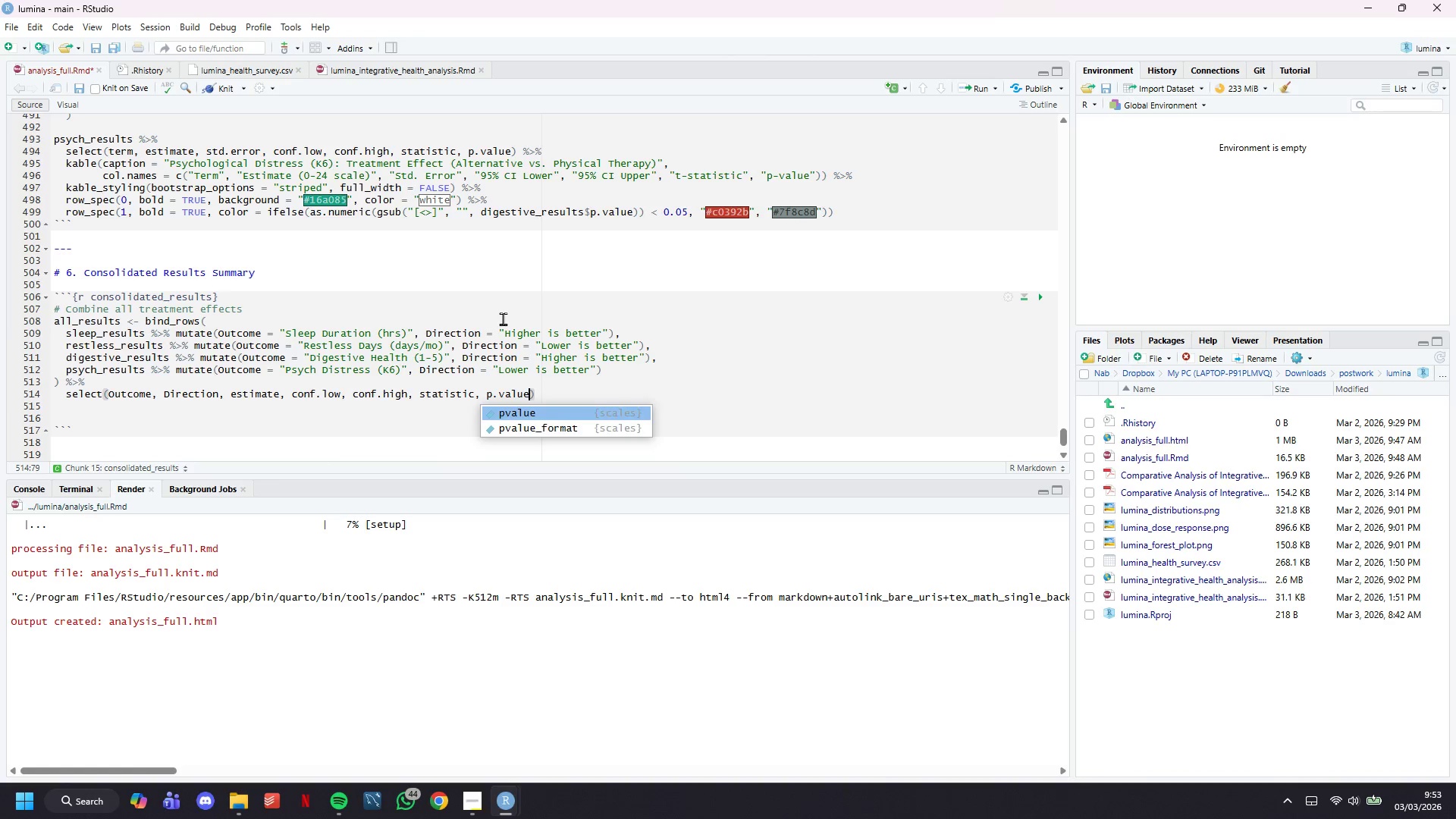 
key(ArrowRight)
 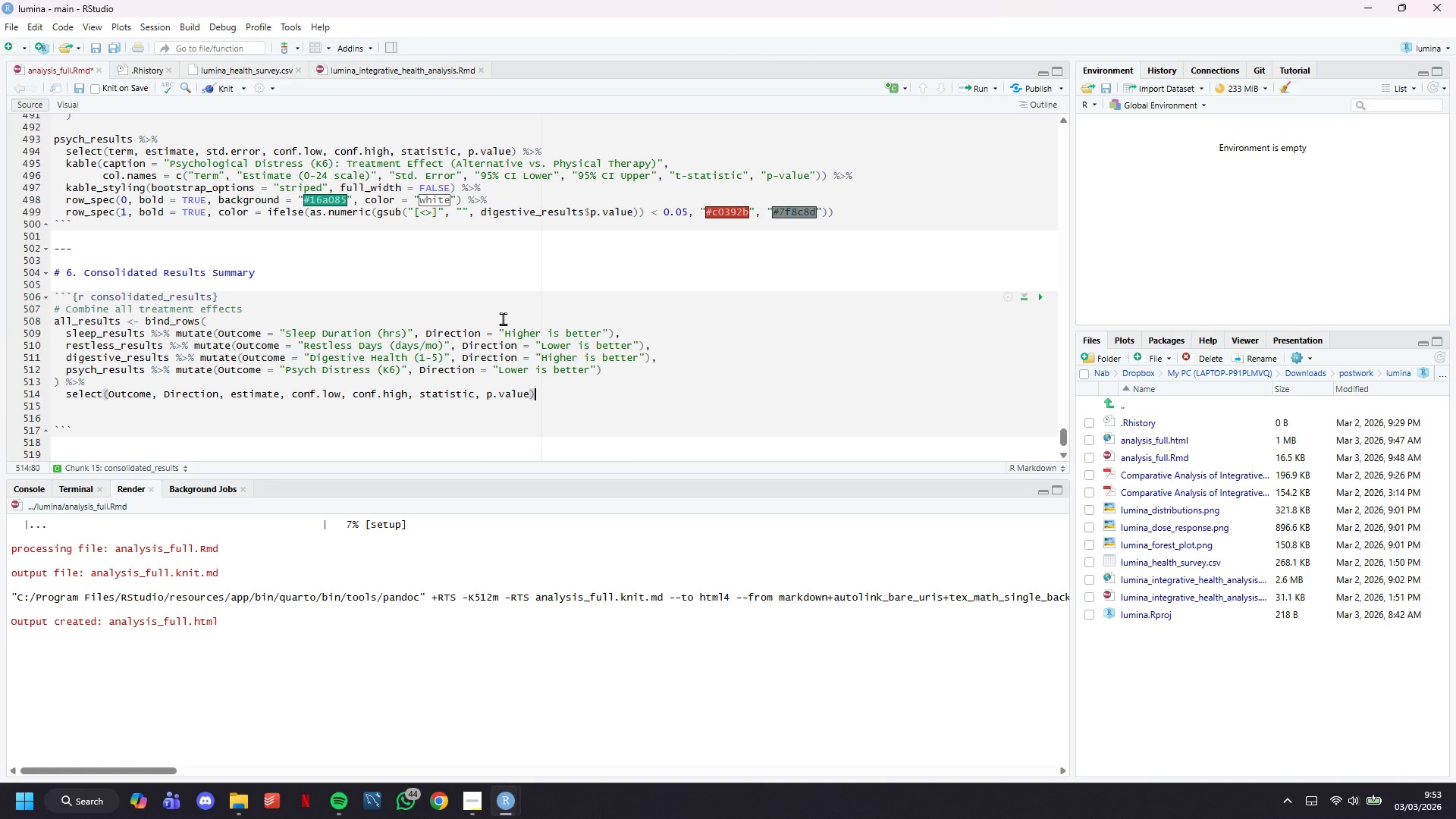 
key(Space)
 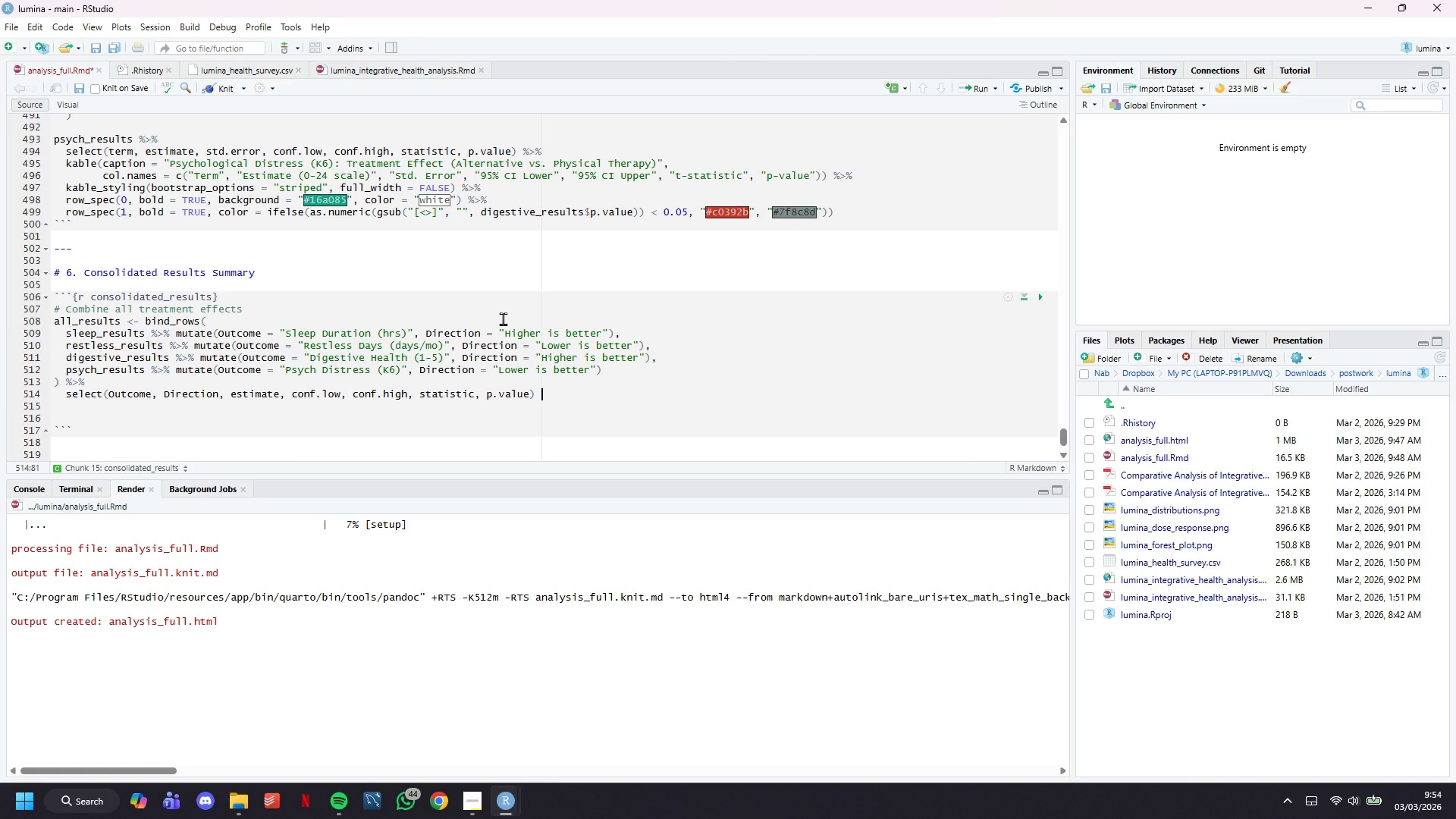 
key(Shift+5)
 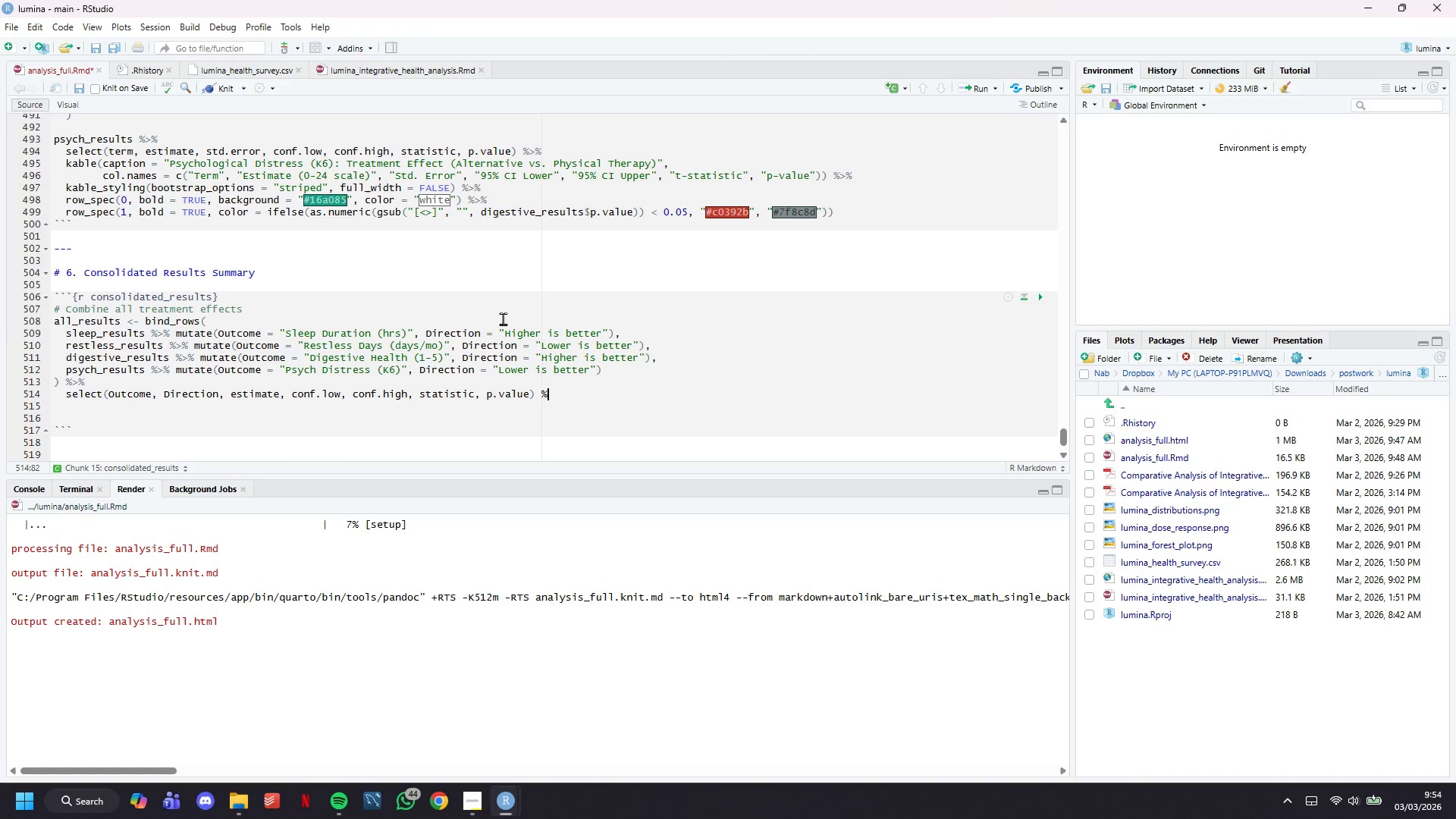 
key(Shift+Period)
 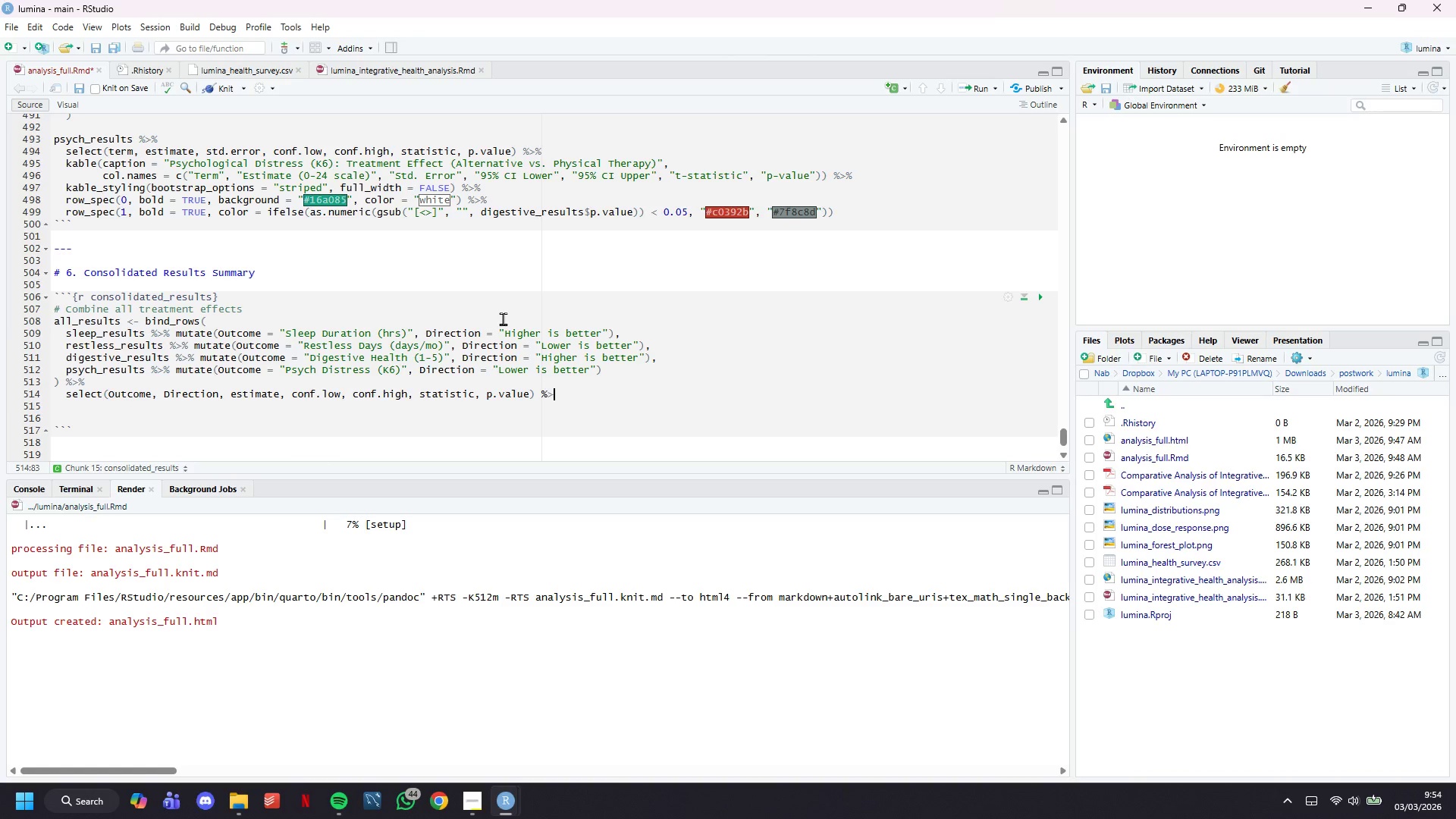 
key(Shift+5)
 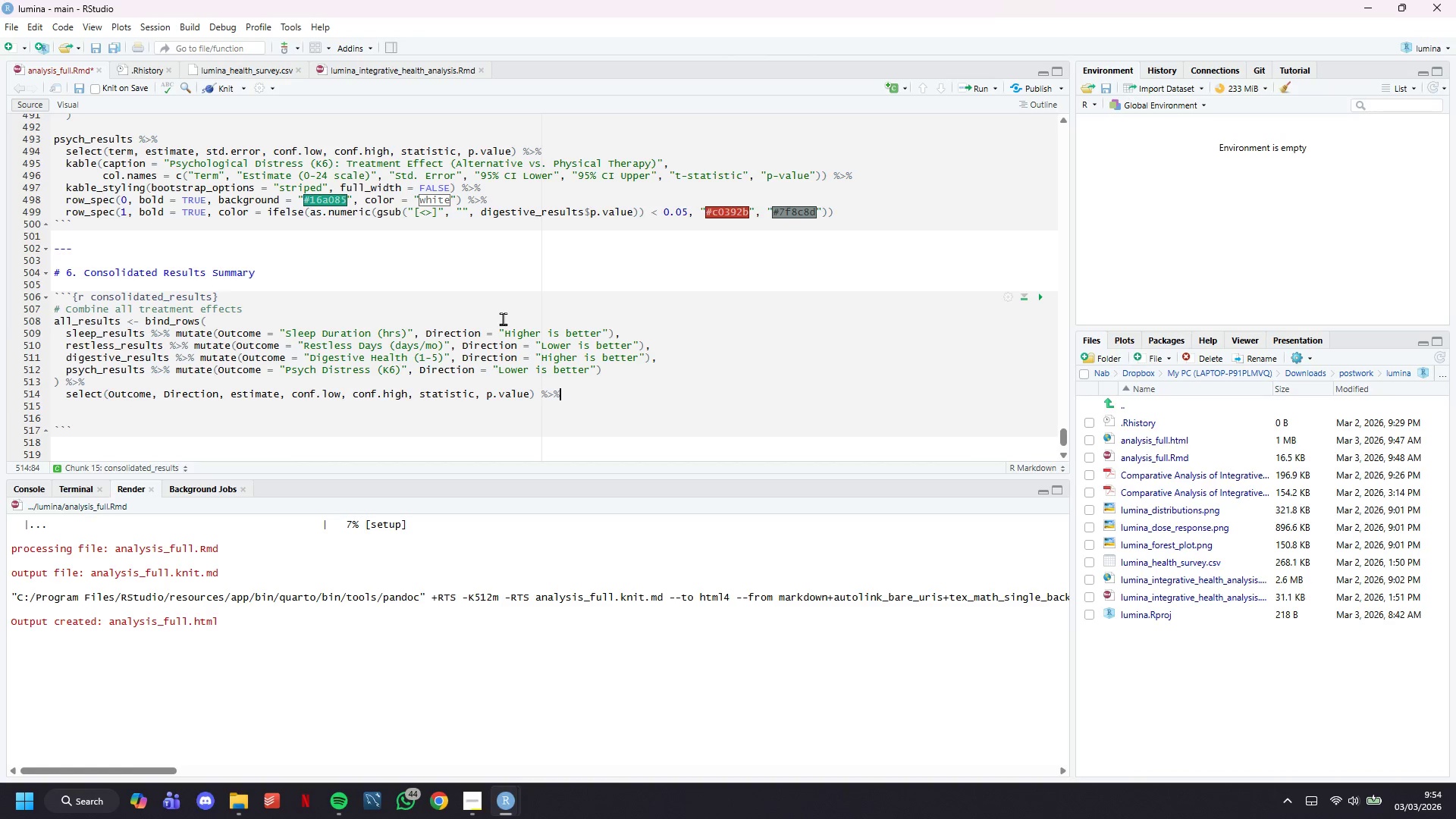 
key(Enter)
 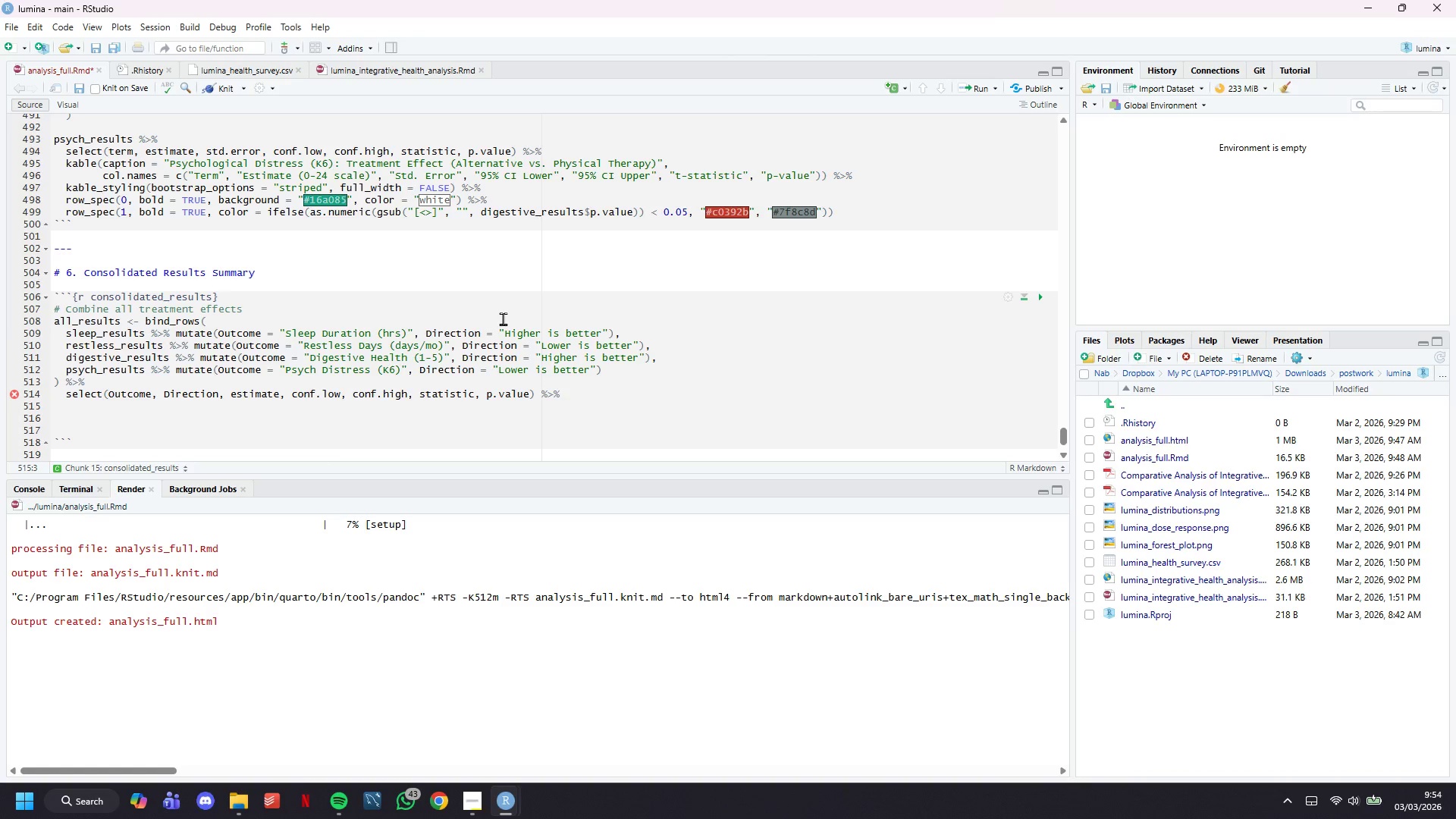 
wait(41.69)
 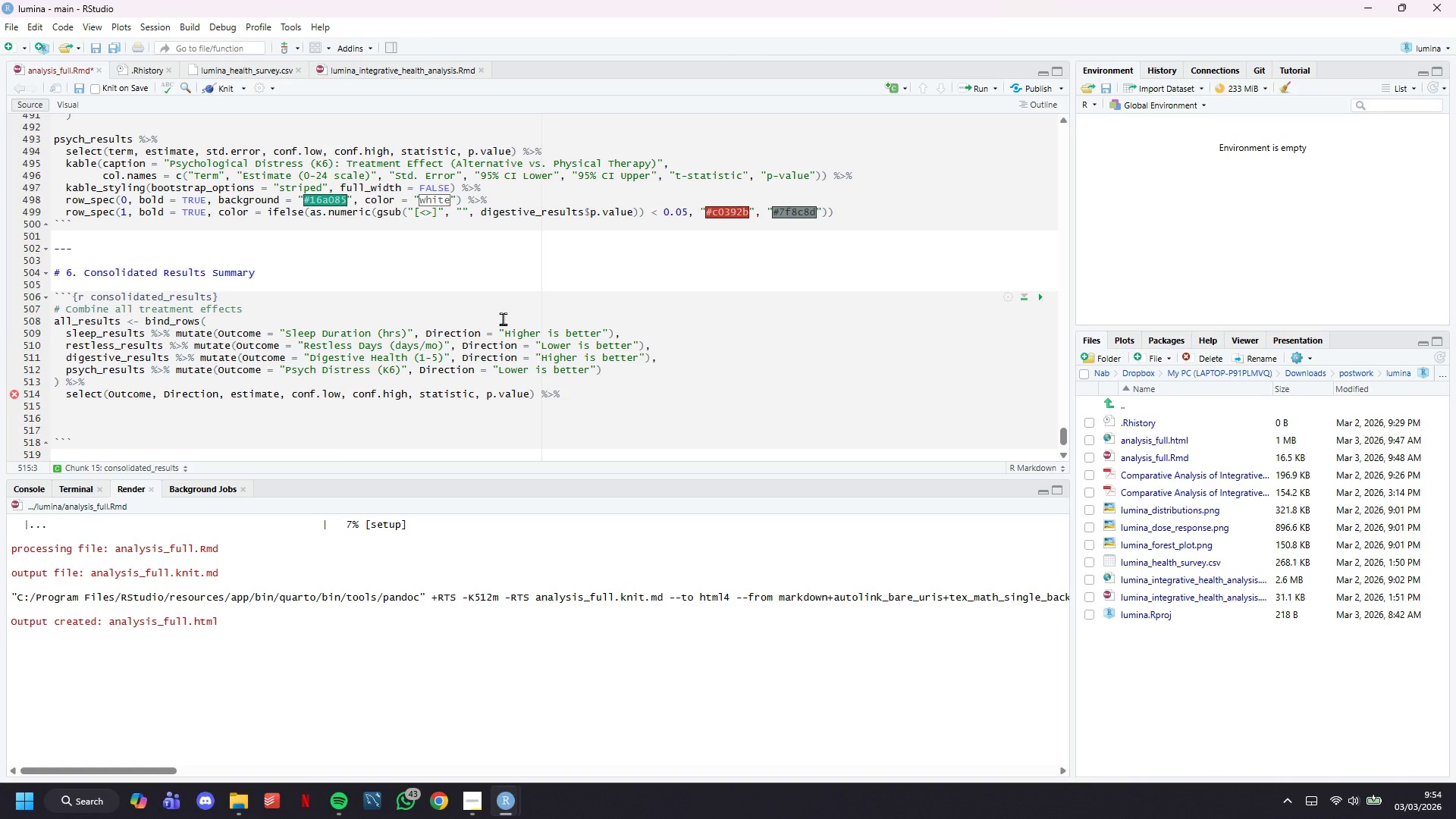 
type(muat)
key(Backspace)
key(Backspace)
type(tate()
 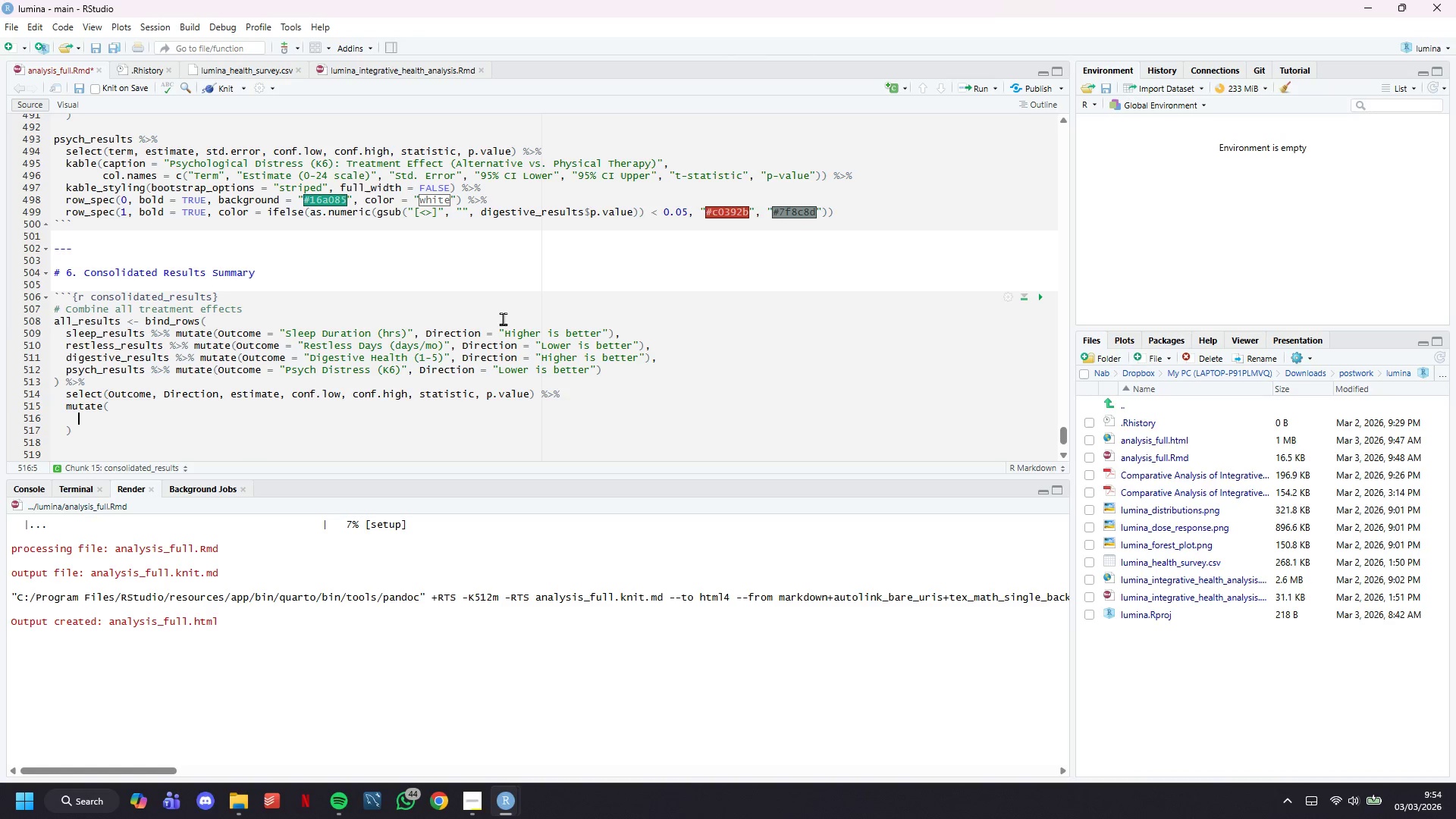 
 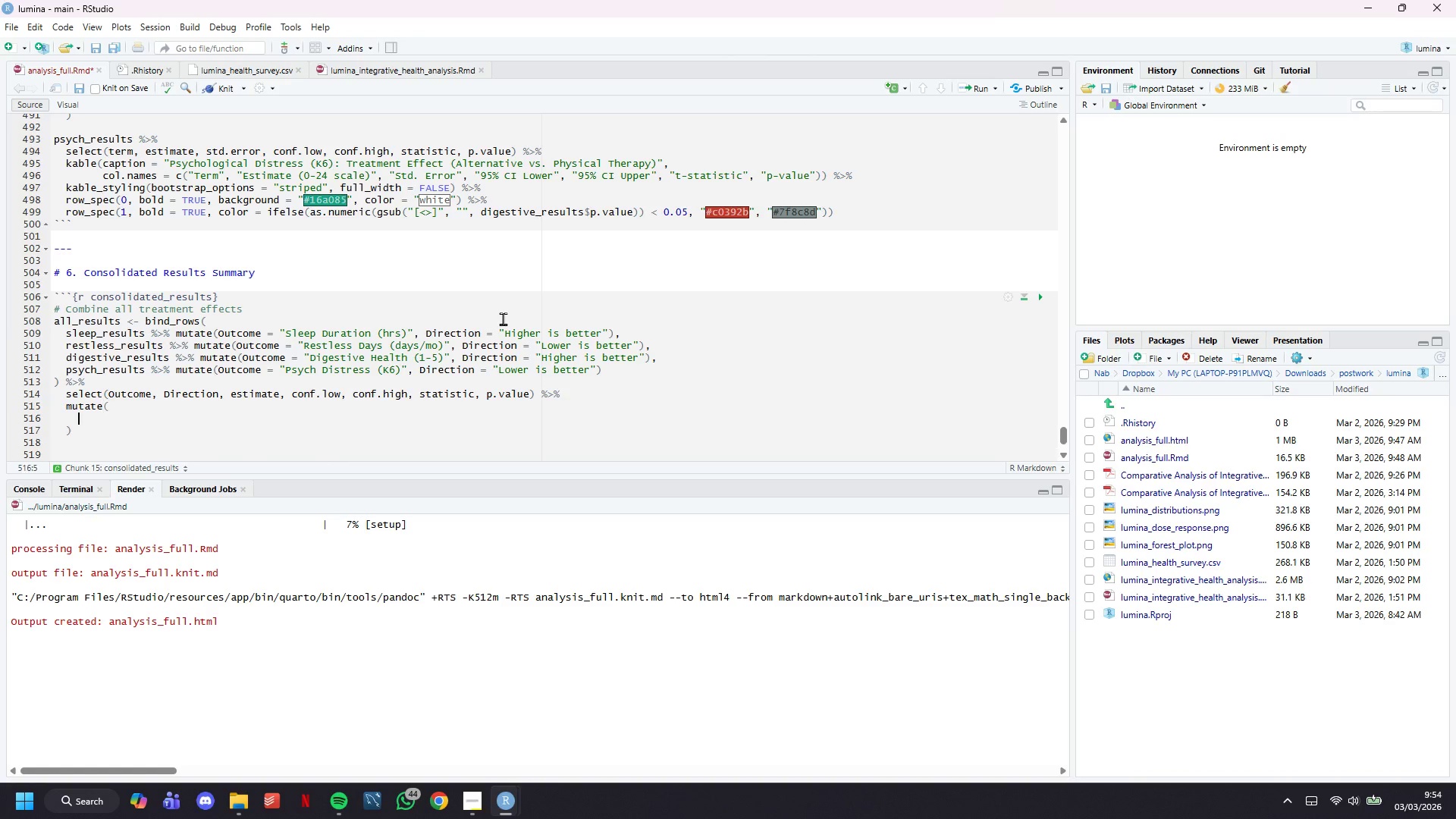 
key(Enter)
 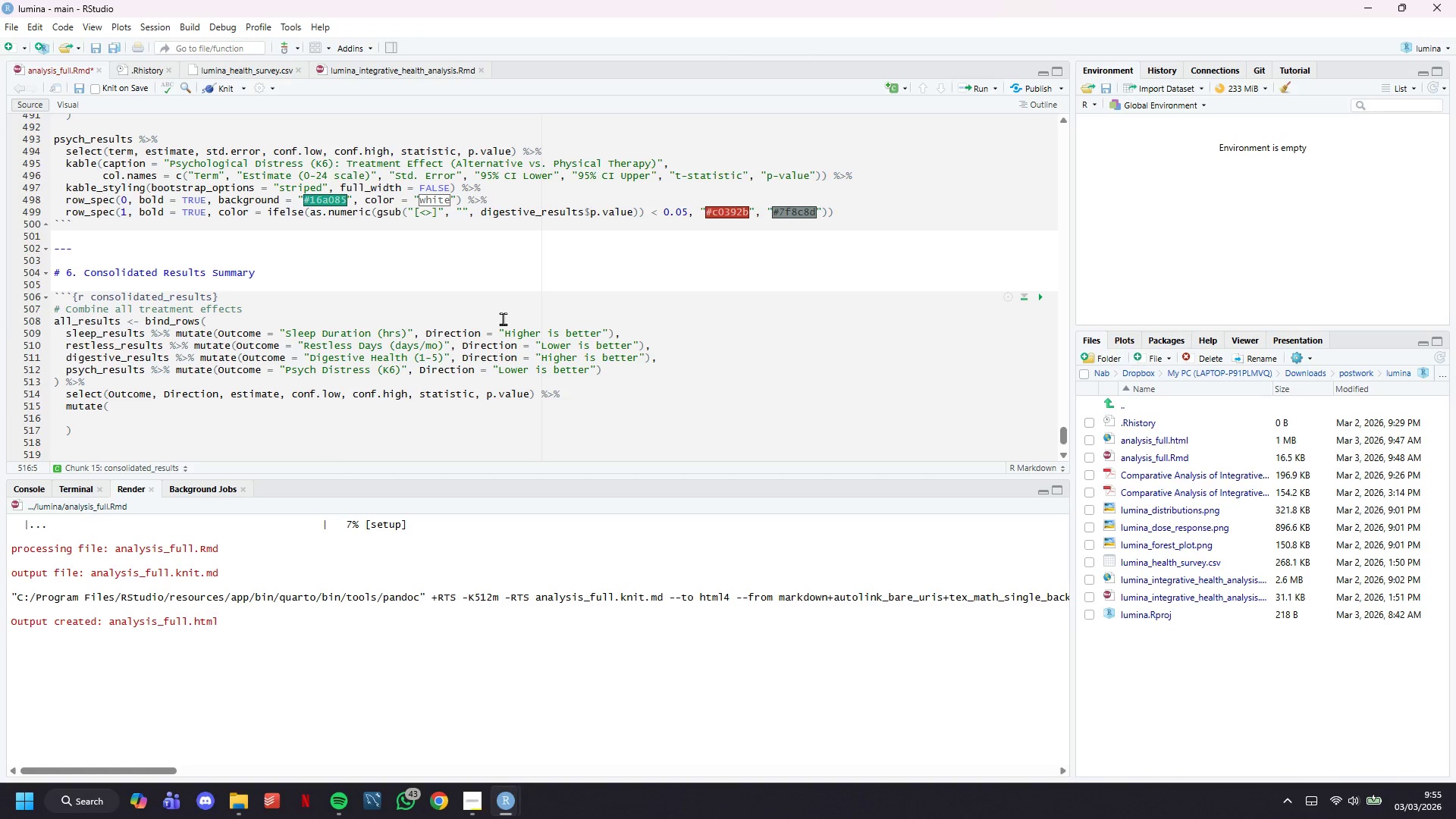 
wait(35.62)
 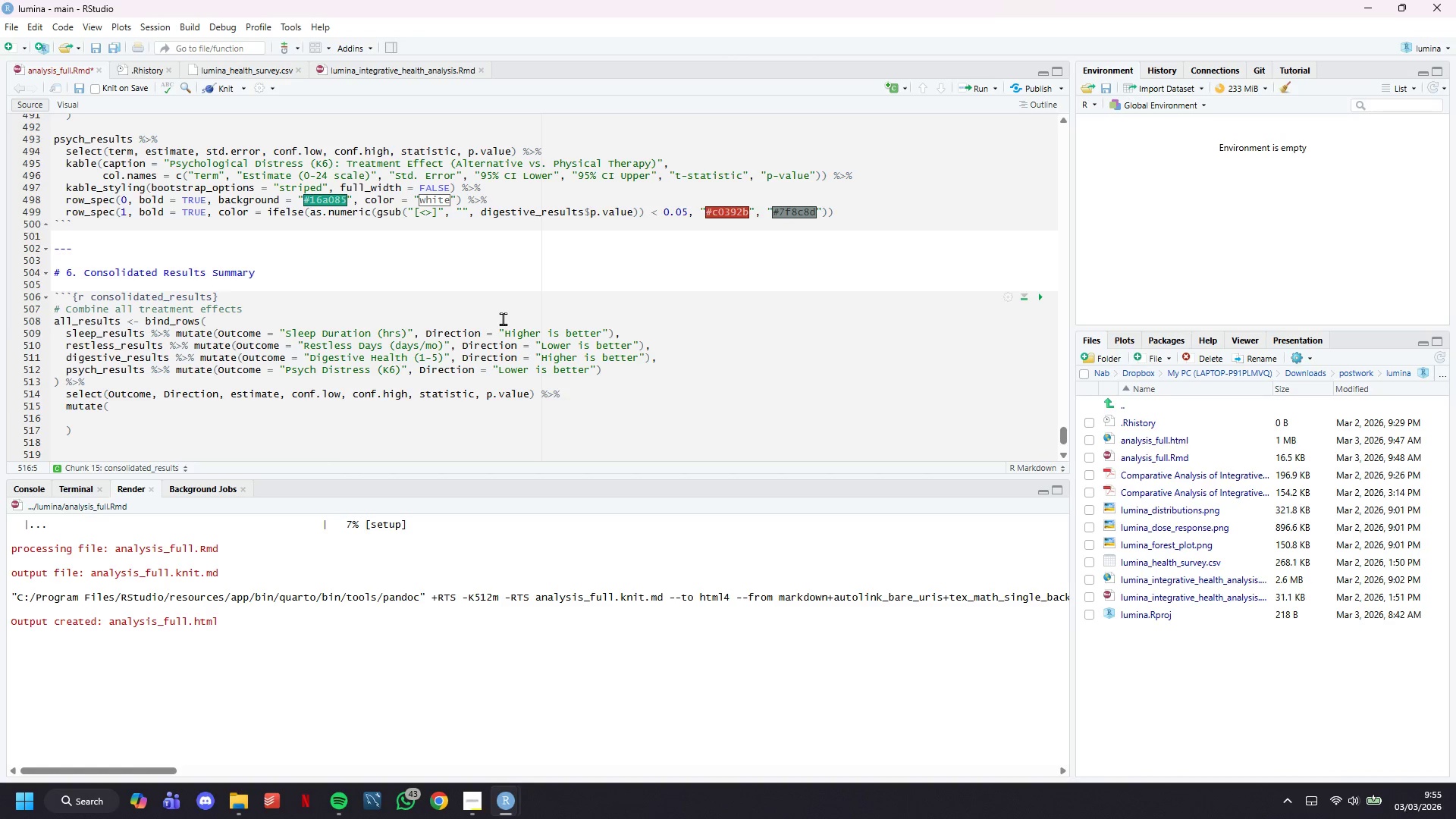 
type(Significant = )
 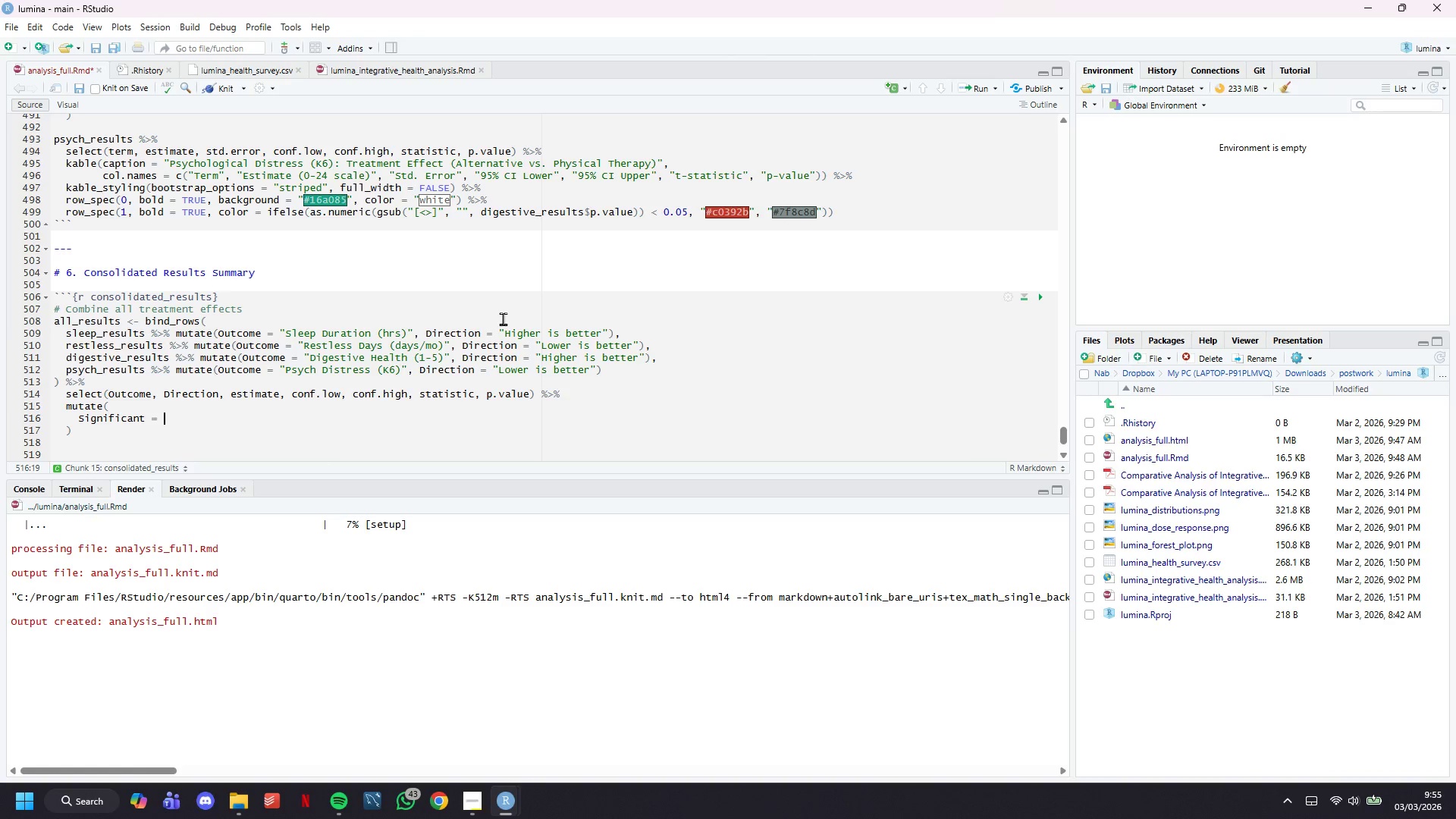 
type(ifelse(as.numeric(g.sub)
 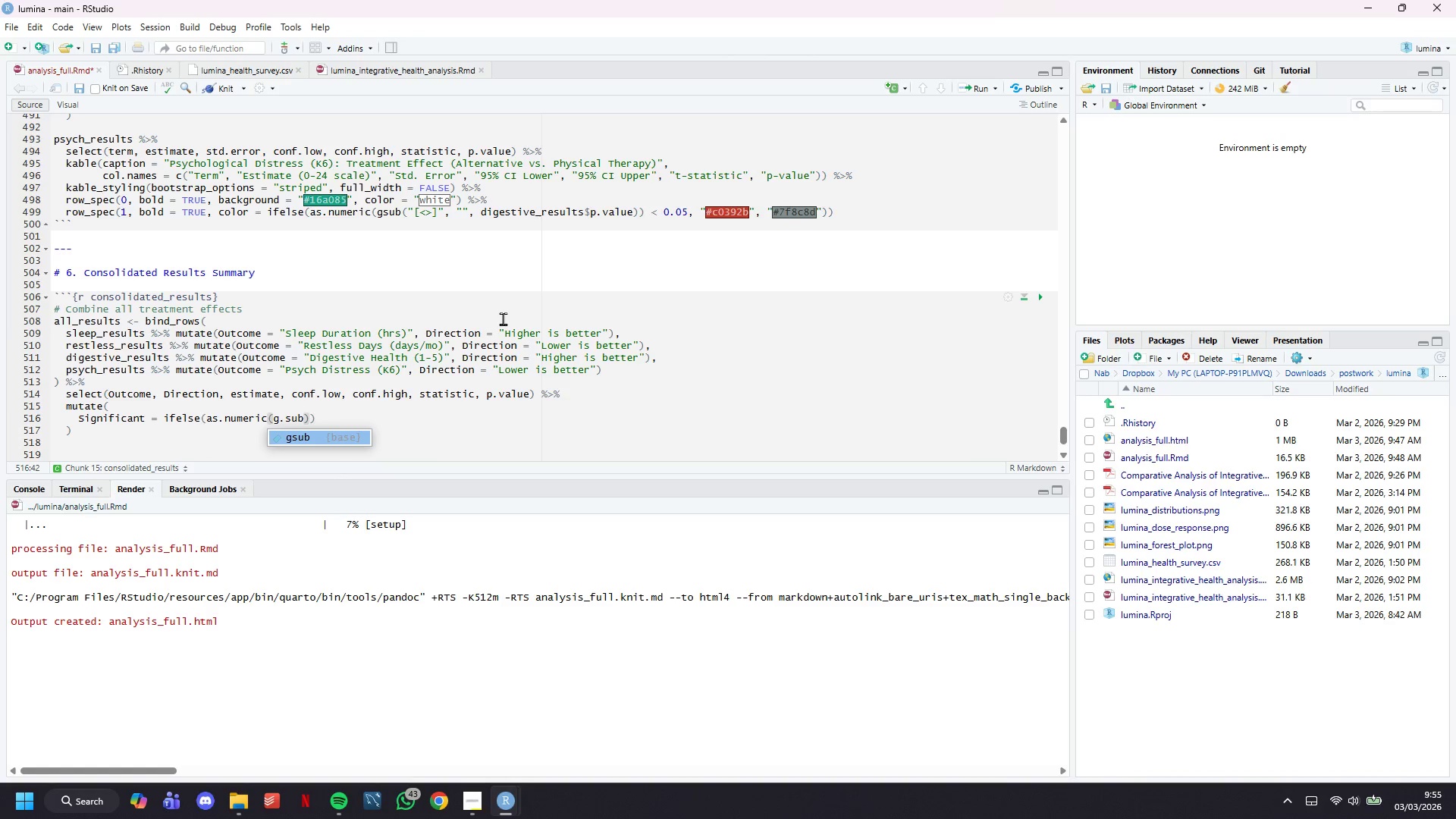 
wait(27.11)
 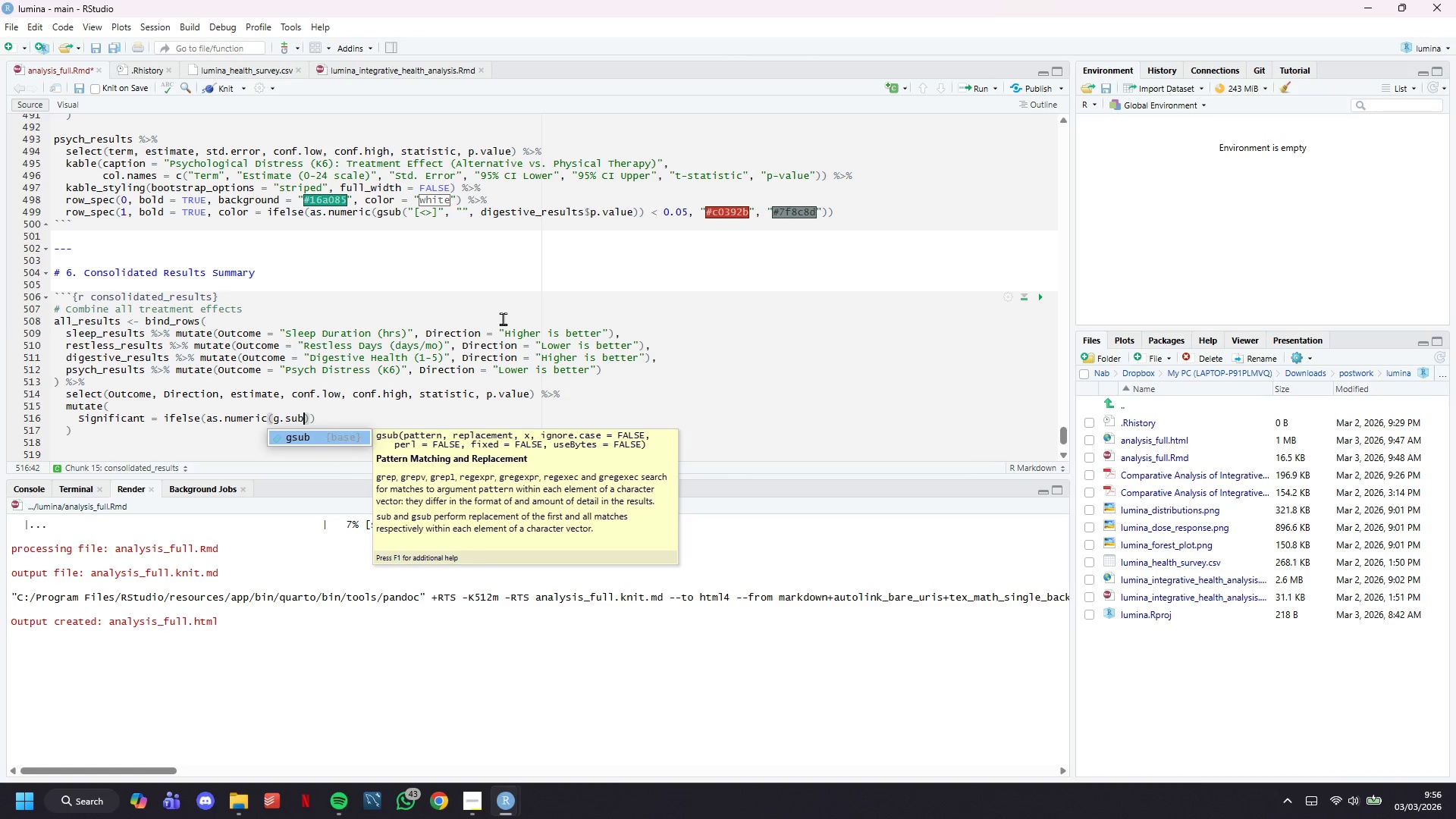 
key(Shift+ShiftLeft)
 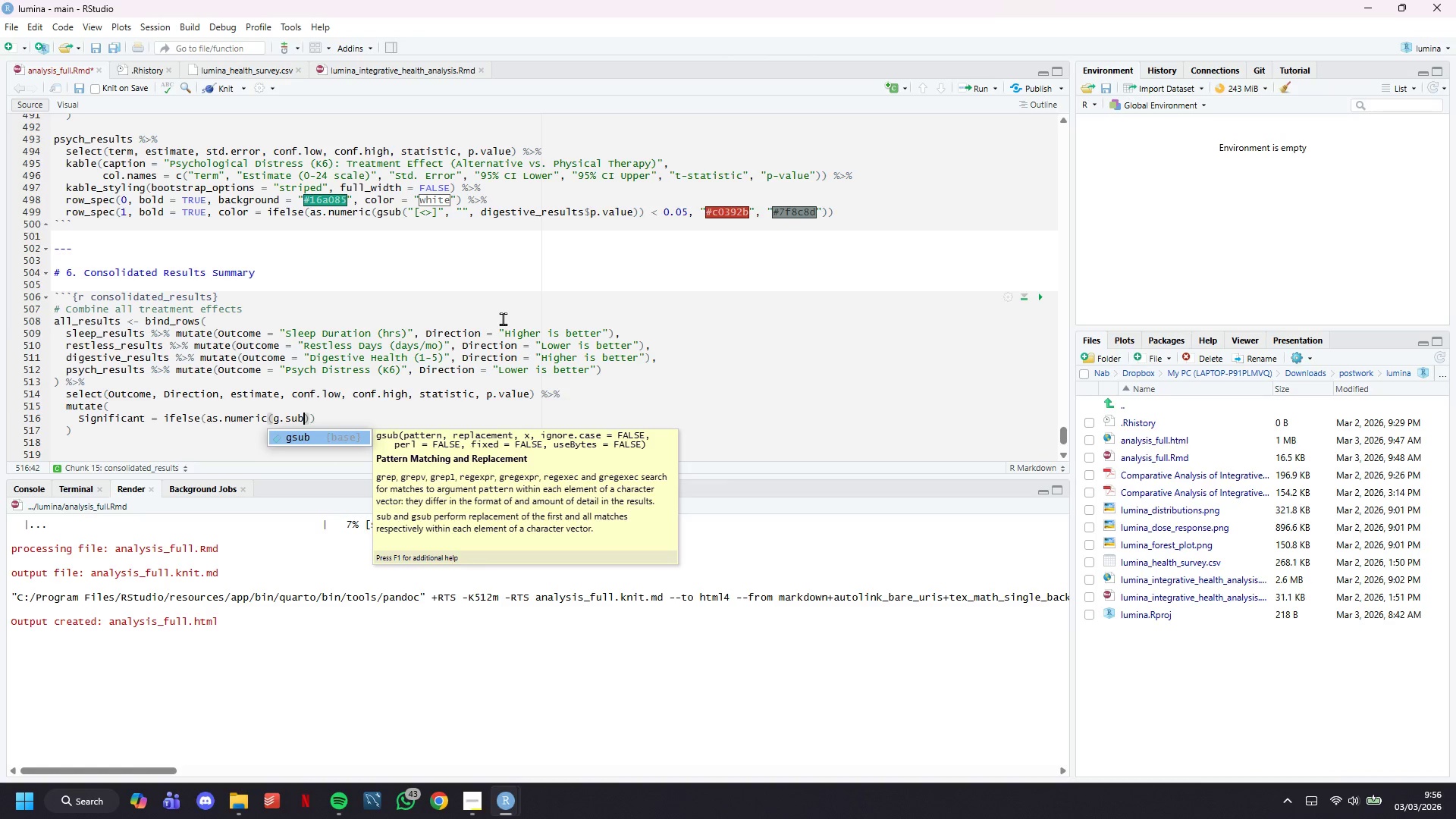 
key(Shift+9)
 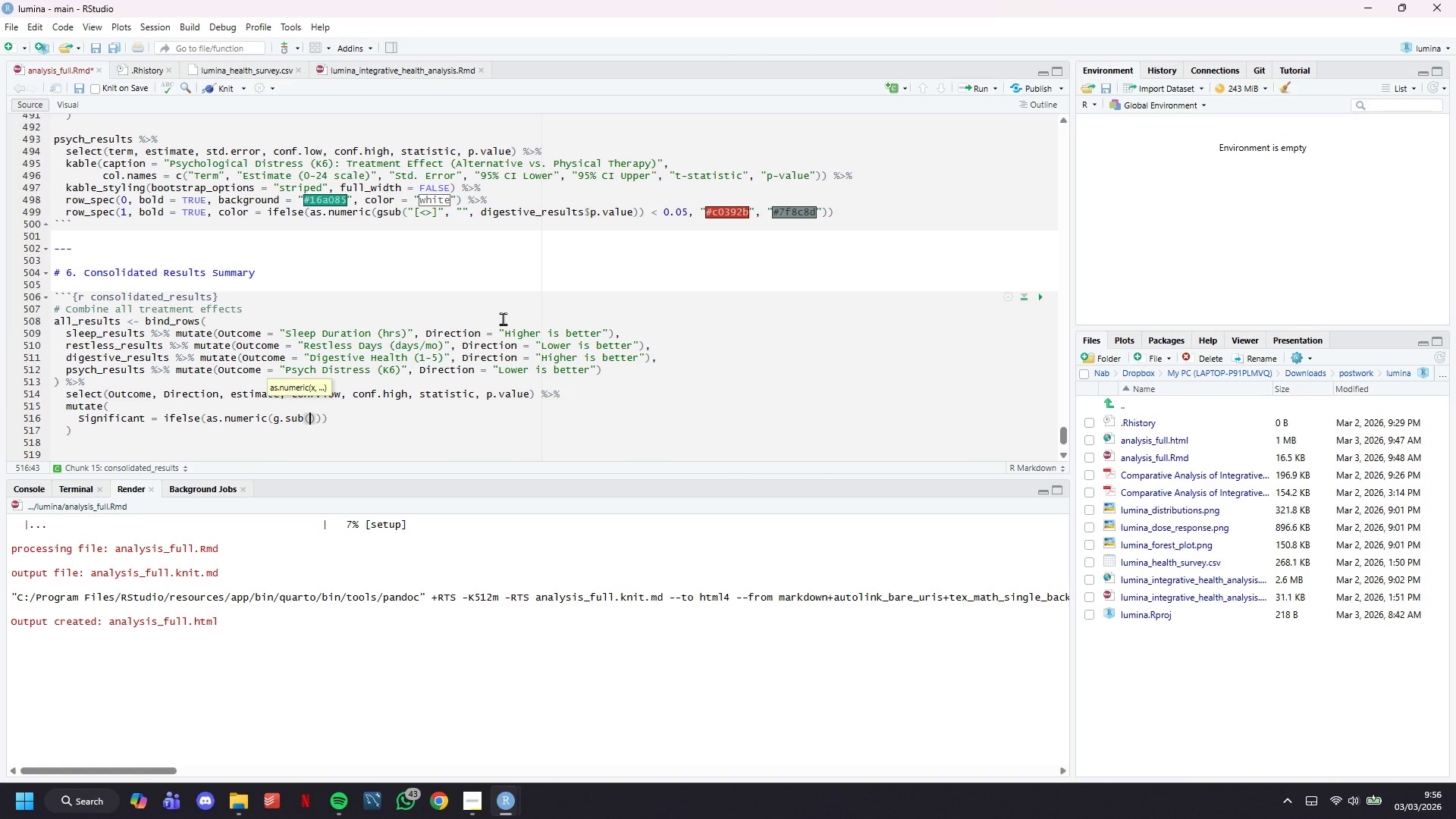 
key(Shift+Quote)
 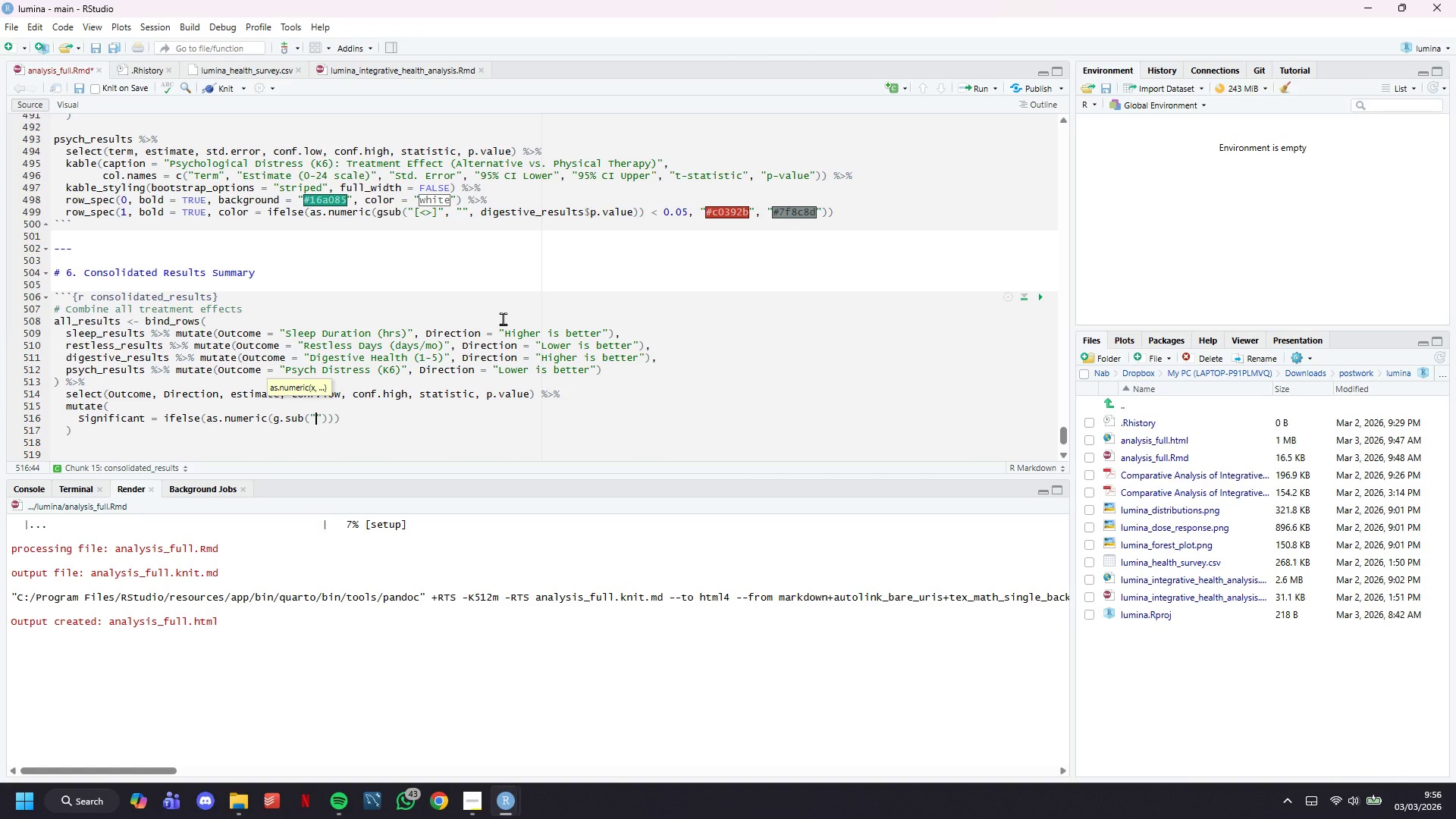 
key(BracketLeft)
 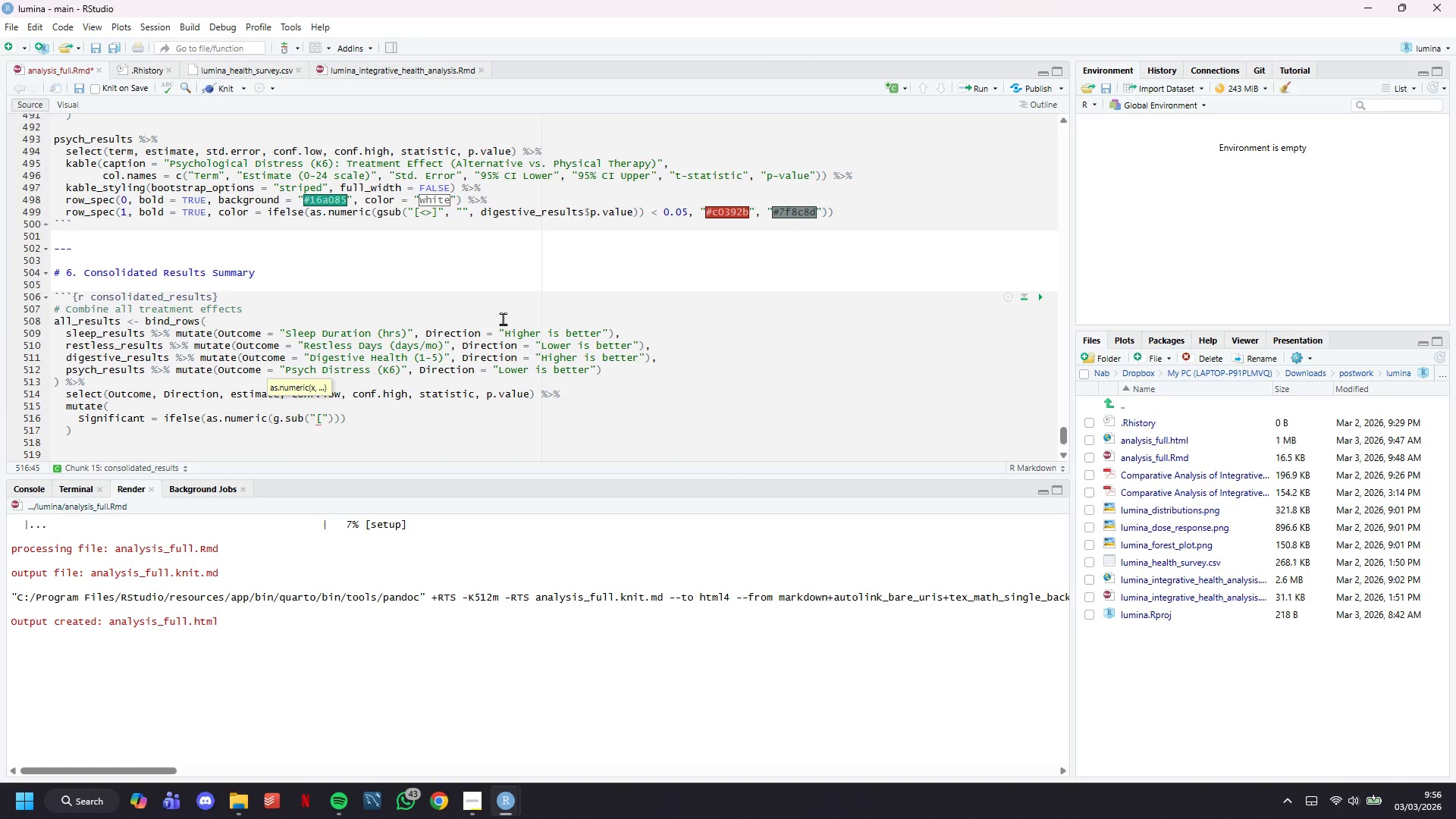 
key(Shift+Comma)
 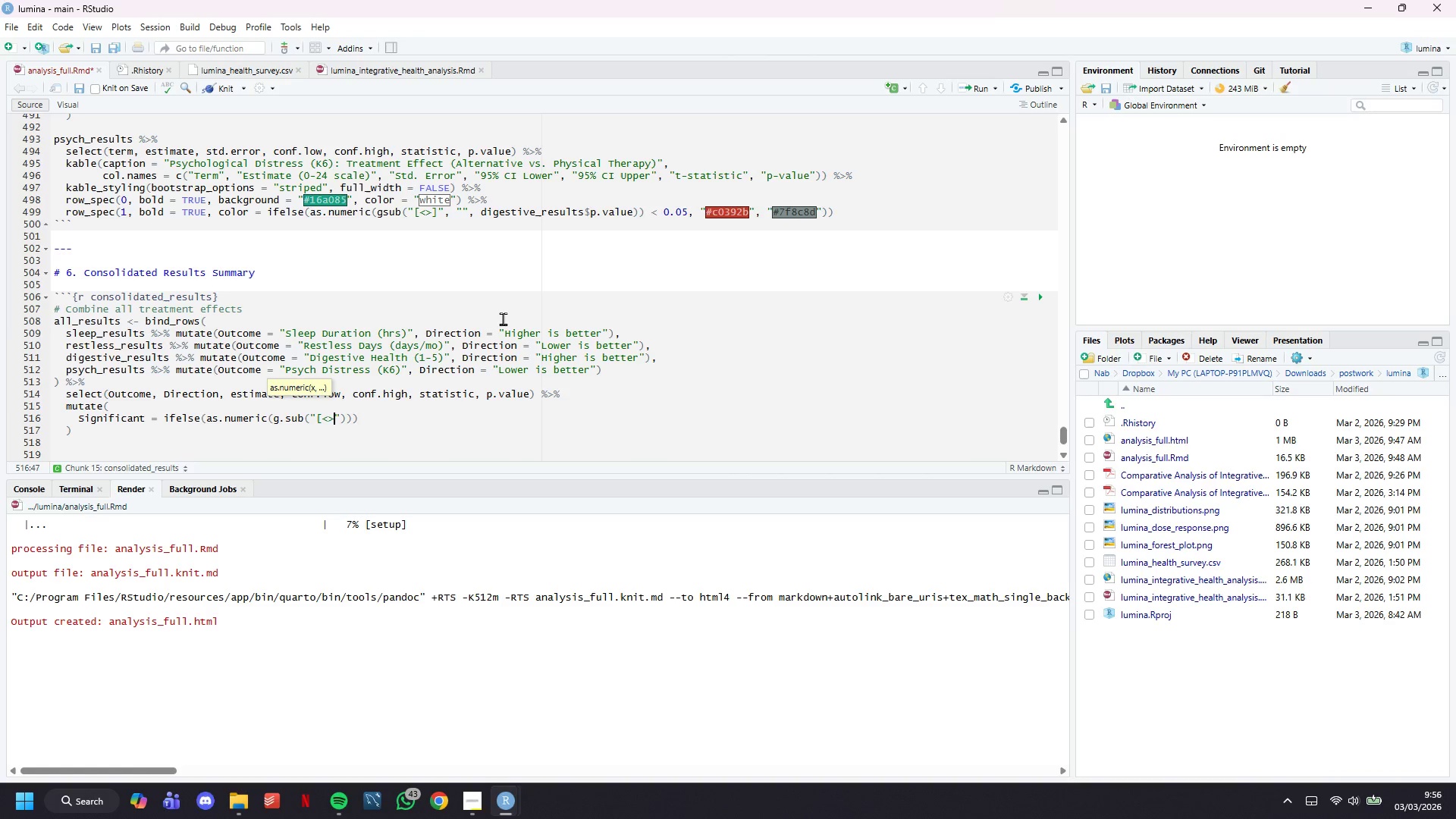 
key(Shift+Period)
 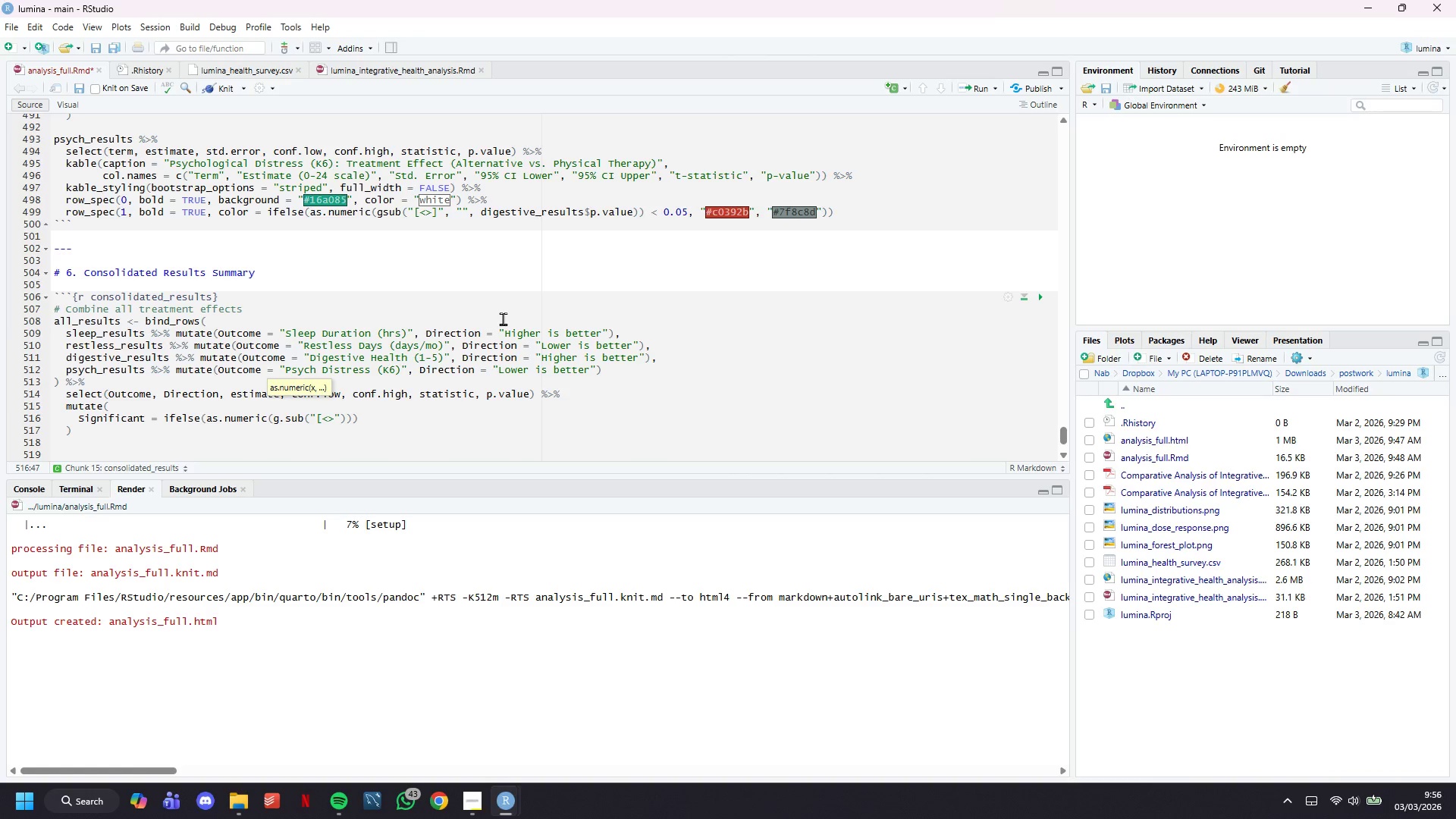 
key(BracketRight)
 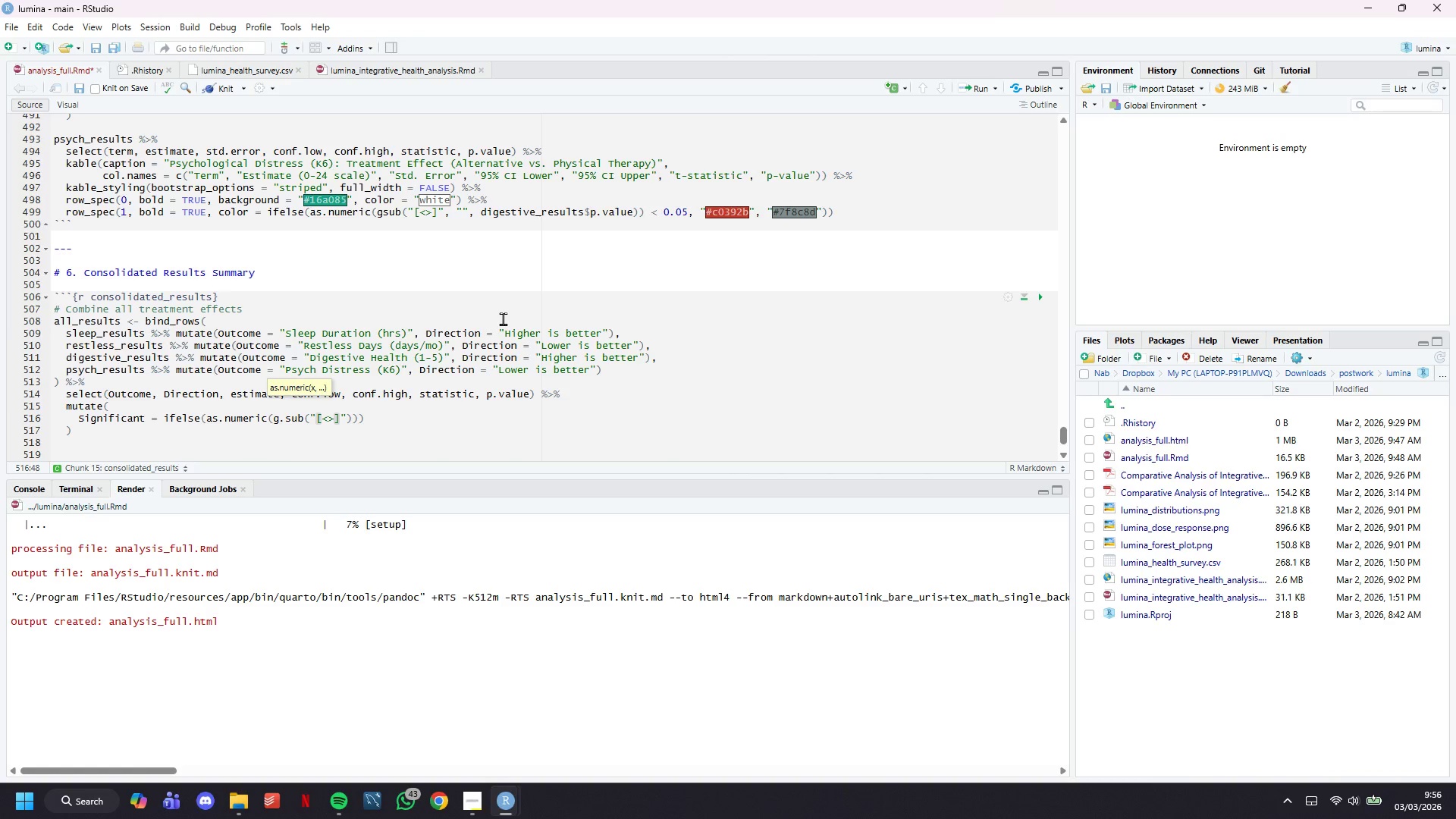 
key(ArrowRight)
 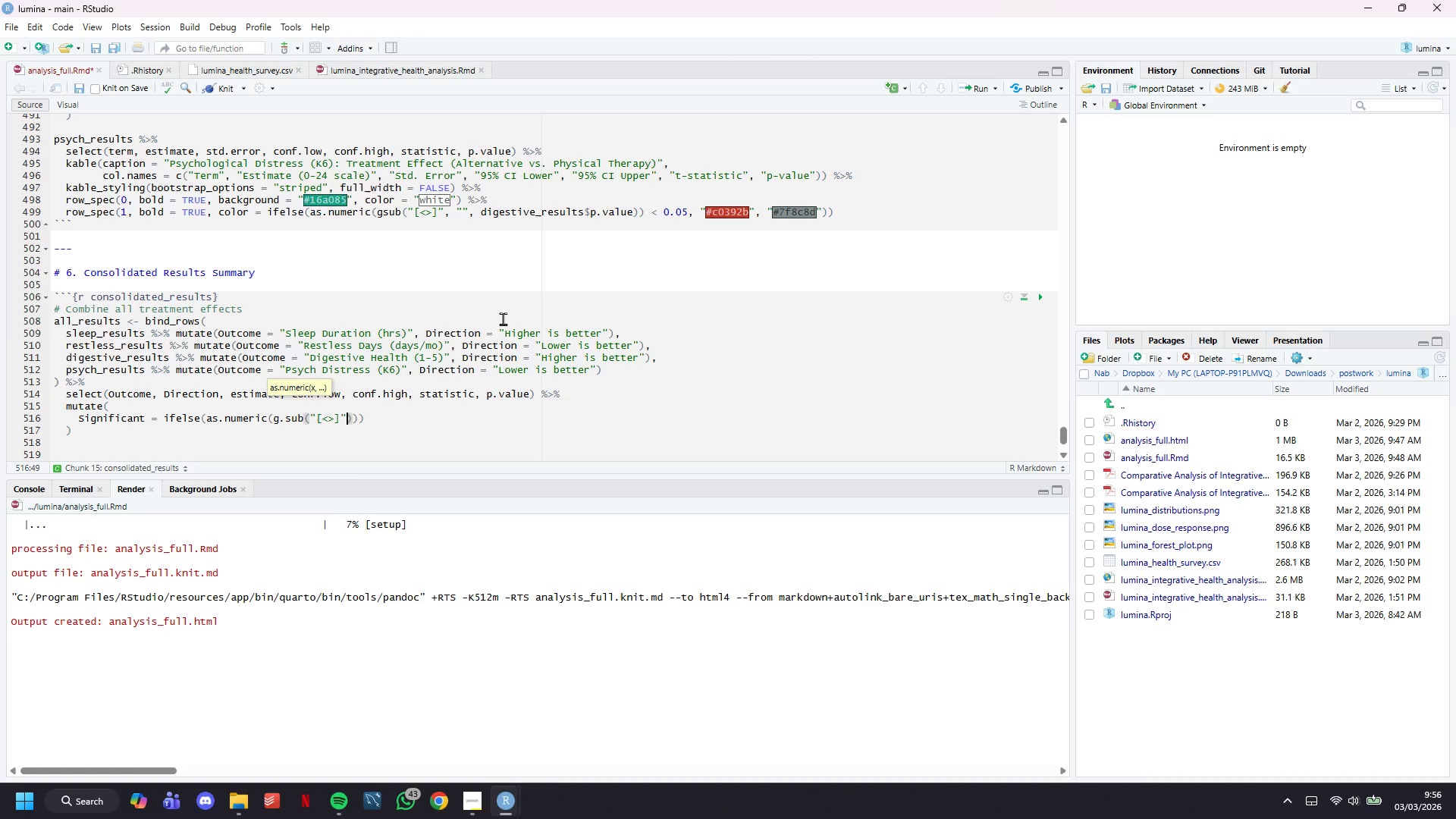 
key(ArrowRight)
 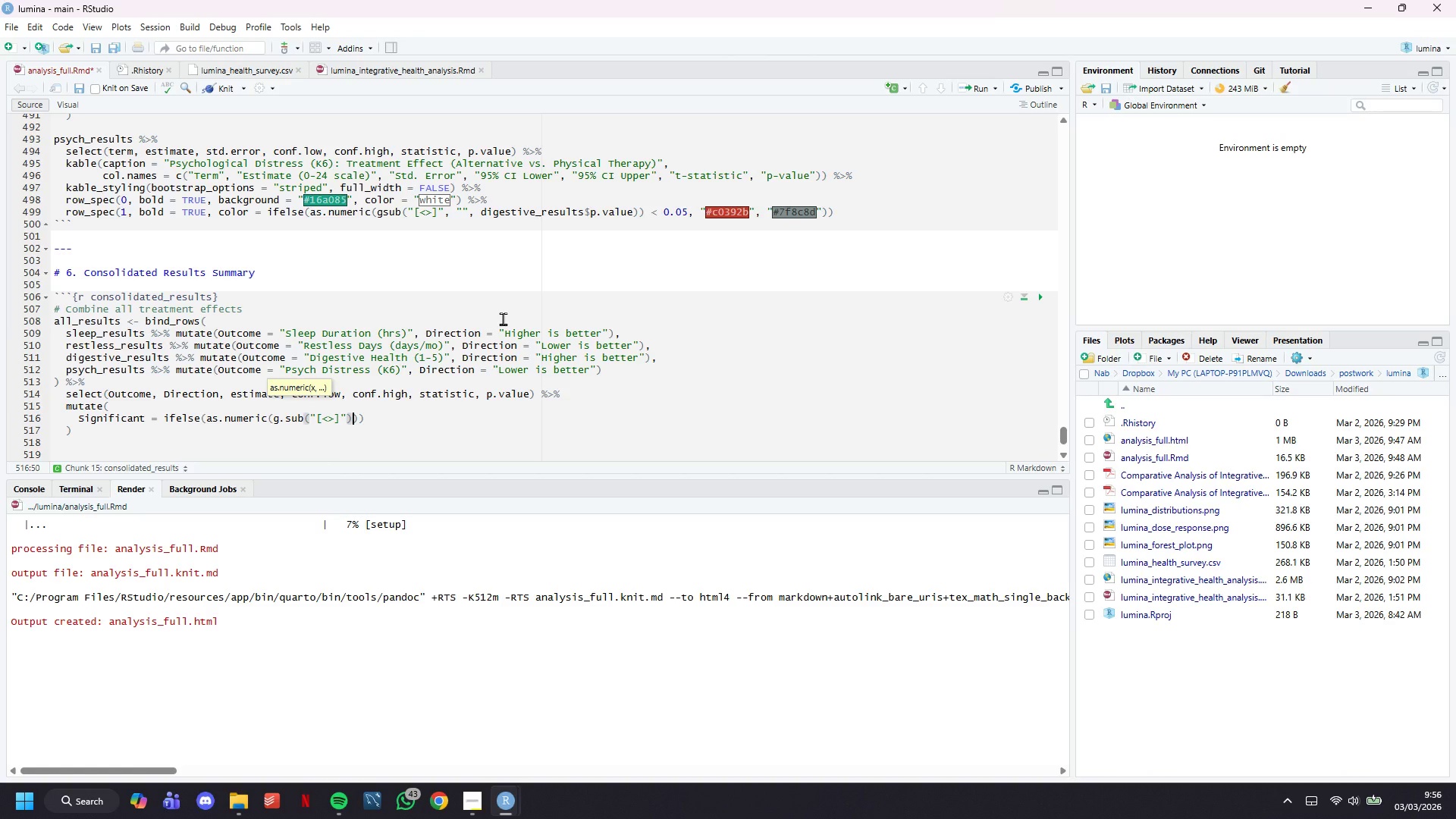 
key(ArrowLeft)
 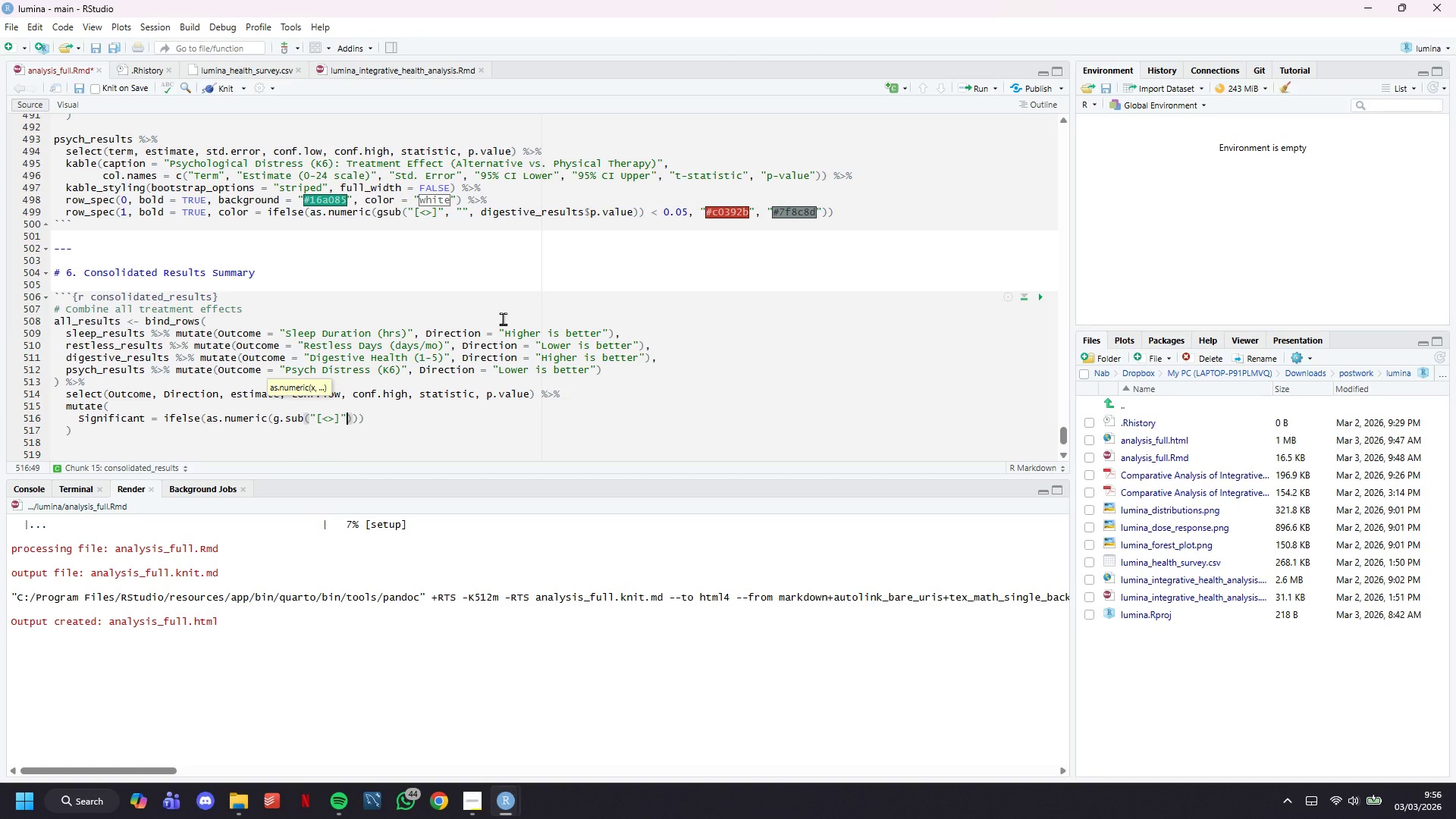 
key(Comma)
 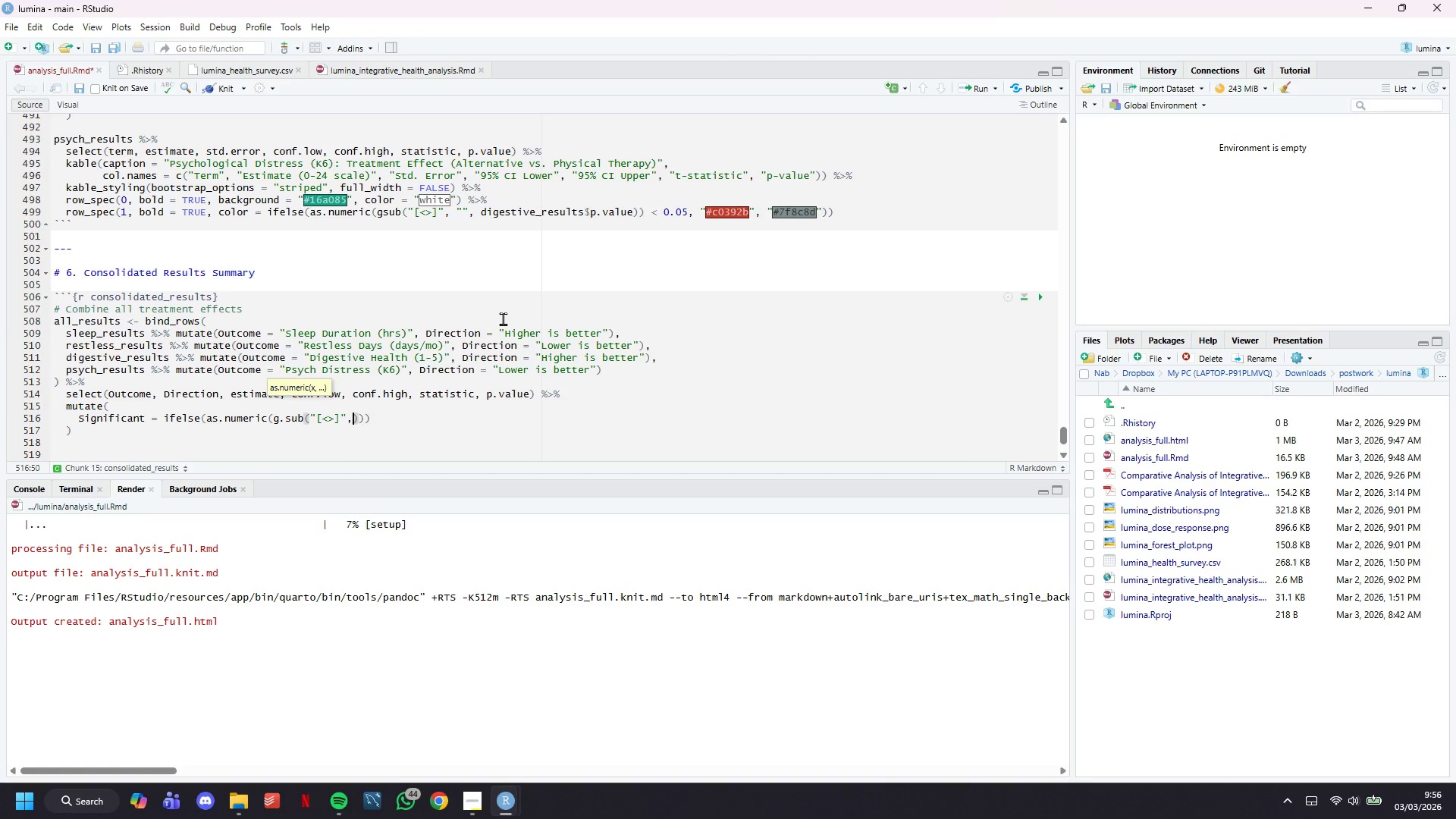 
key(Space)
 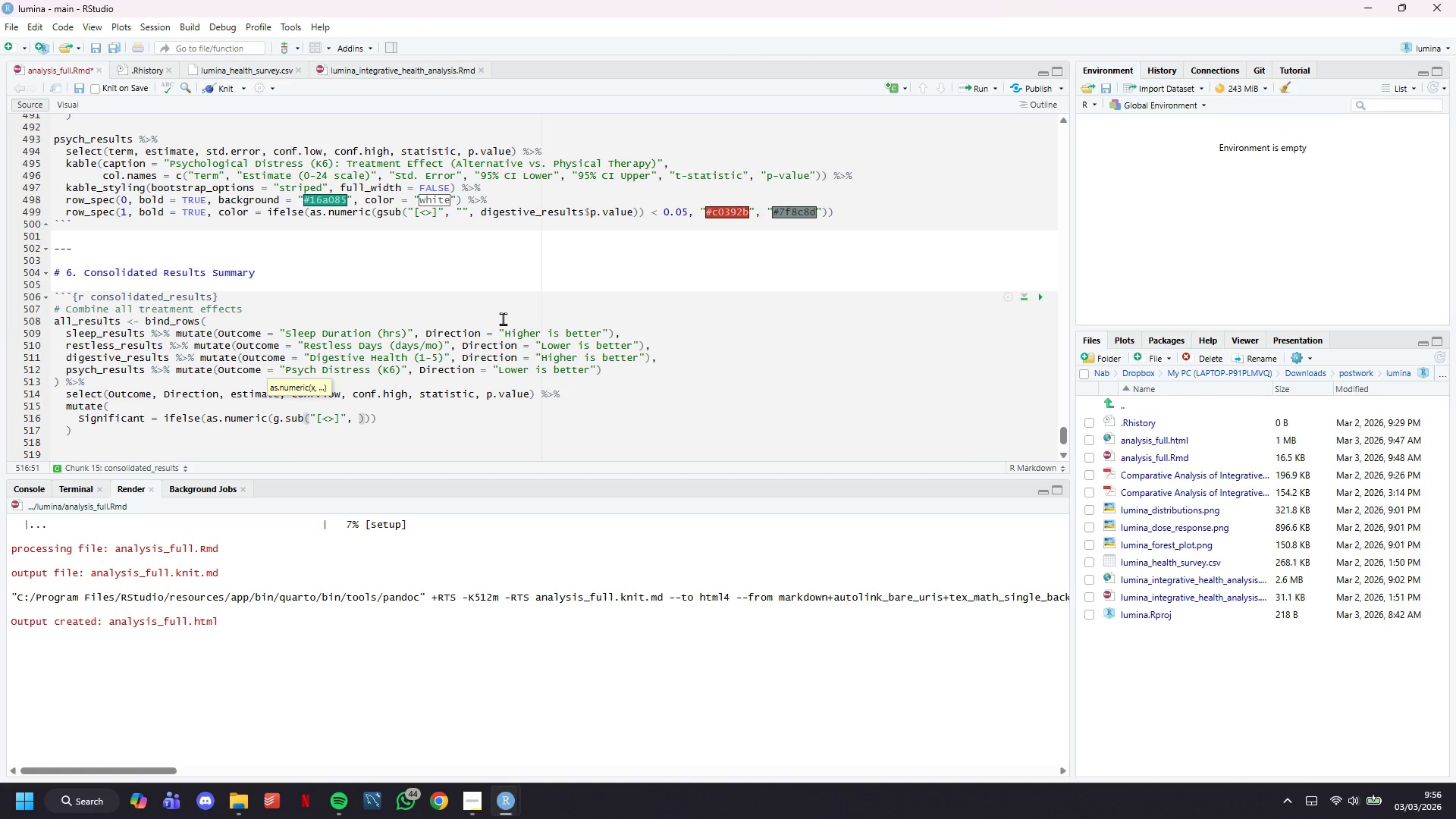 
key(Shift+Quote)
 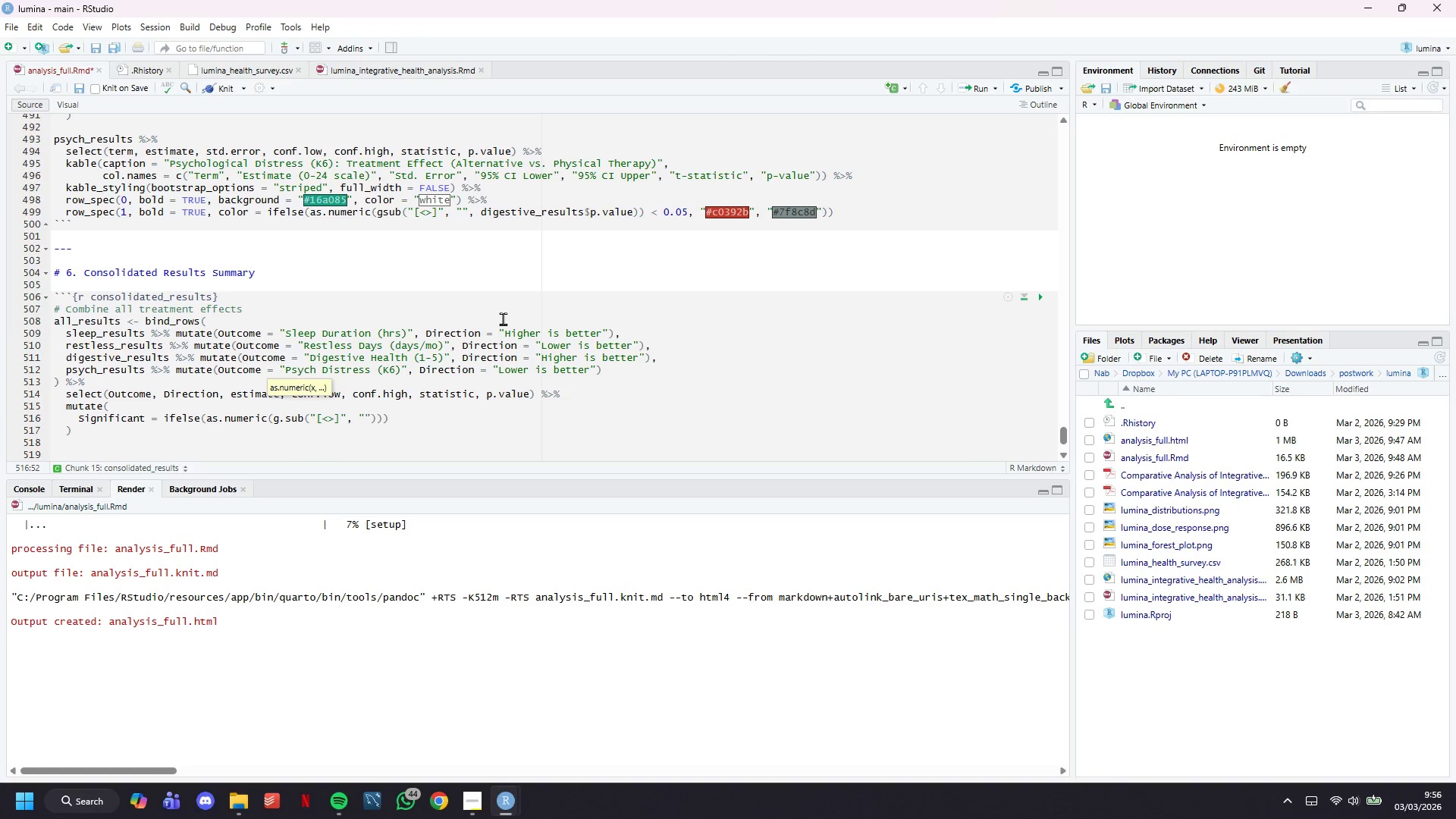 
key(ArrowRight)
 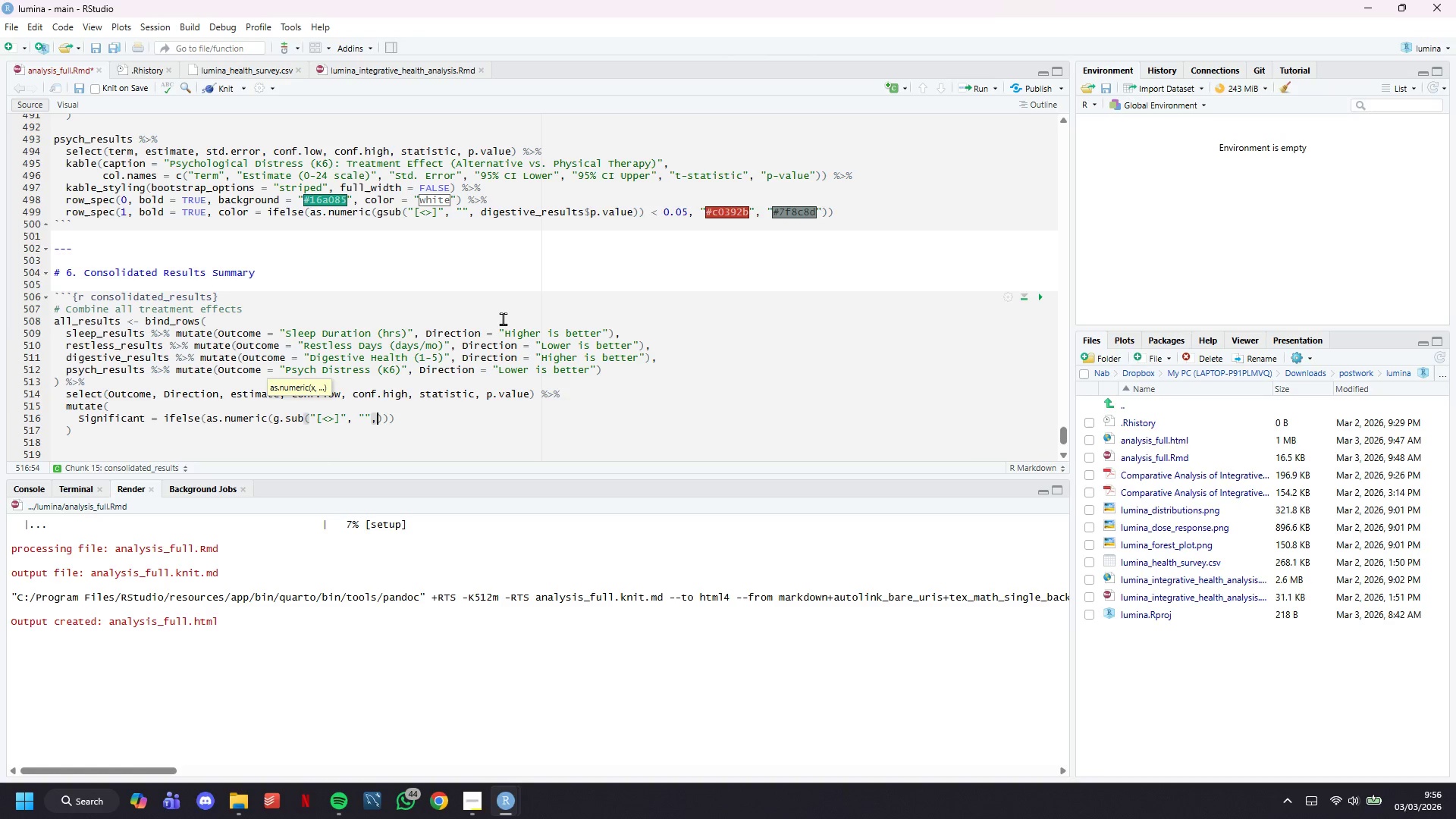 
key(Comma)
 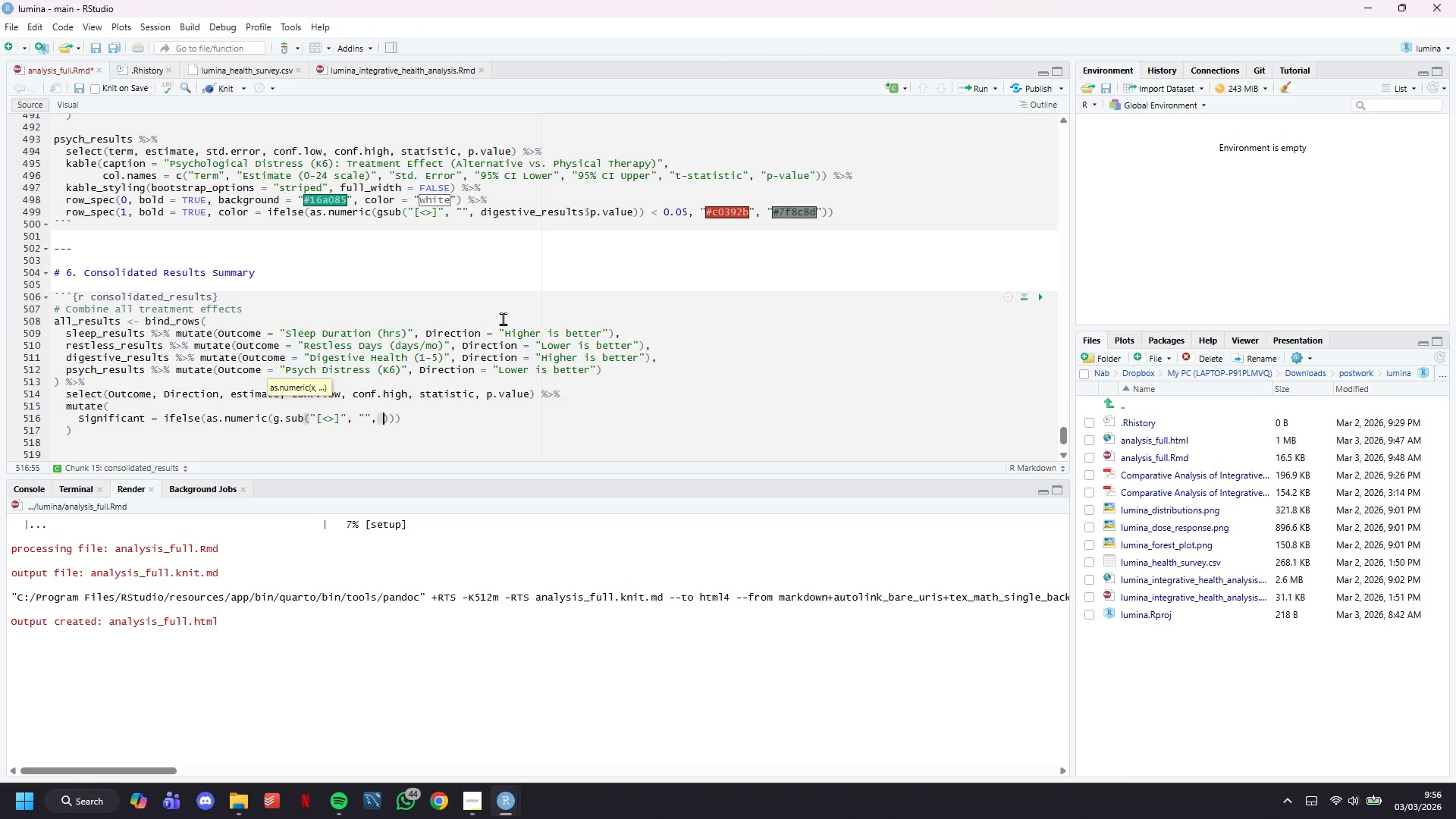 
key(Space)
 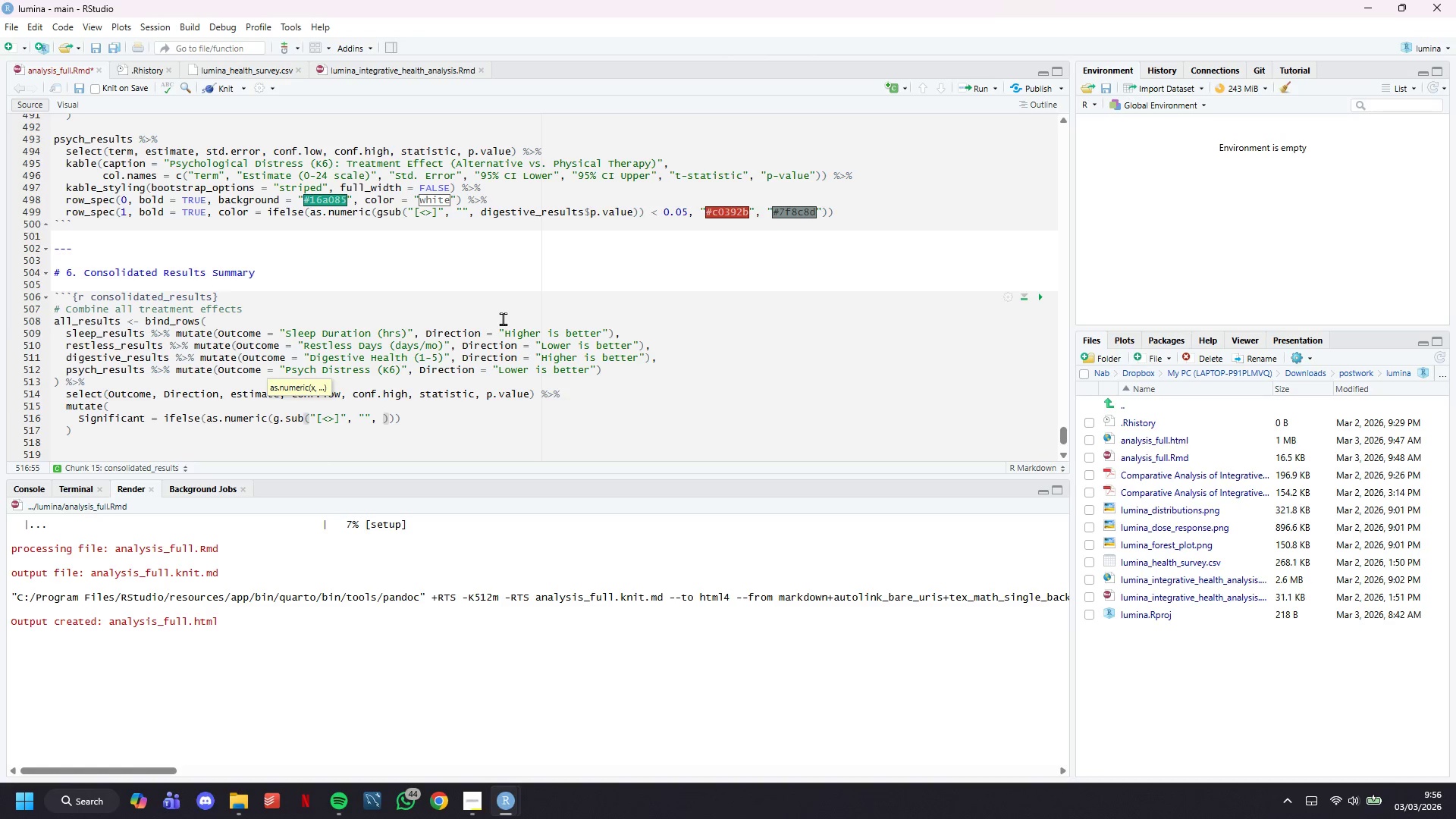 
type(p.value)
 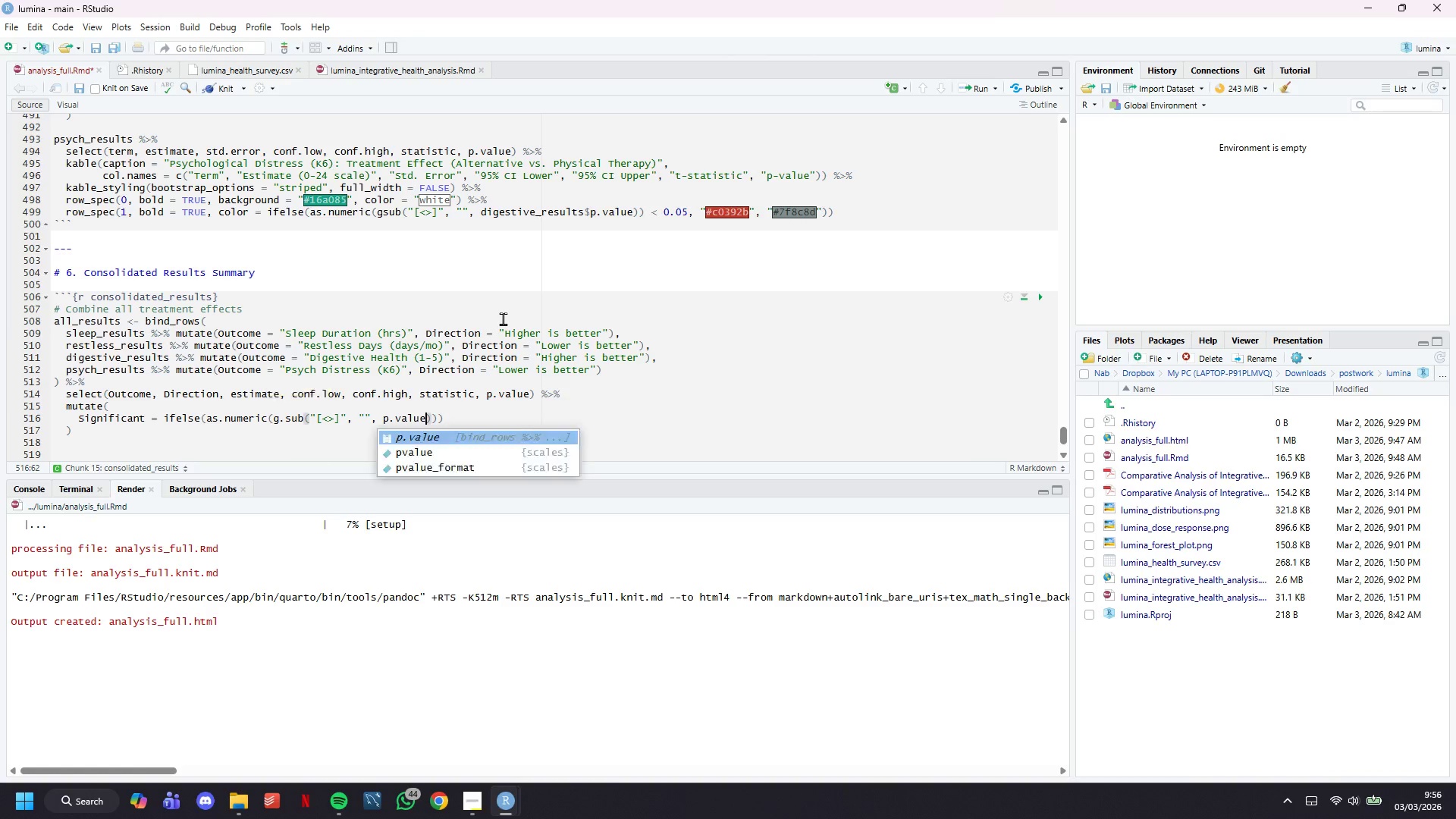 
key(ArrowRight)
 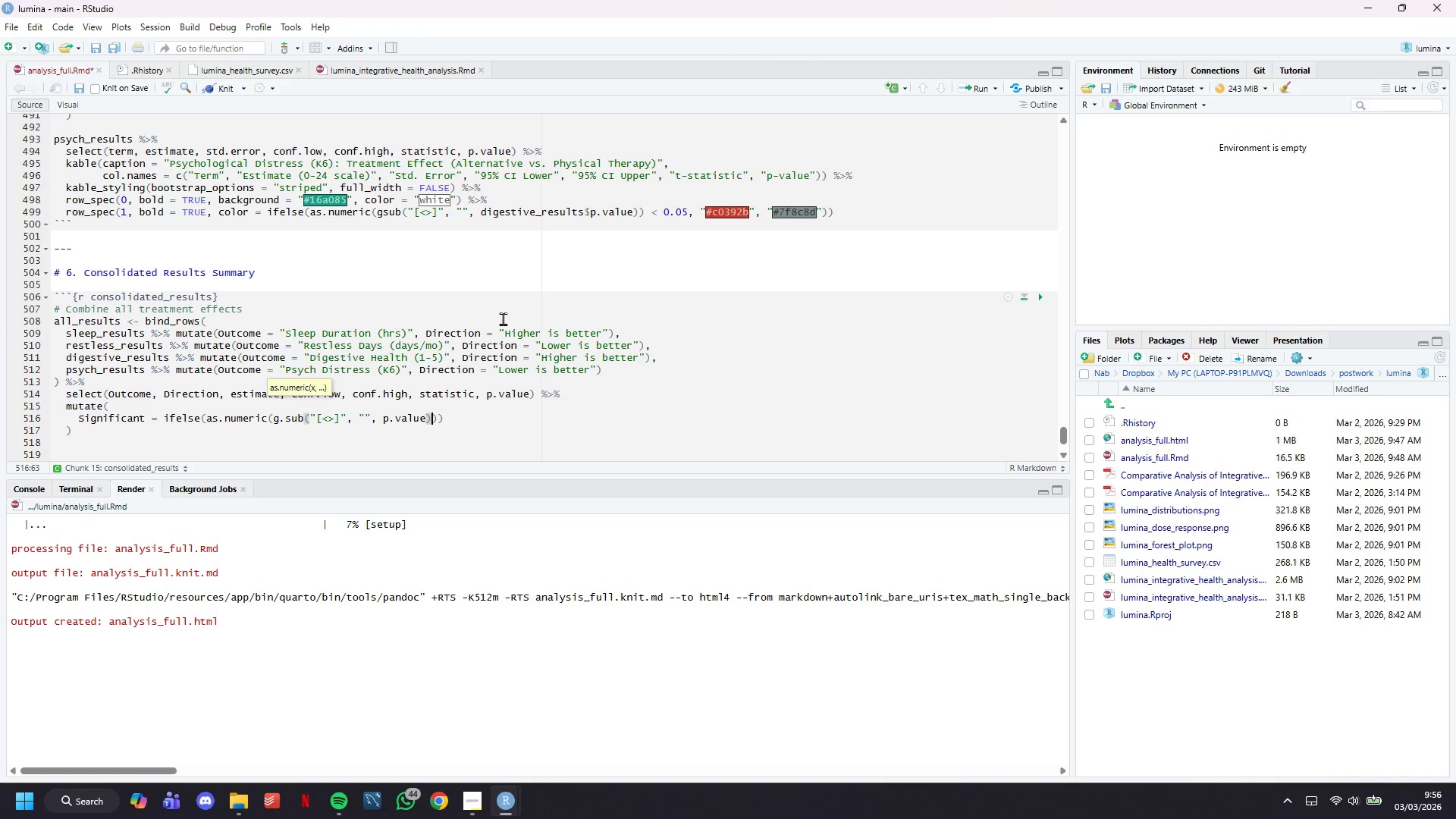 
key(ArrowRight)
 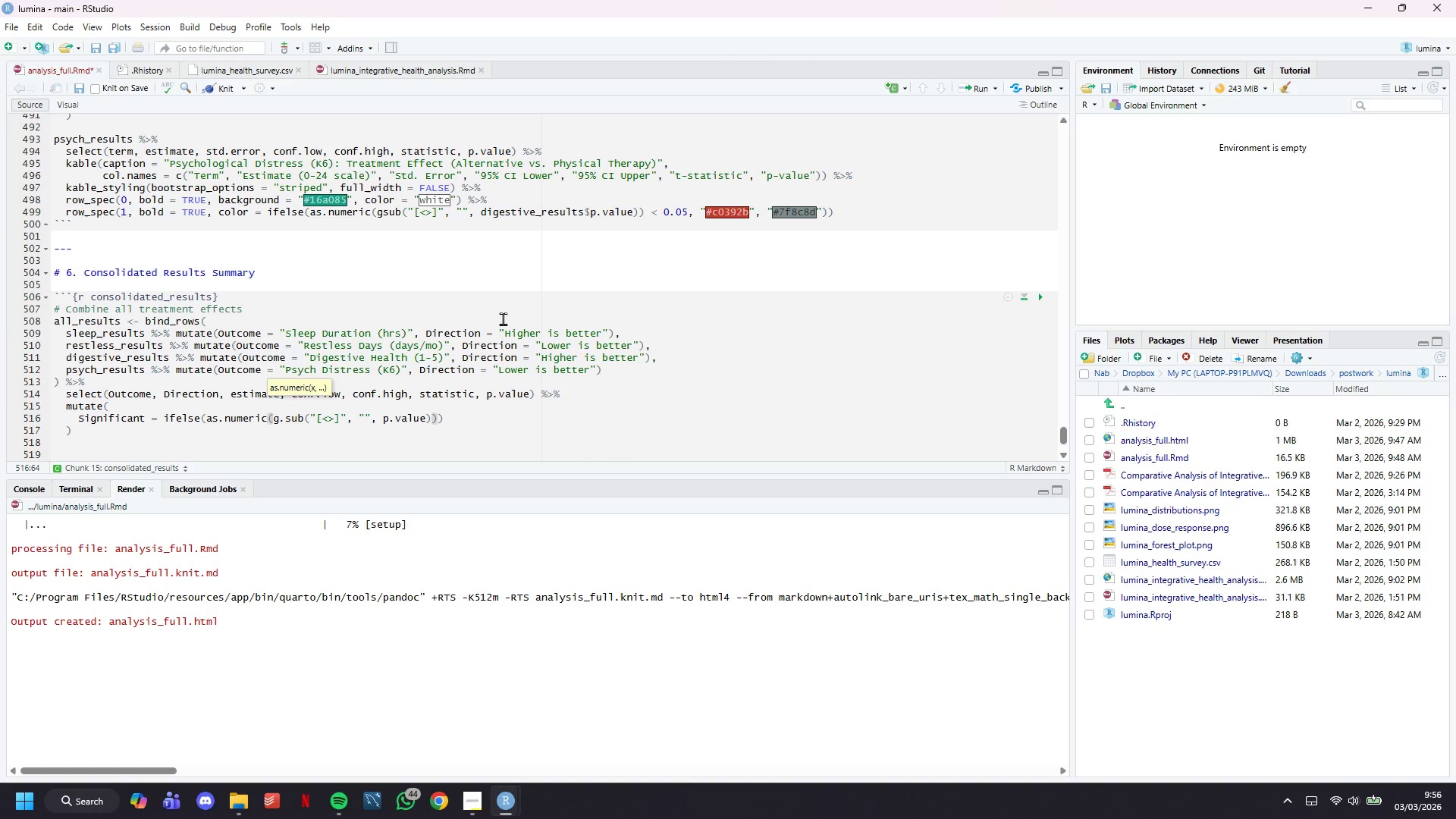 
type( < 0.05, "Yes)
 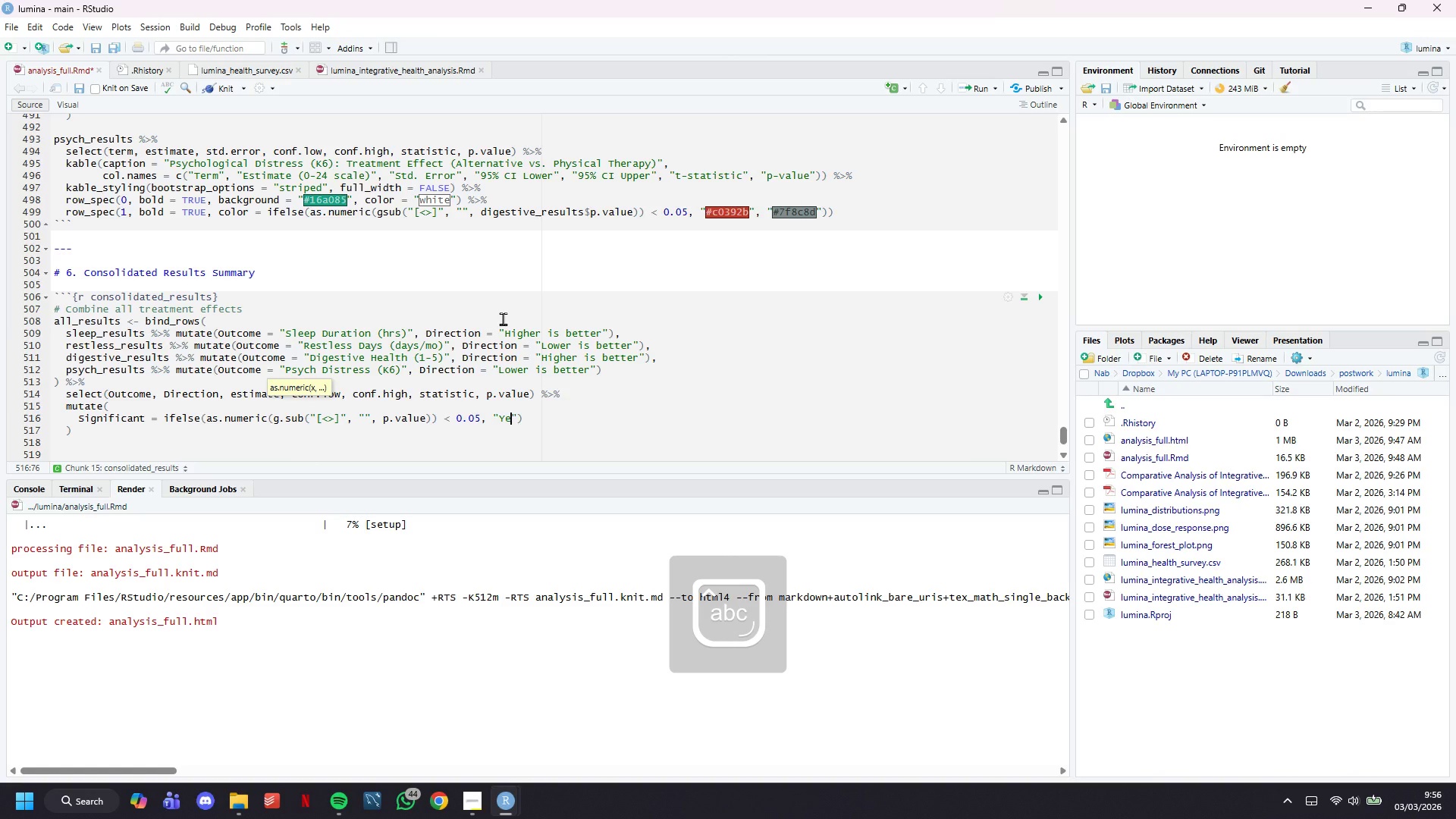 
 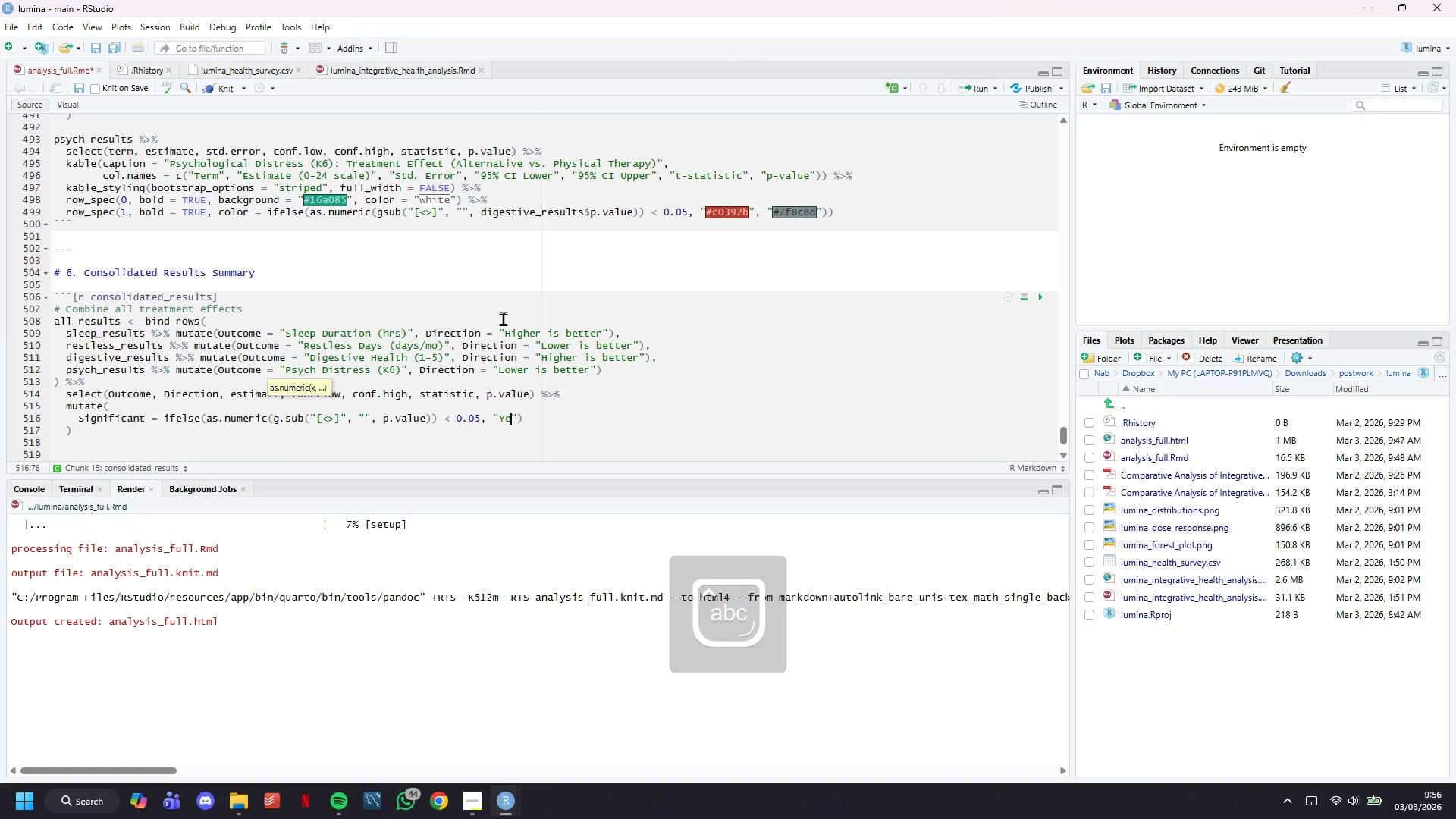 
key(ArrowRight)
 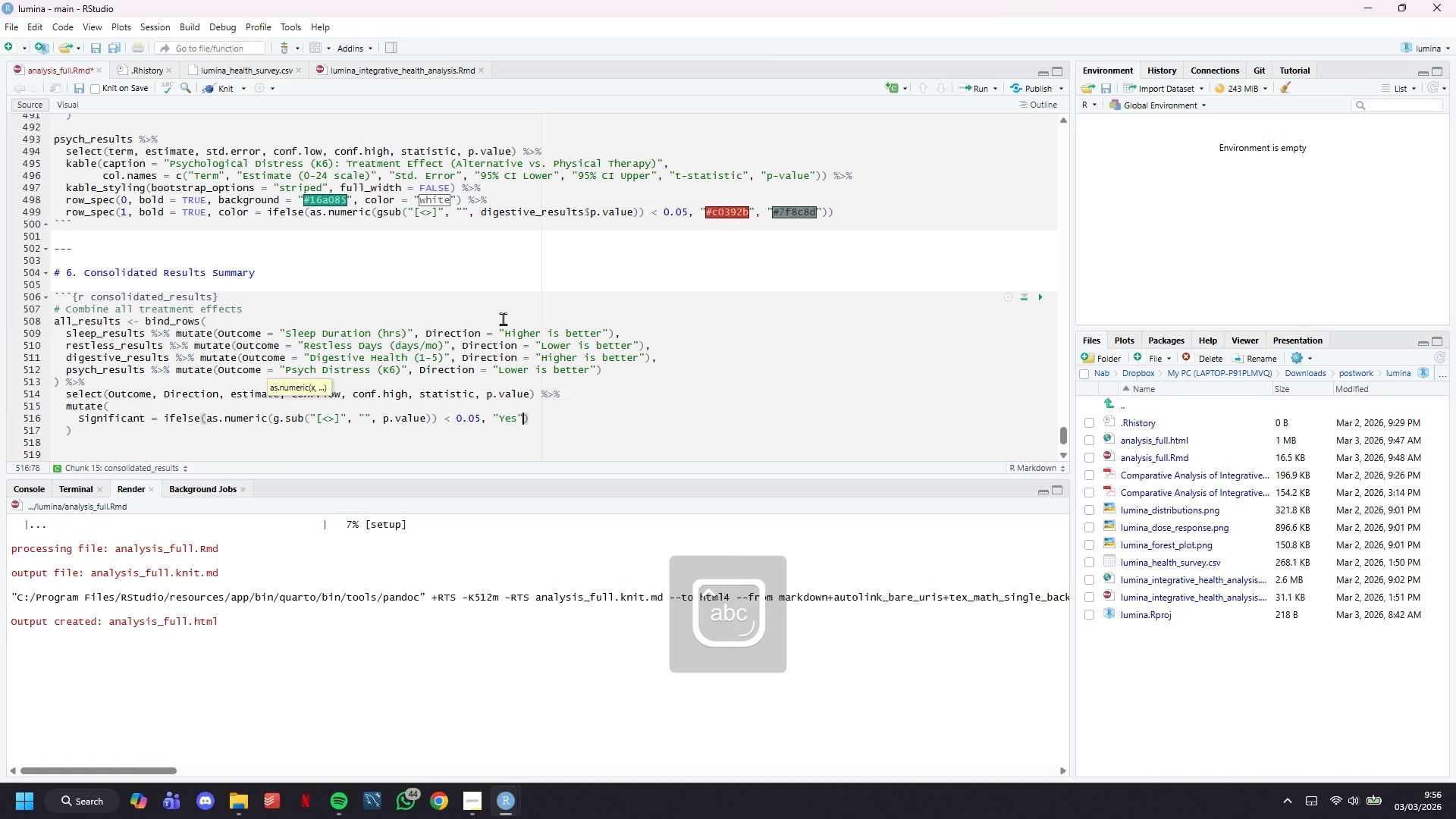 
key(Comma)
 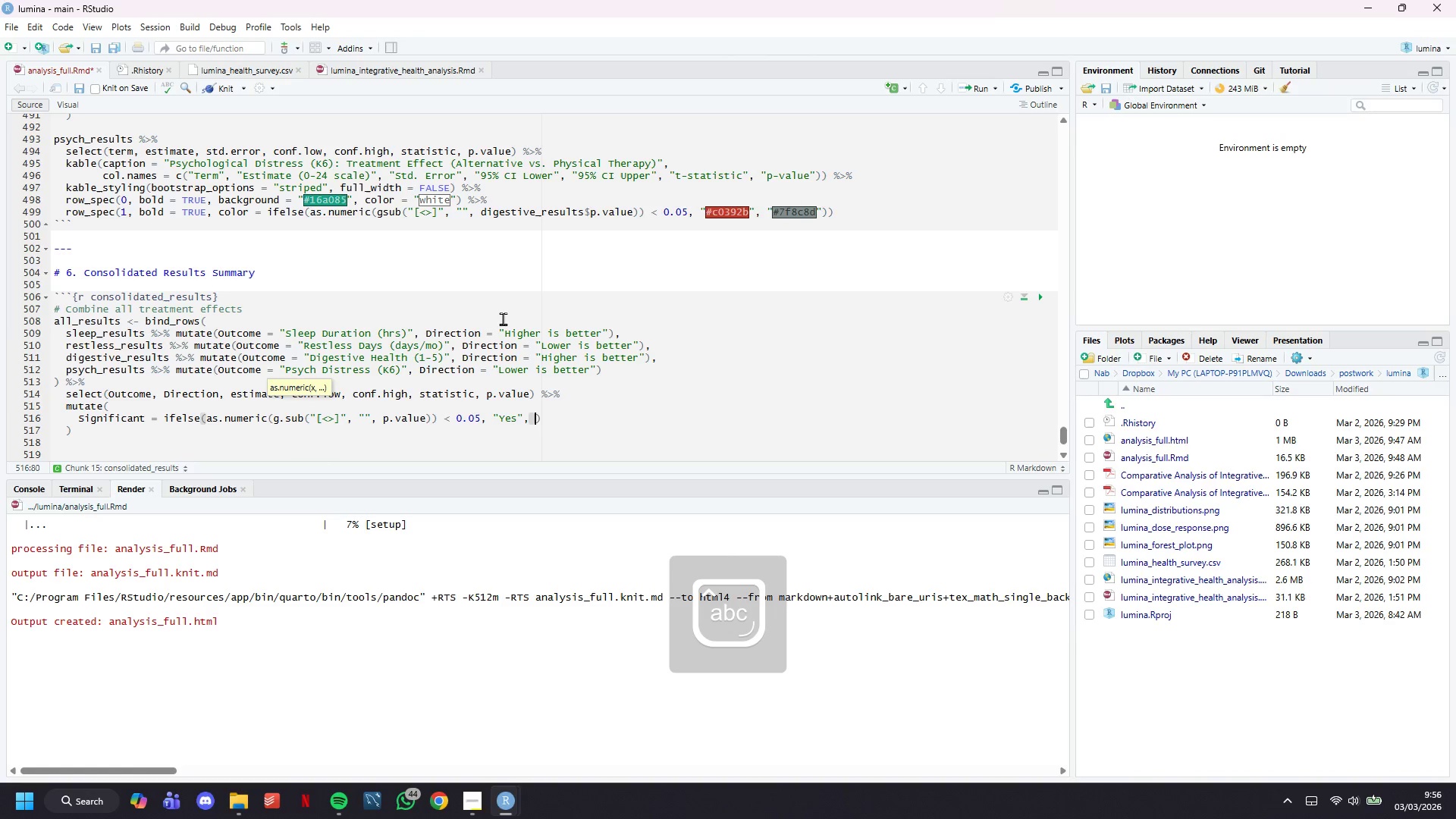 
key(Space)
 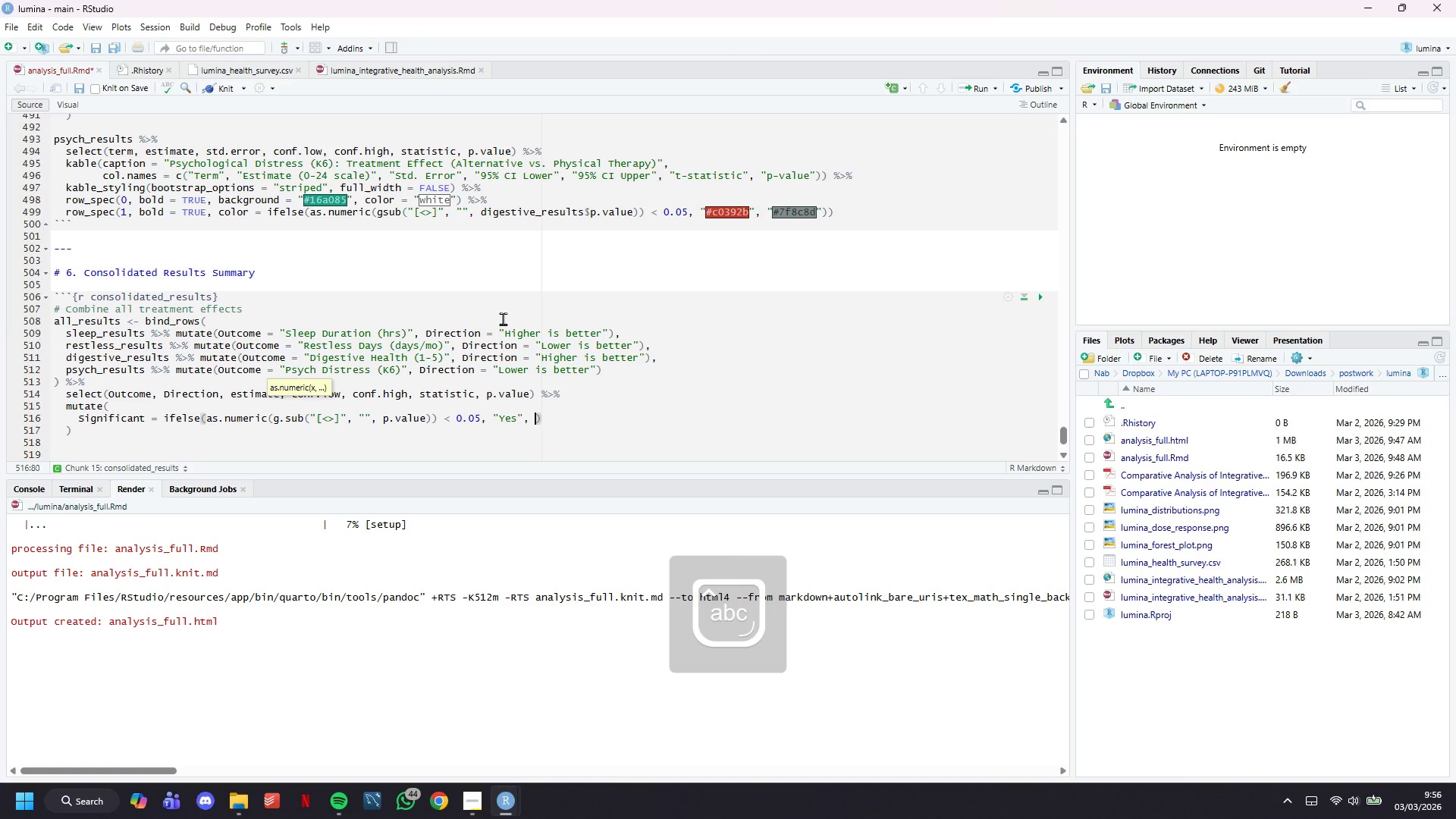 
key(Shift+ShiftLeft)
 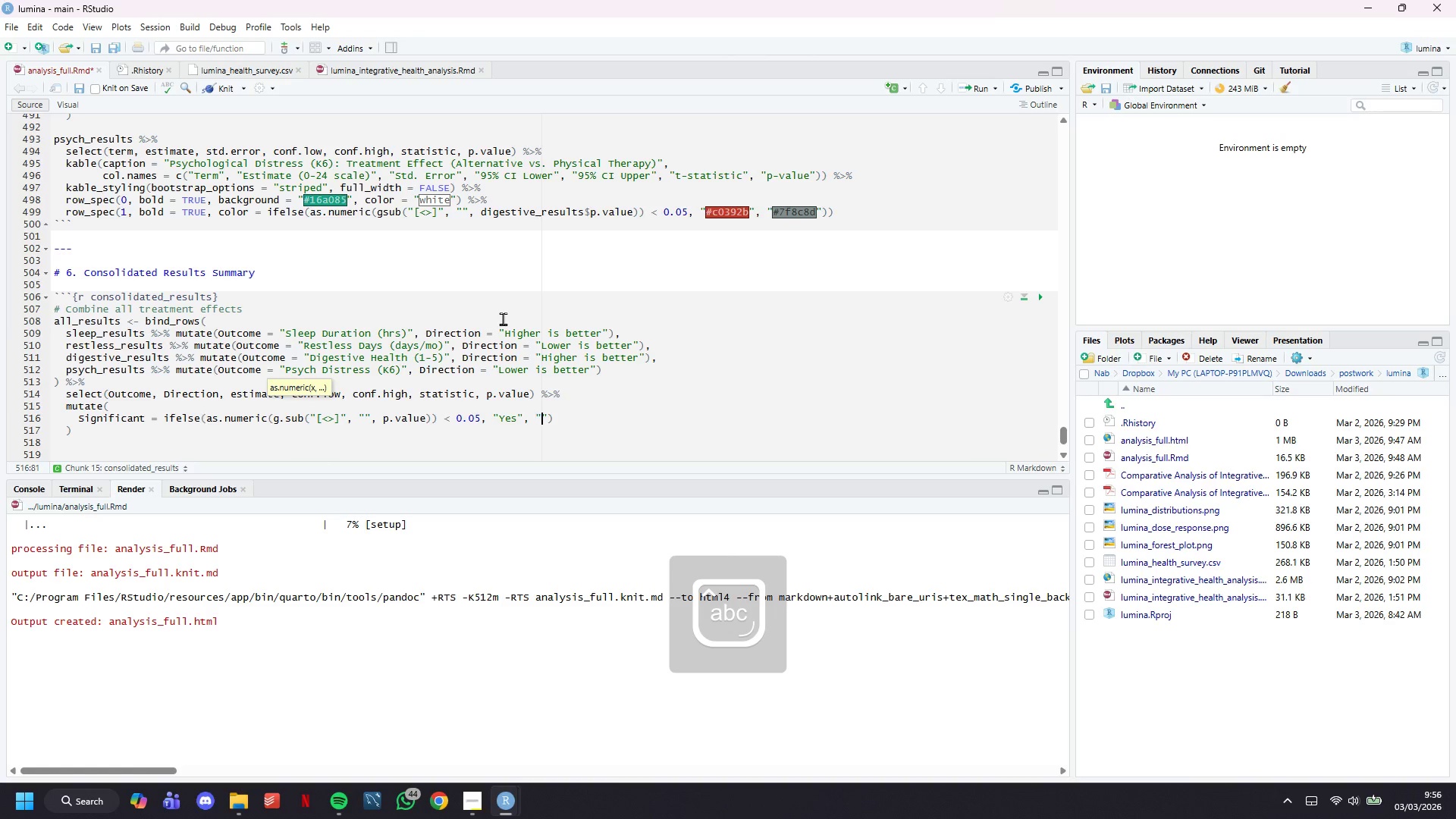 
key(Shift+Quote)
 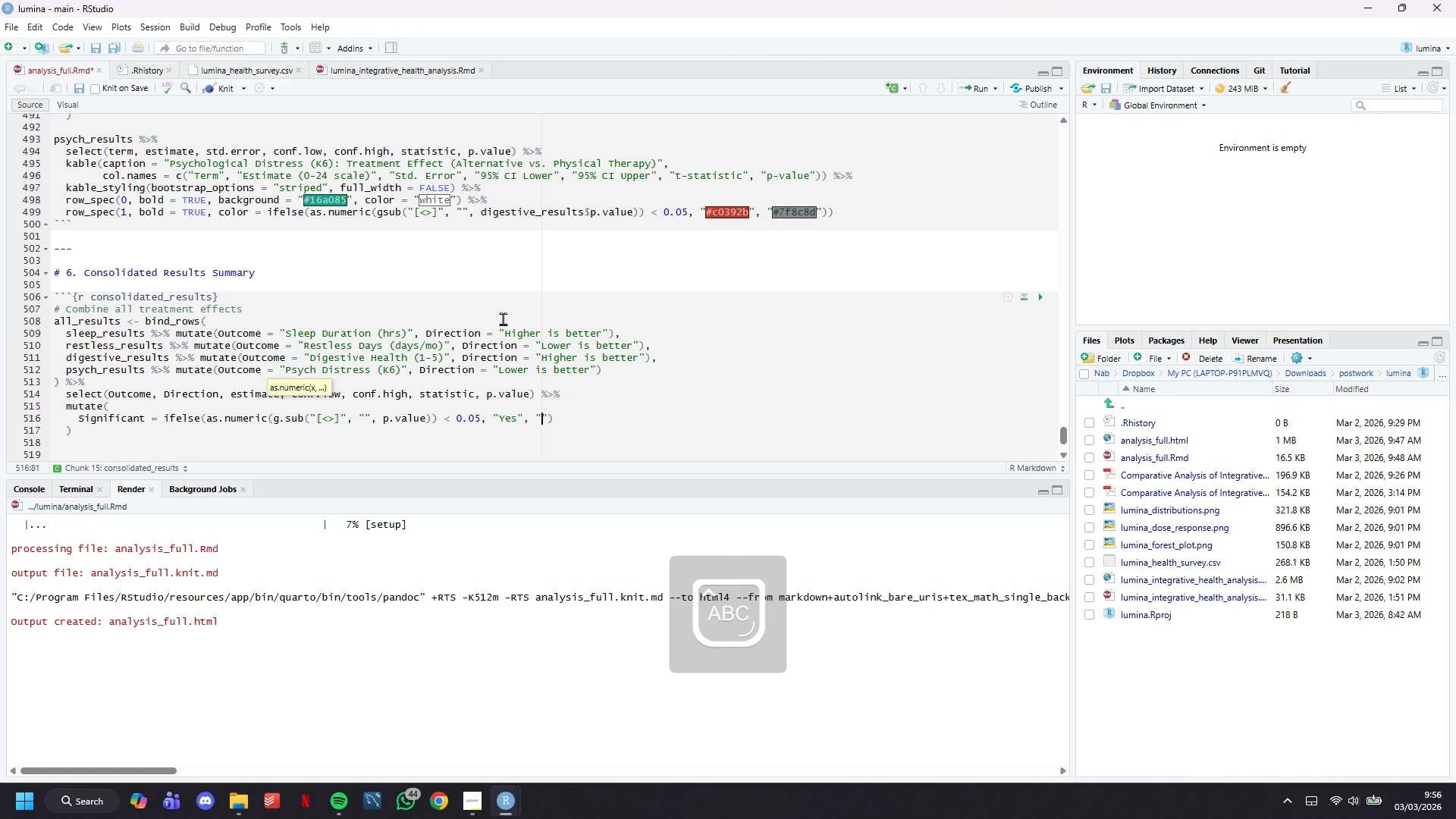 
key(CapsLock)
 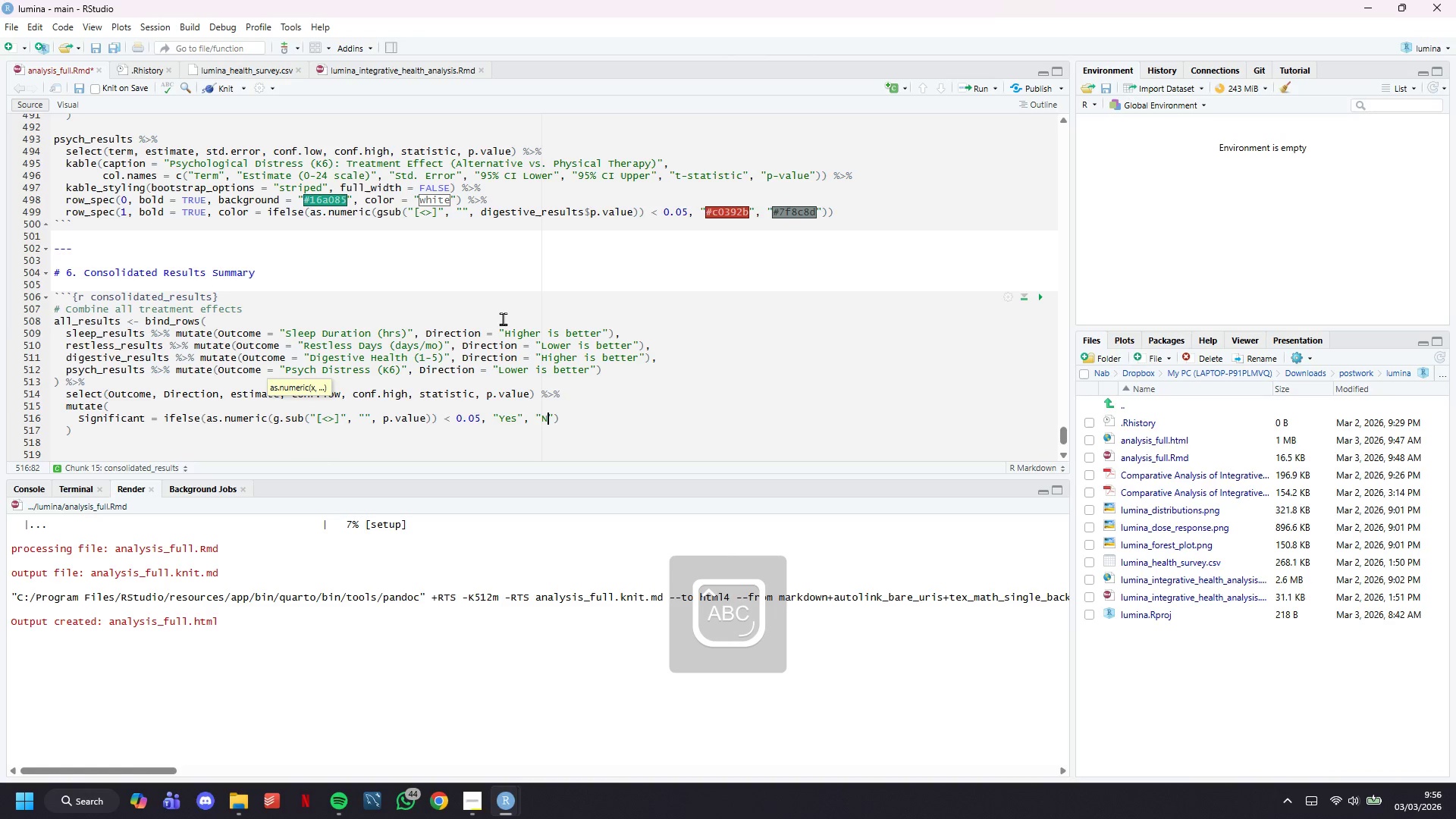 
key(N)
 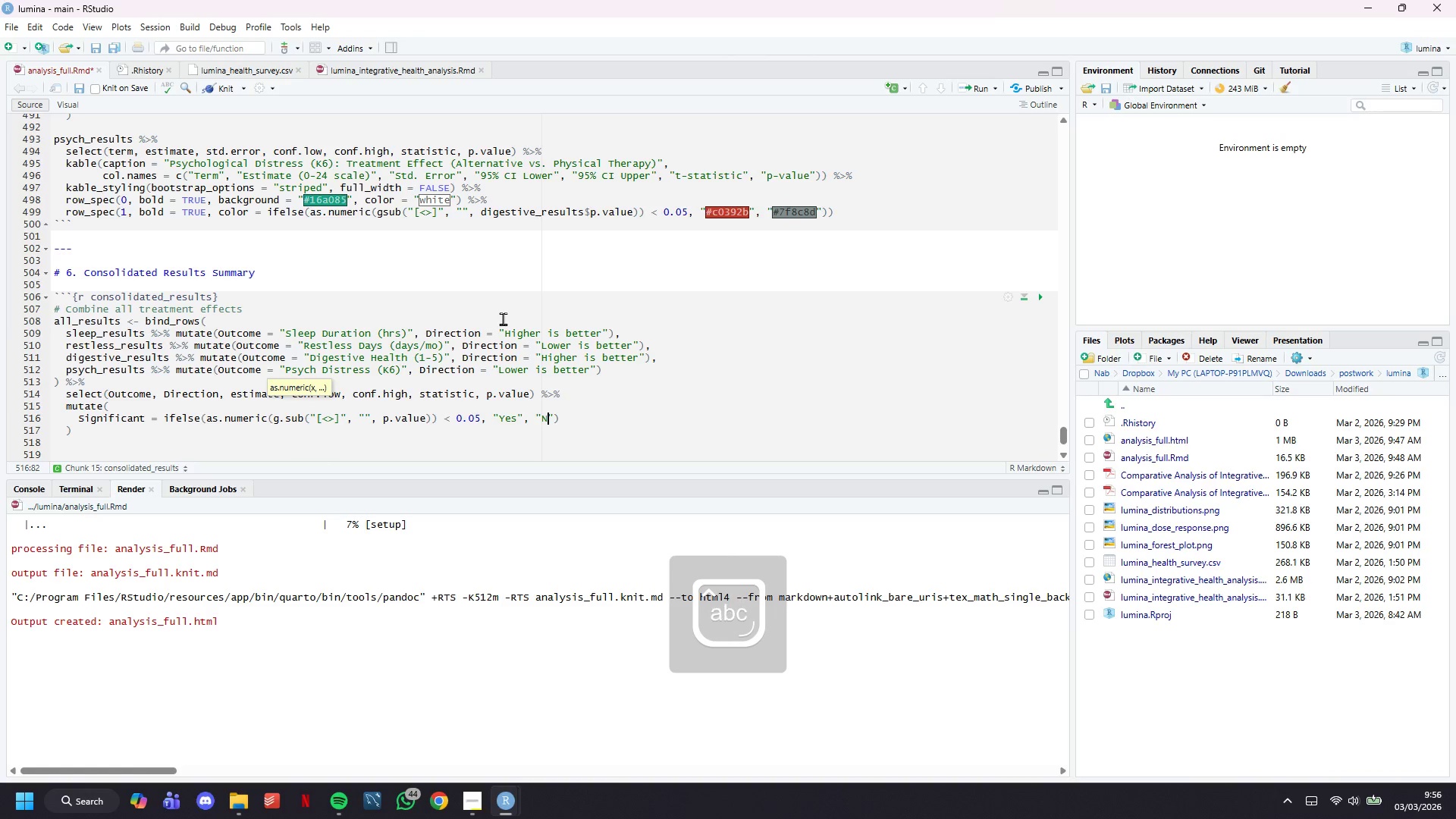 
key(CapsLock)
 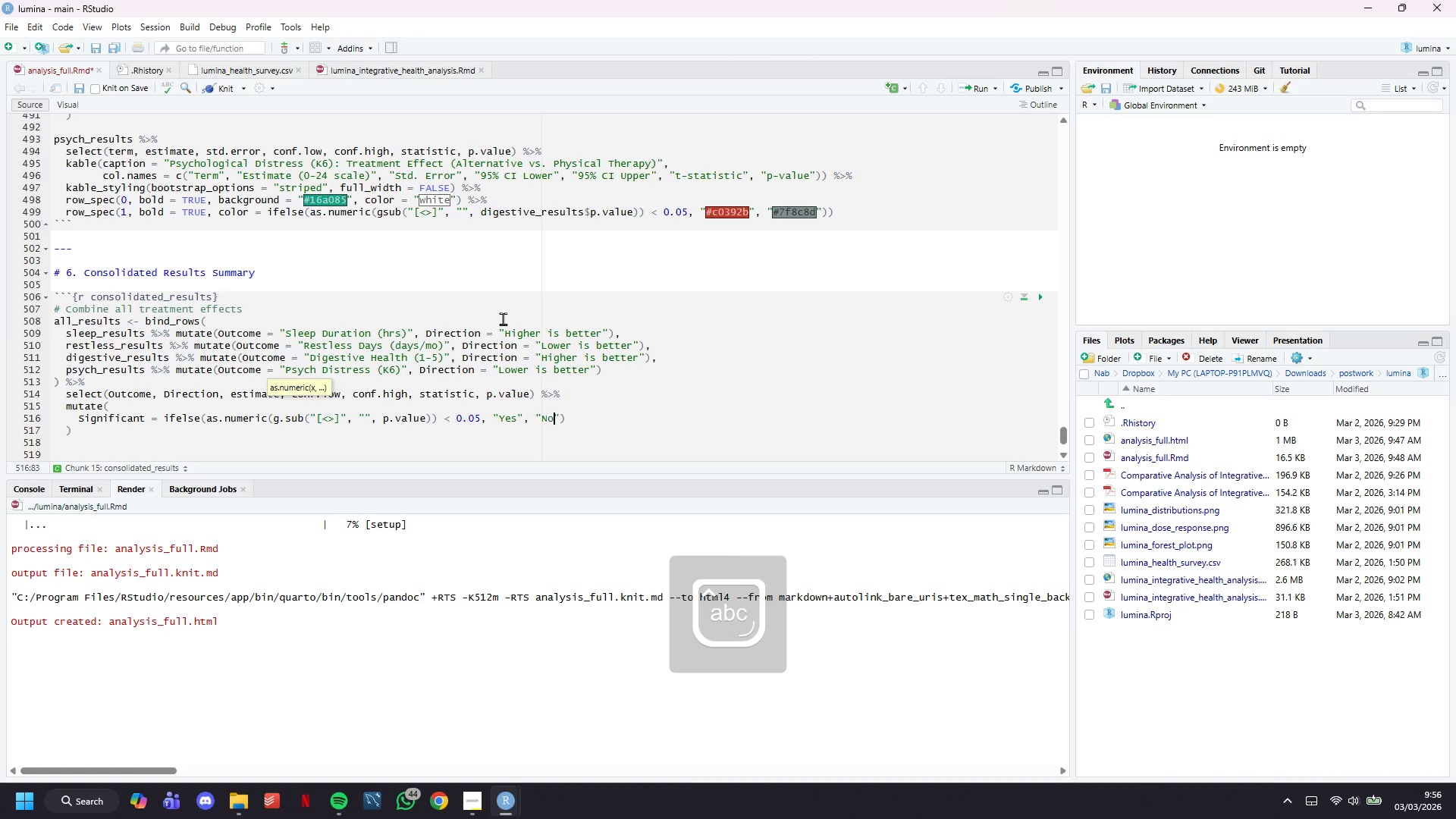 
key(O)
 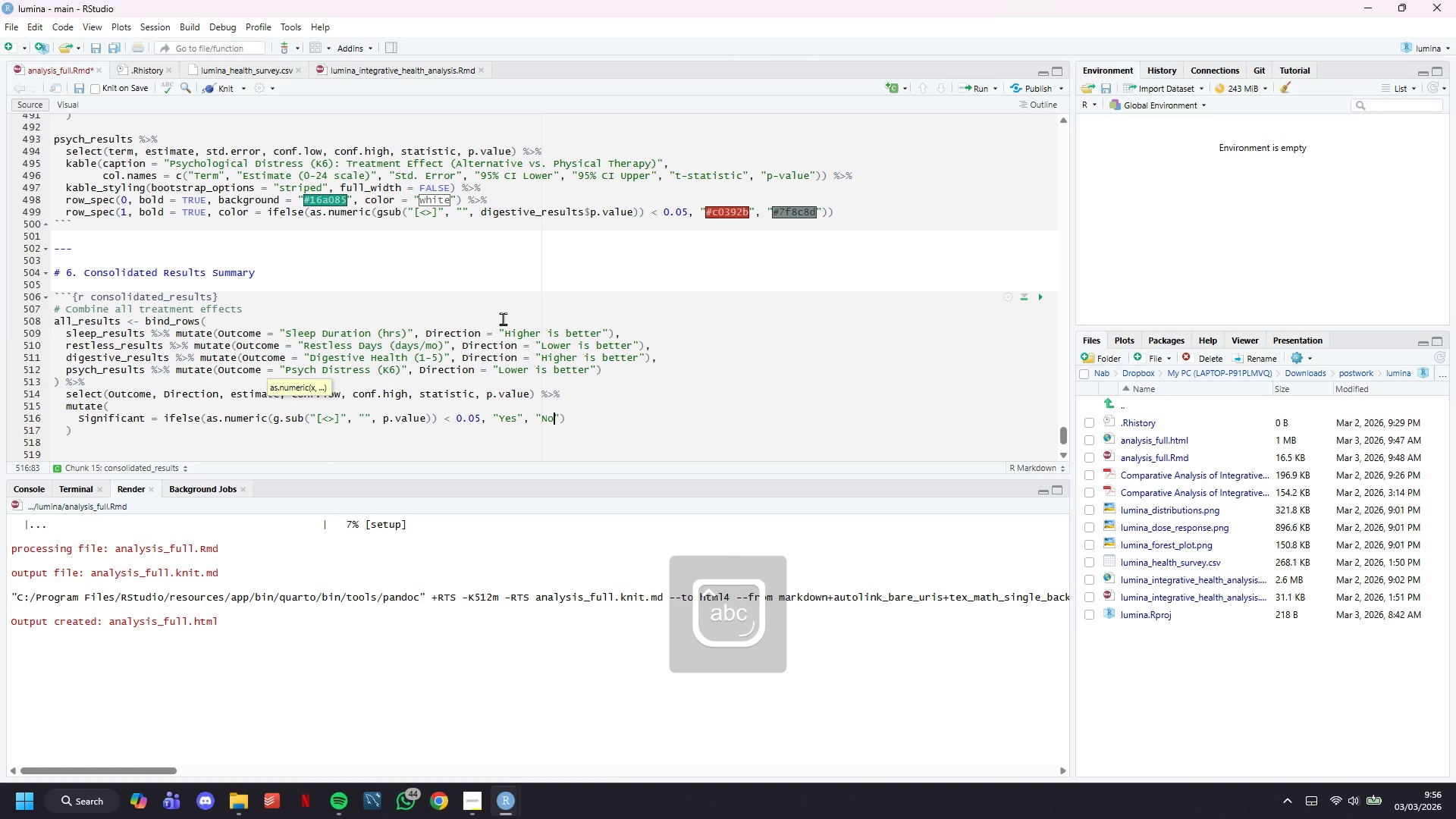 
key(ArrowRight)
 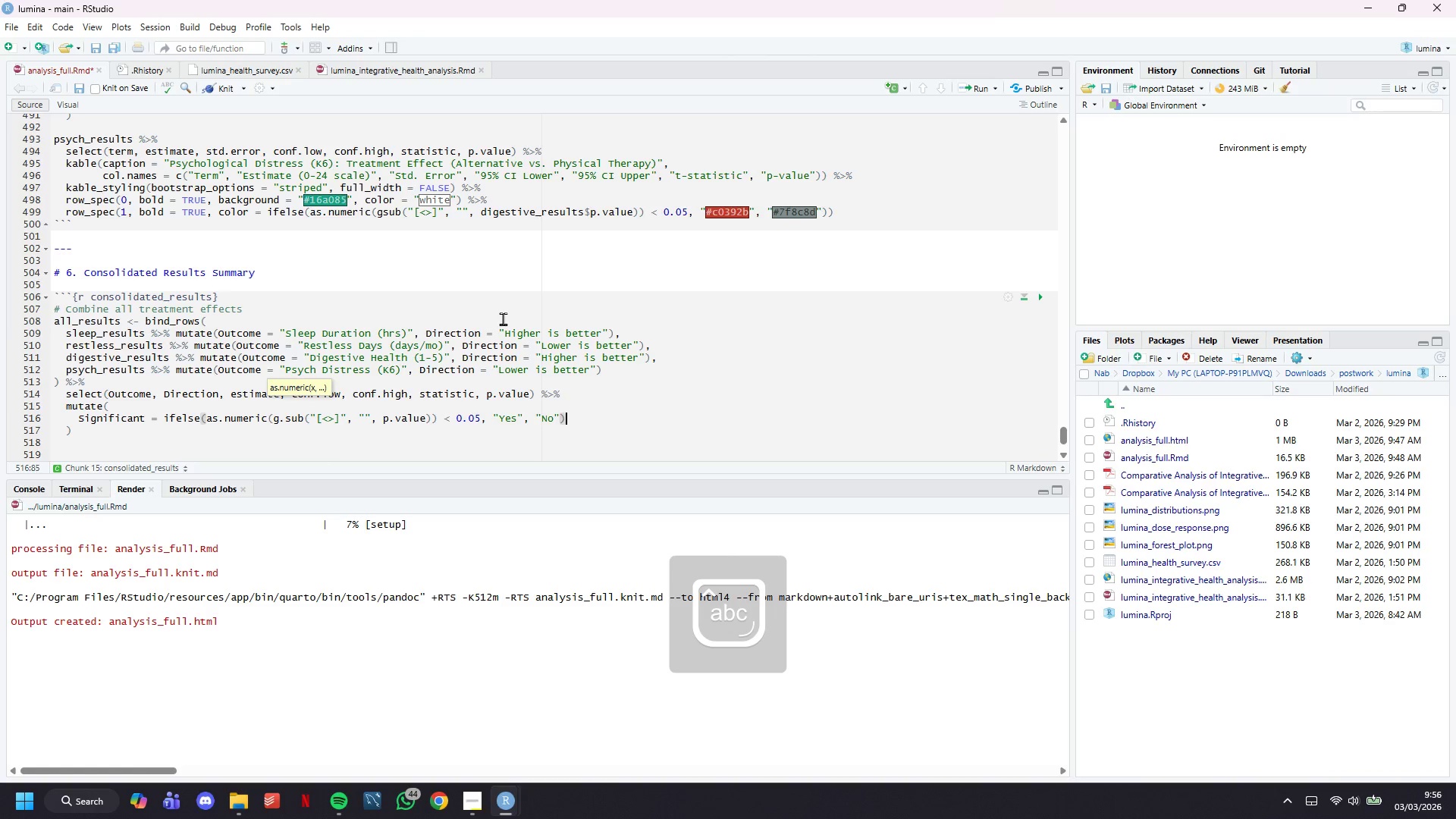 
key(ArrowRight)
 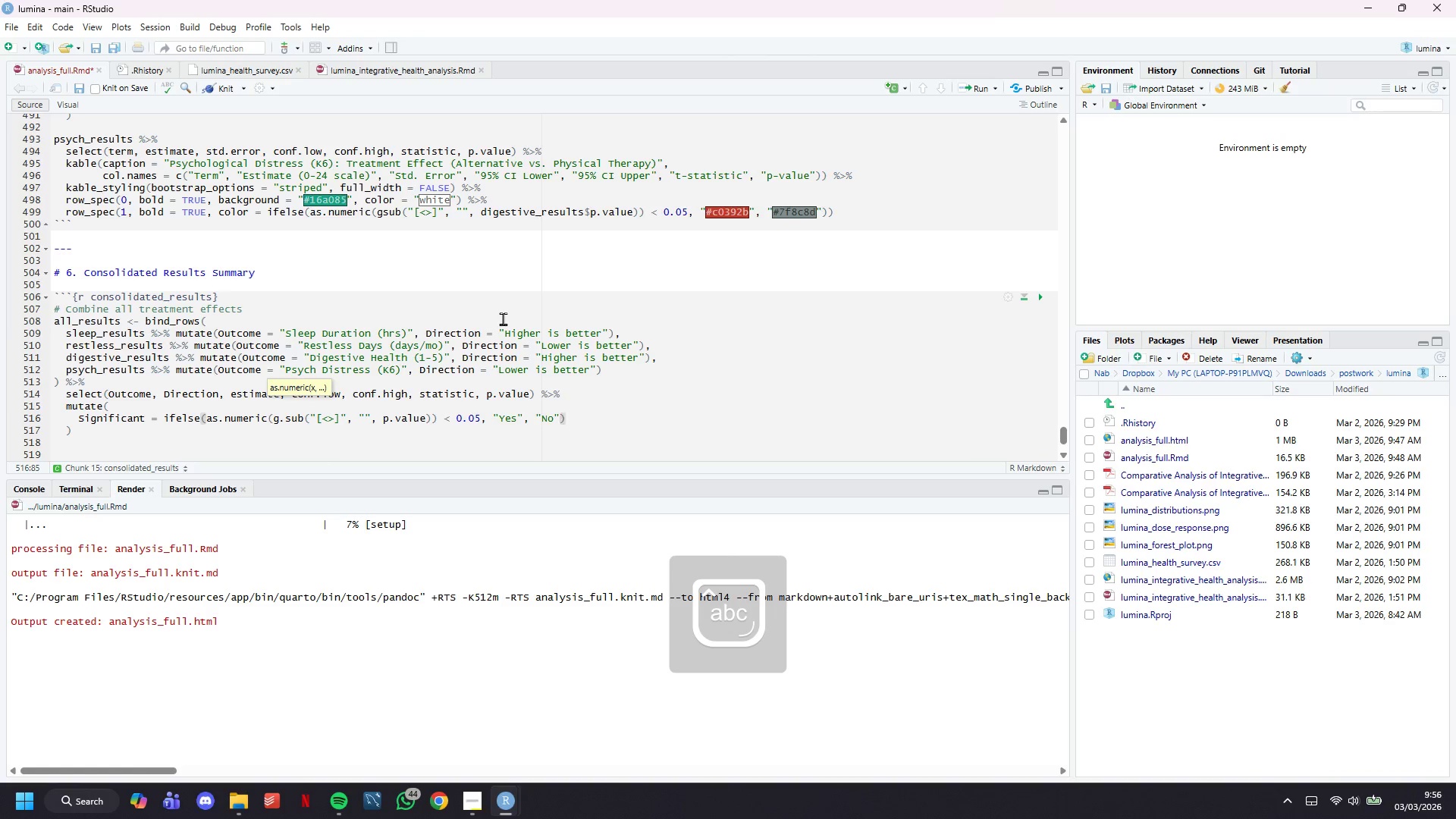 
key(Comma)
 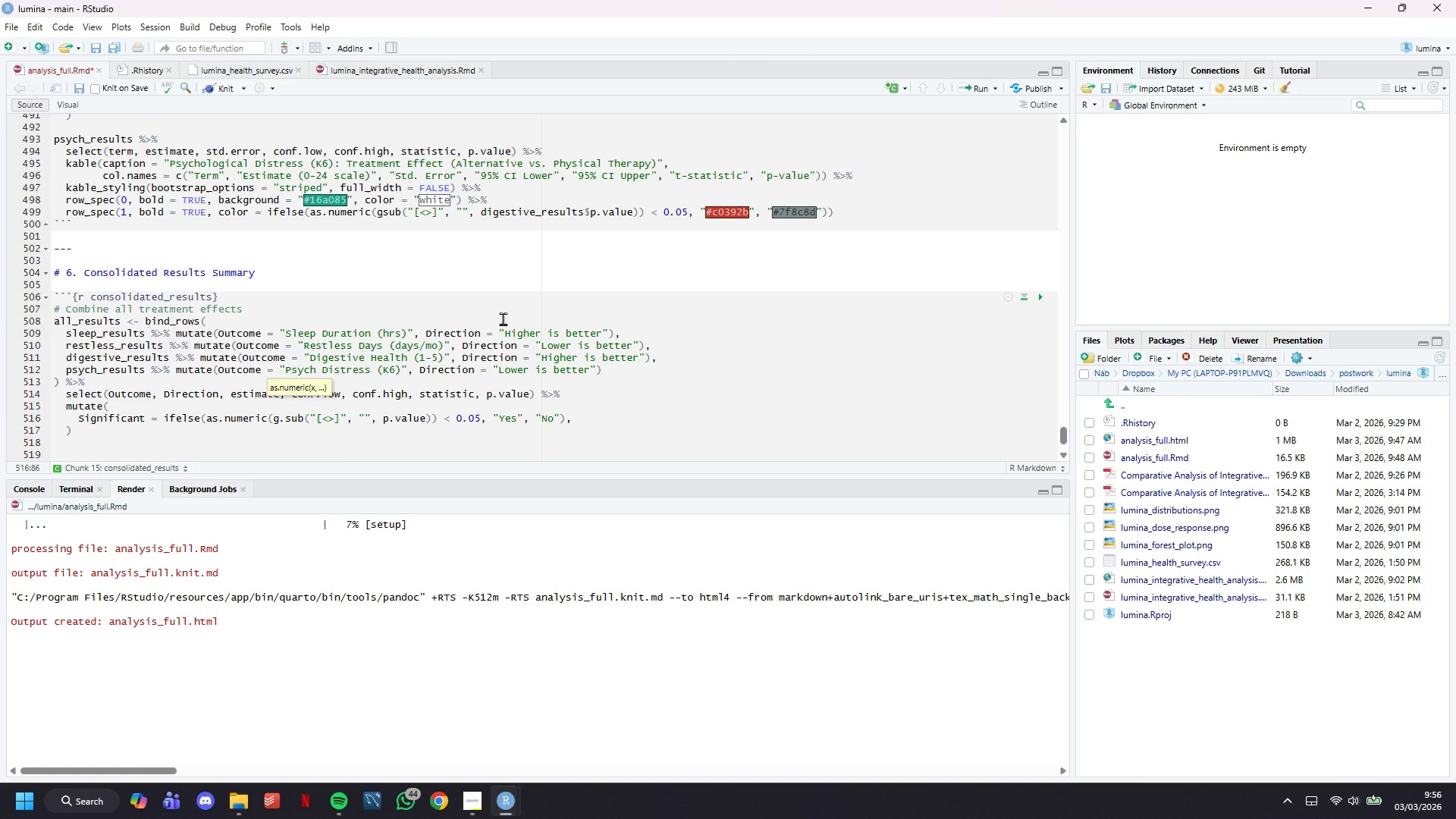 
key(Enter)
 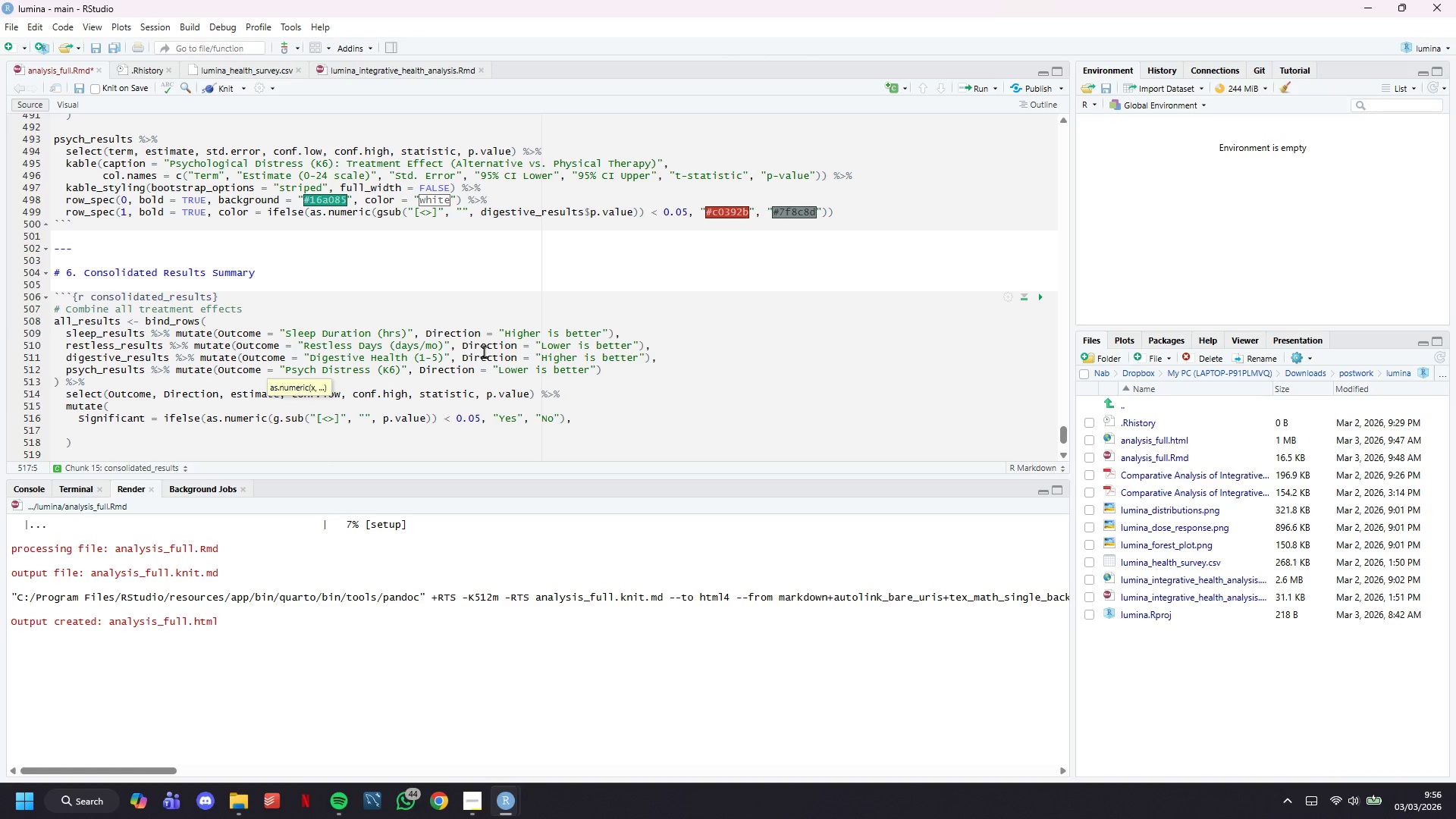 
scroll: coordinate [488, 356], scroll_direction: down, amount: 5.0
 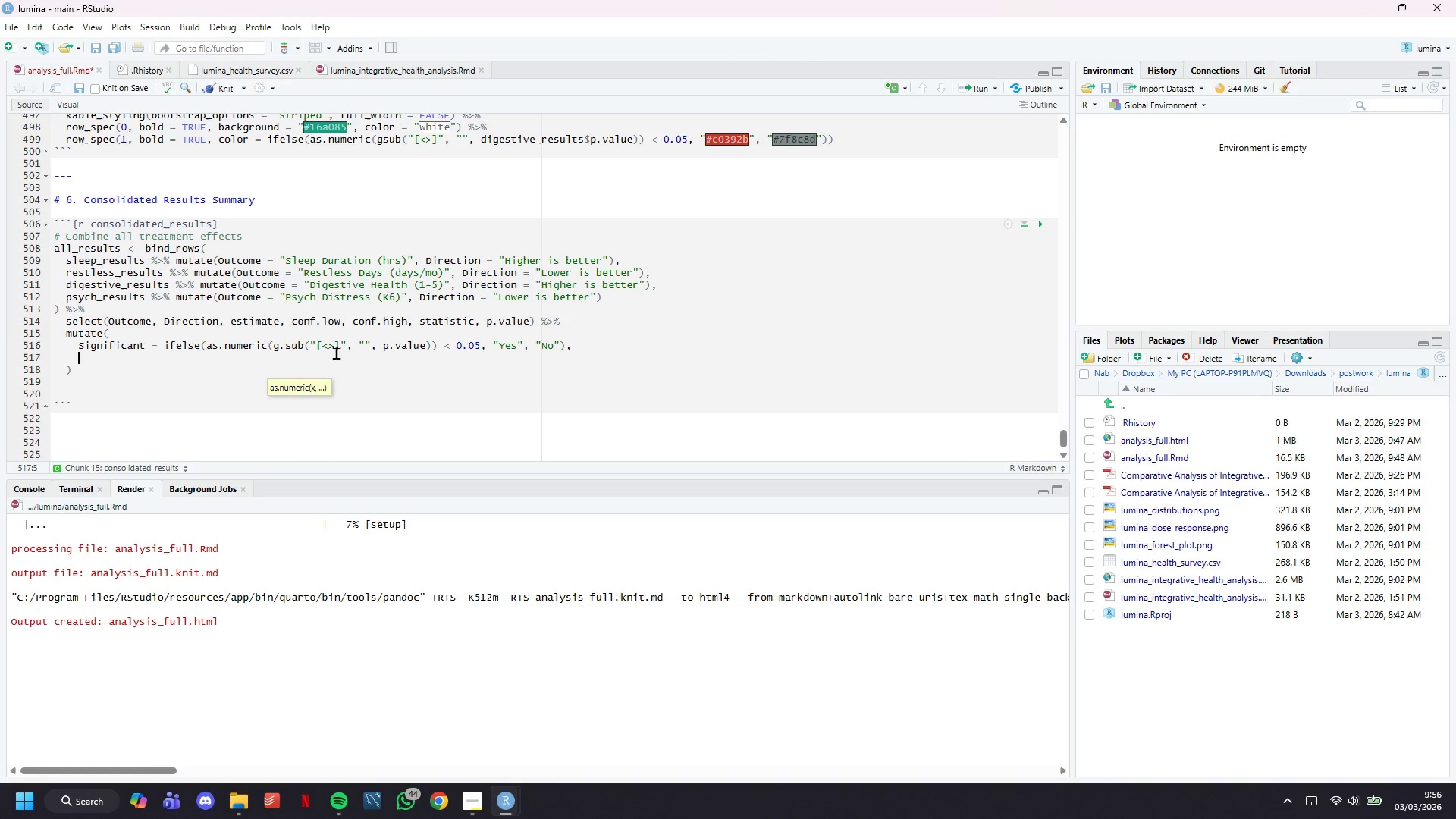 
left_click([269, 343])
 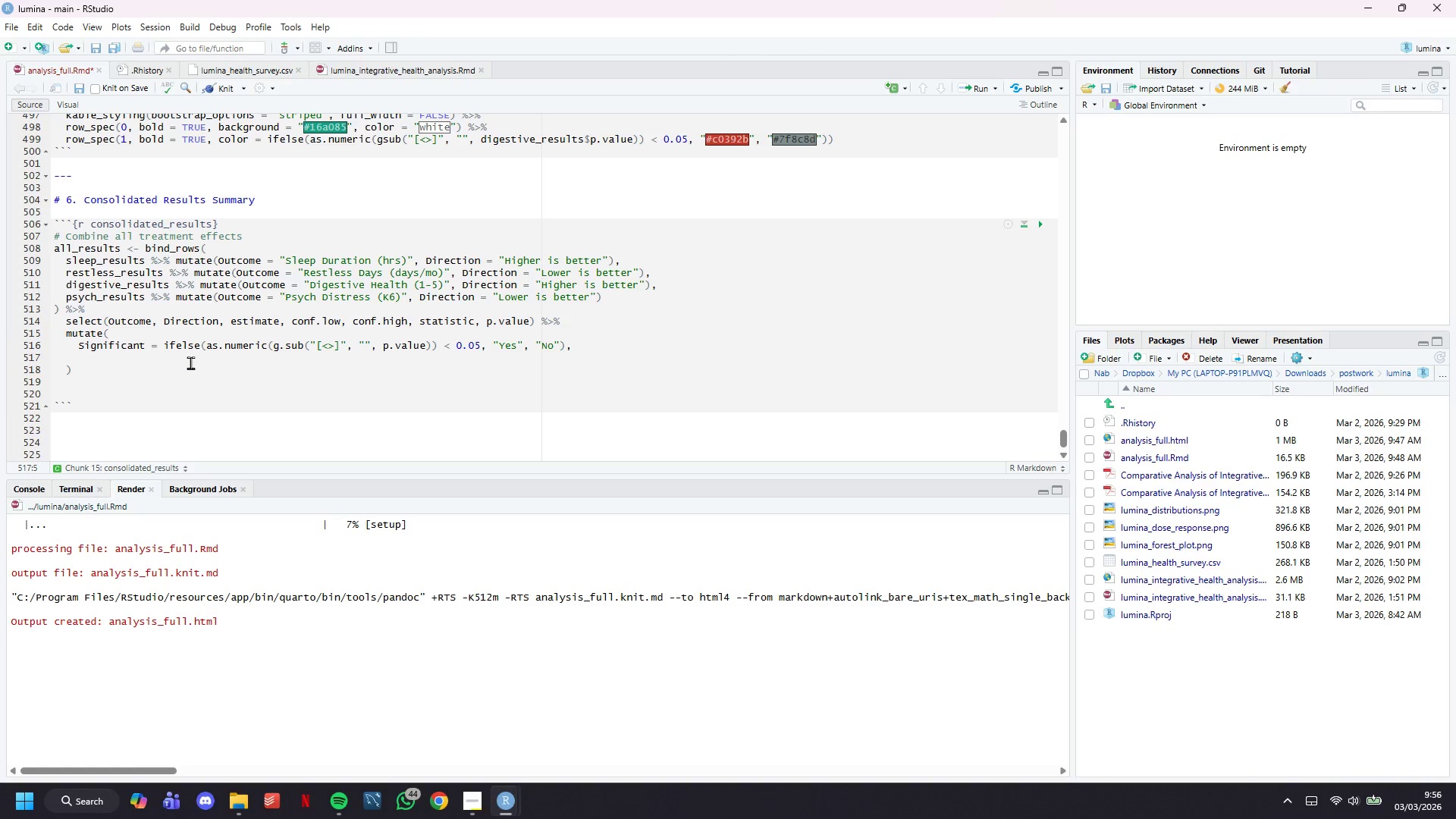 
wait(10.33)
 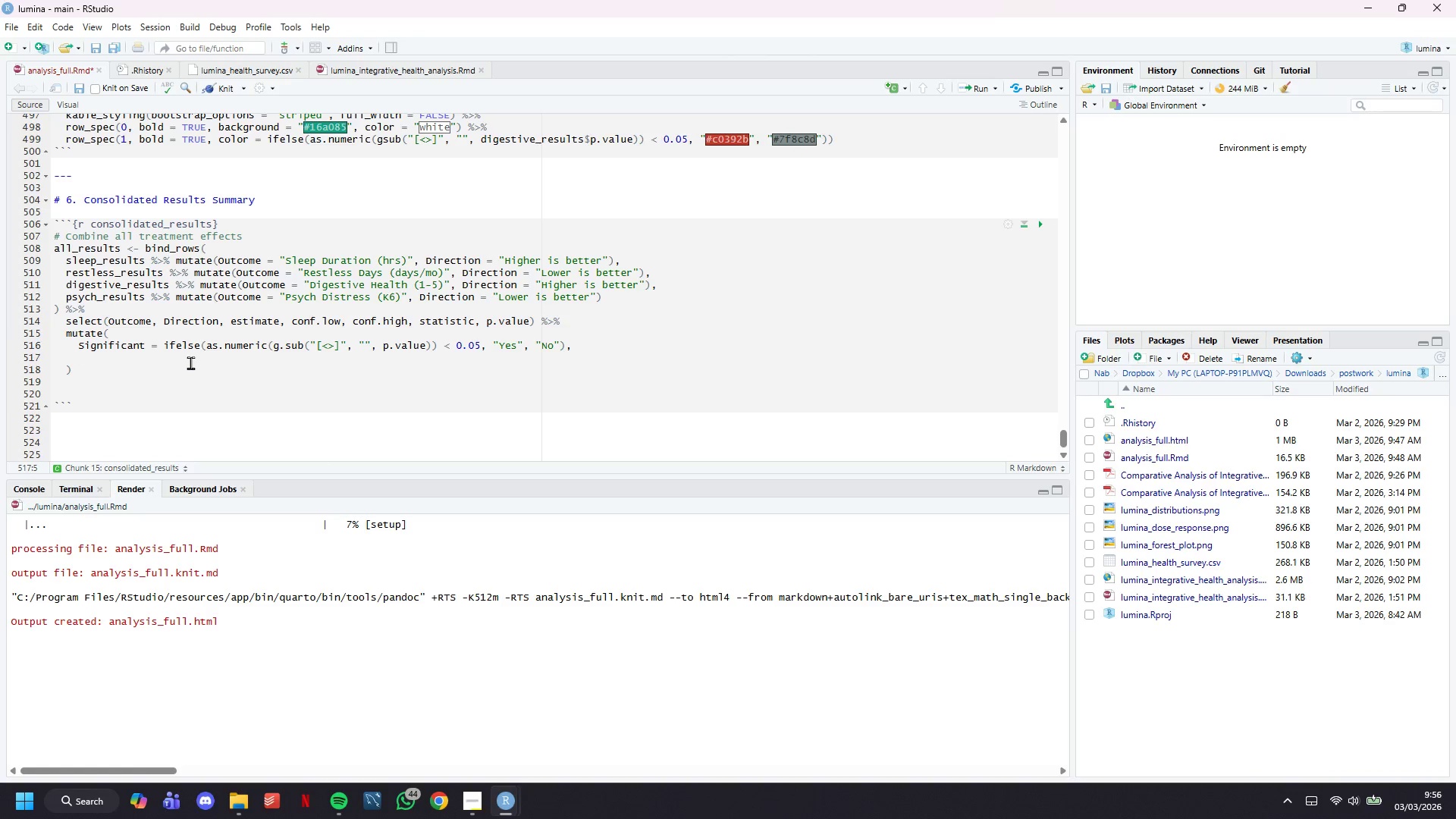 
key(Backquote)
 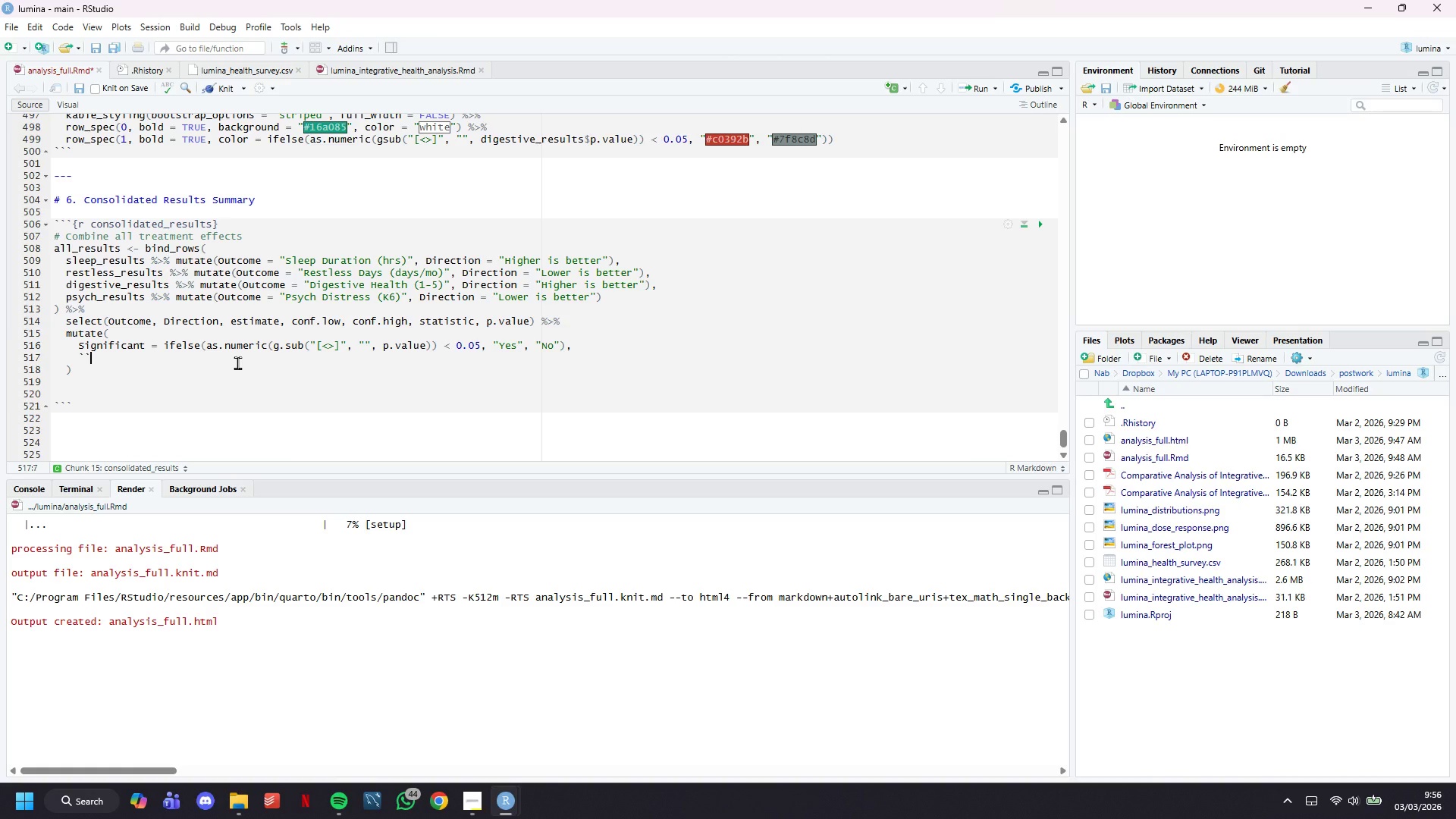 
key(Backquote)
 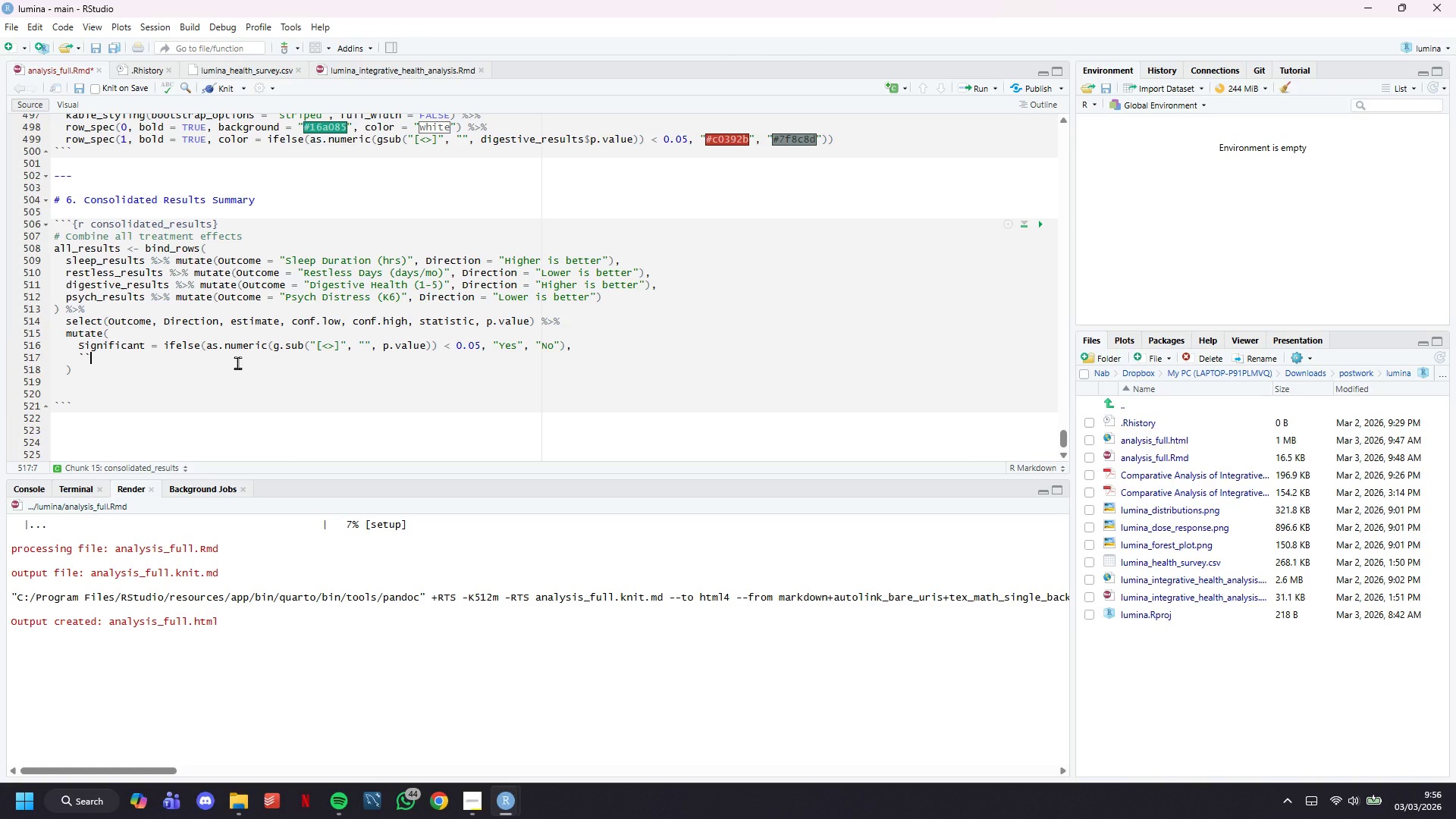 
key(ArrowLeft)
 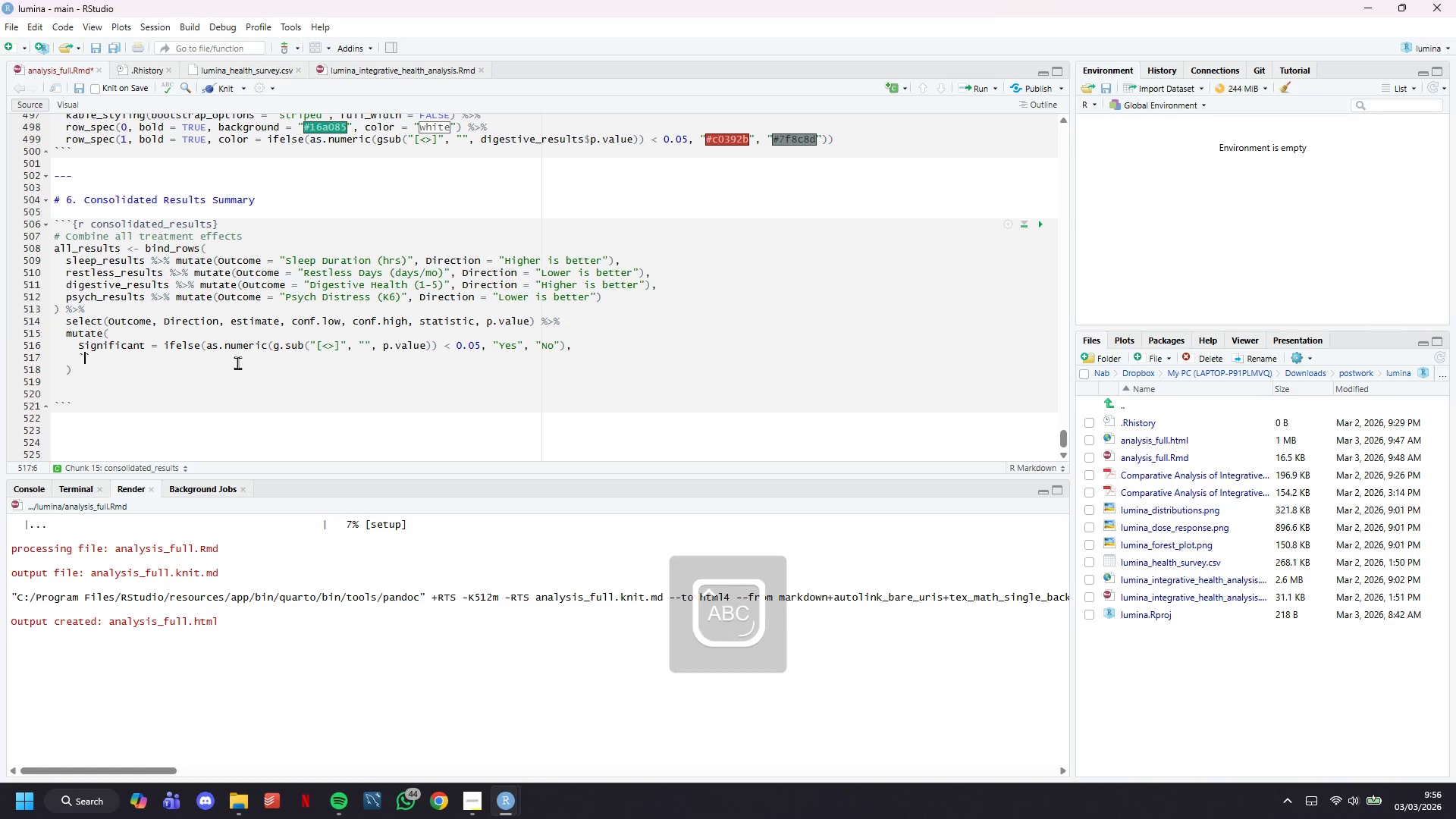 
type(Effect Size)
 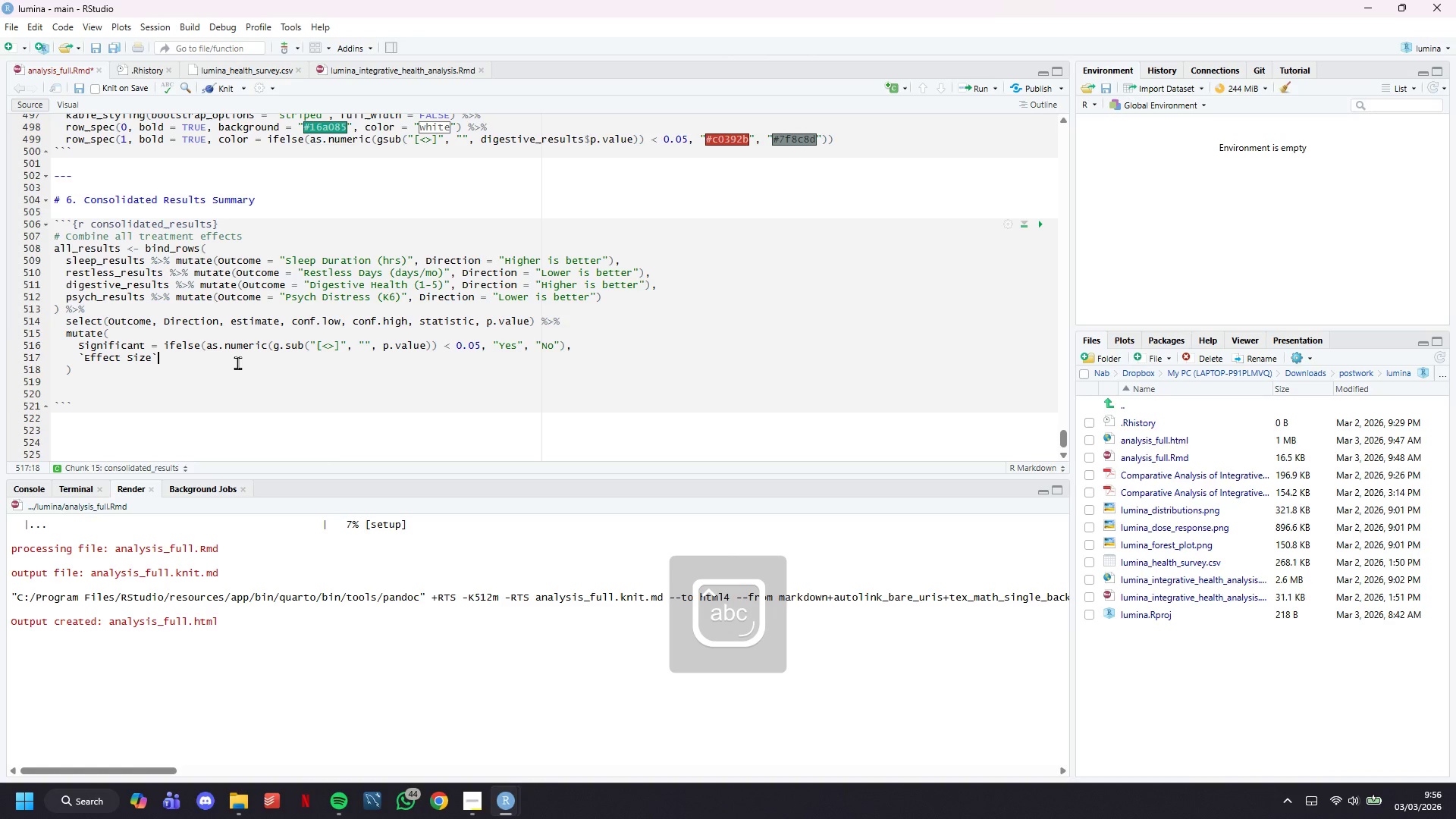 
key(ArrowRight)
 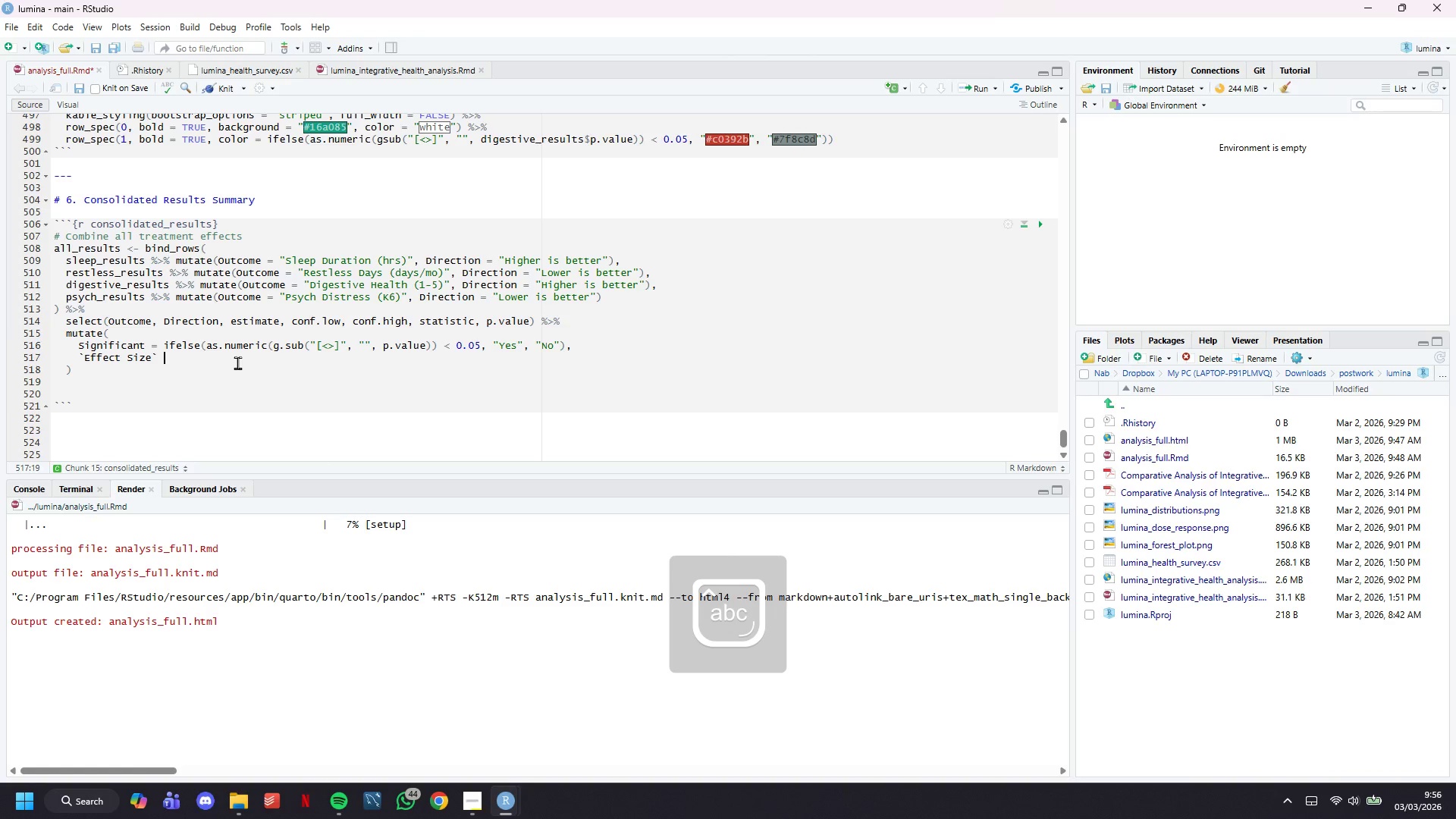 
type( = sprintf*)
key(Backspace)
type(("%.3f [%.)
 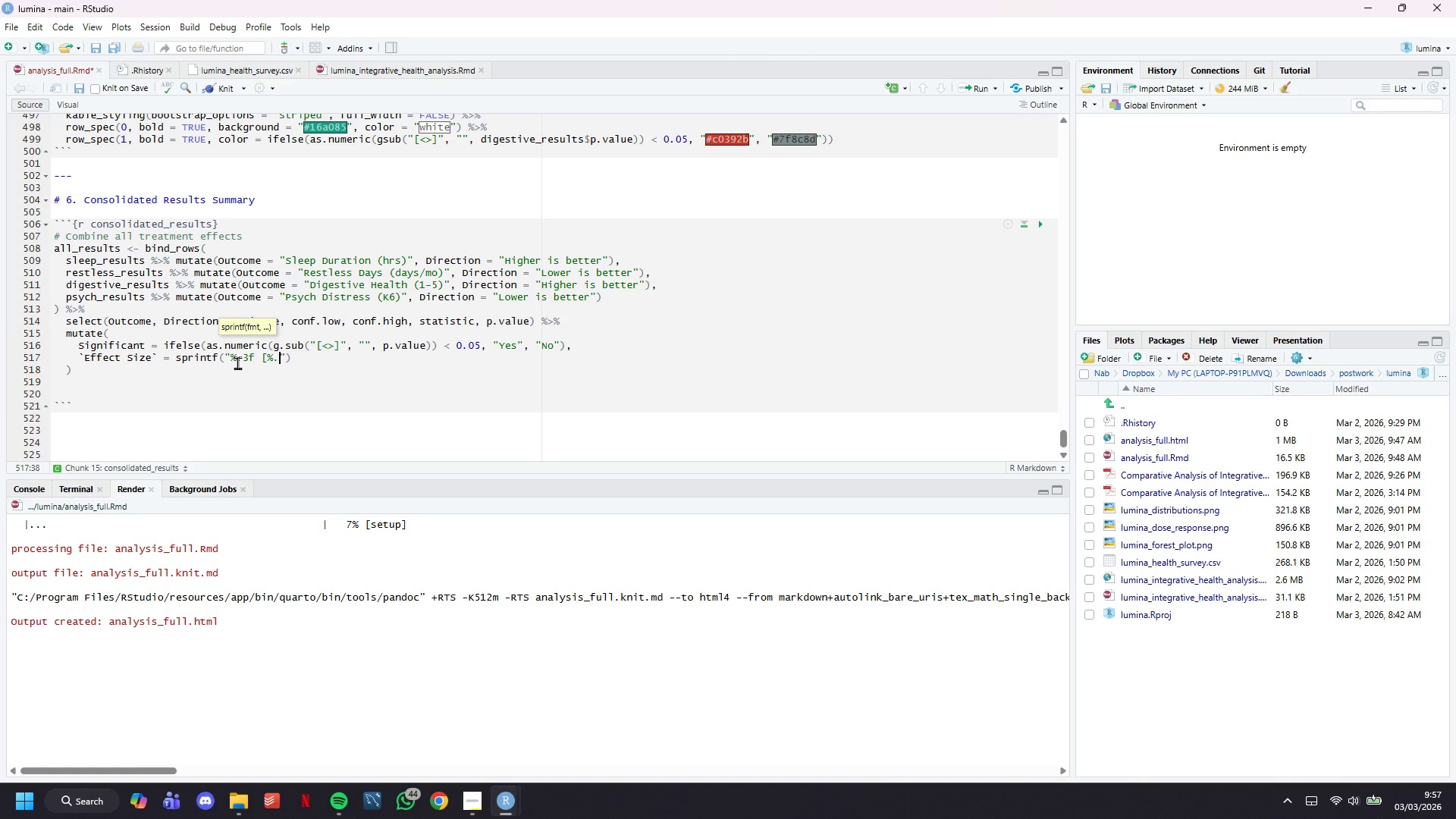 
type(3f, %.3f)
 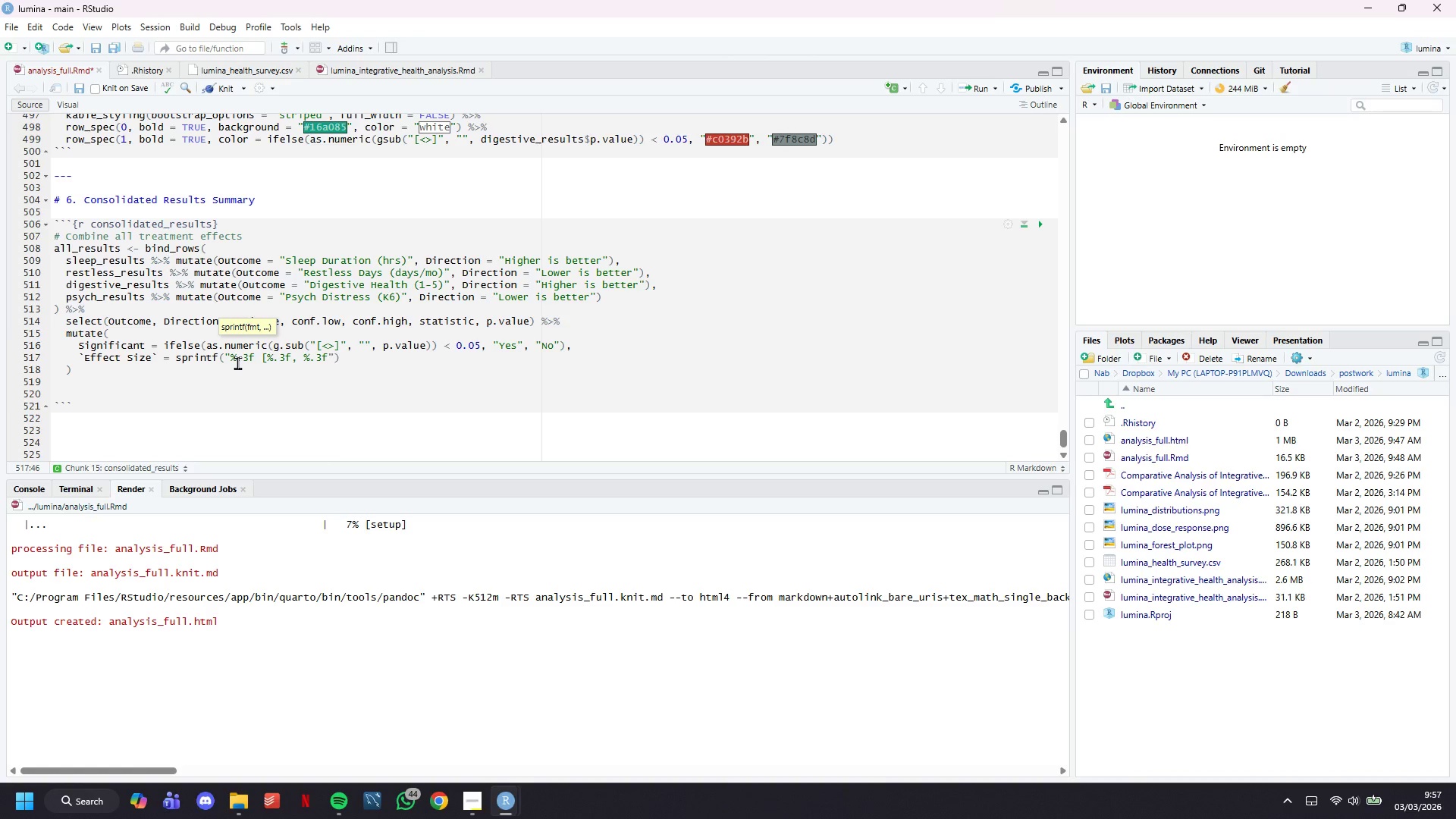 
key(BracketRight)
 